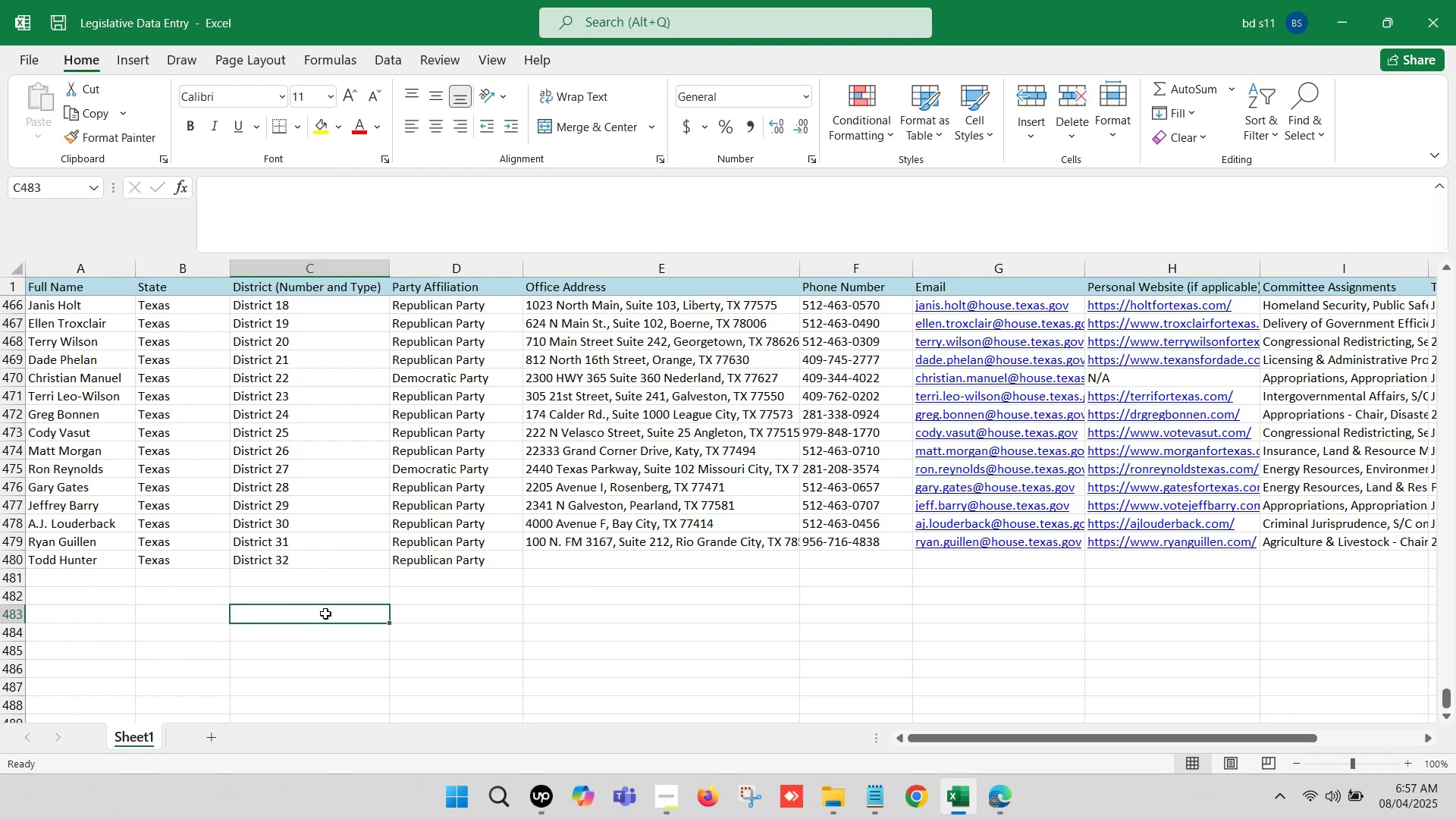 
hold_key(key=ControlLeft, duration=0.97)
 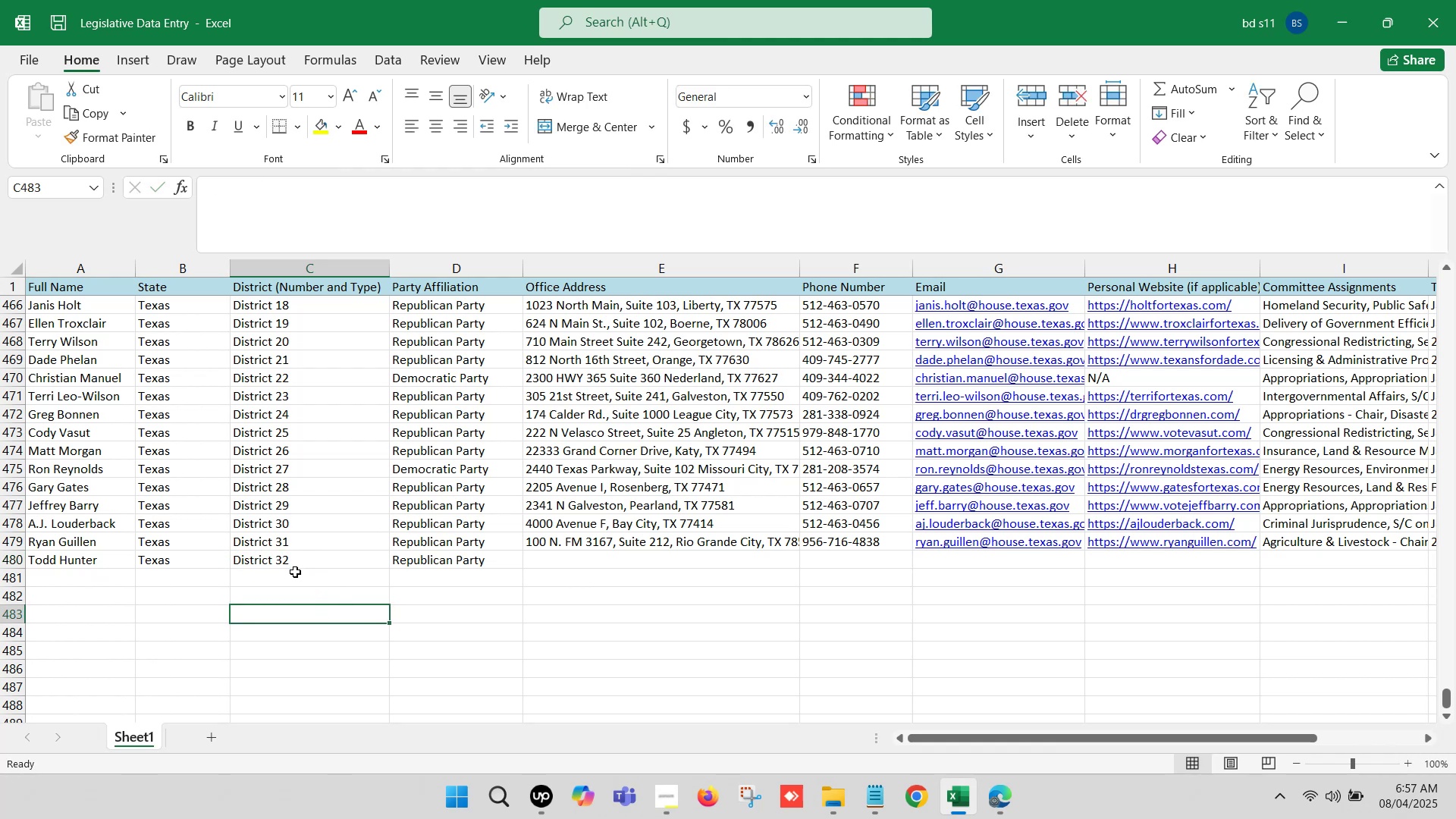 
scroll: coordinate [106, 494], scroll_direction: up, amount: 1.0
 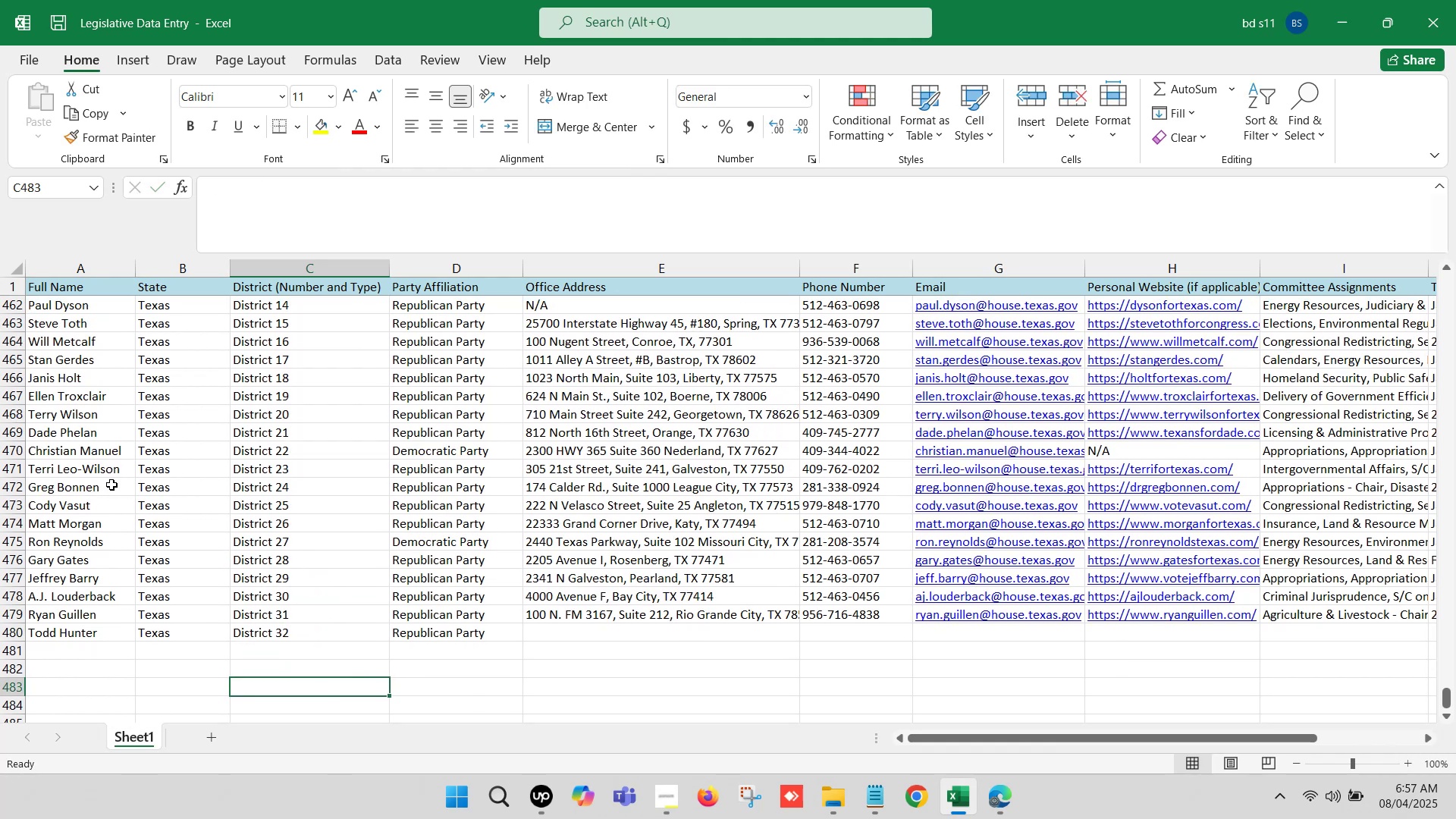 
left_click([92, 471])
 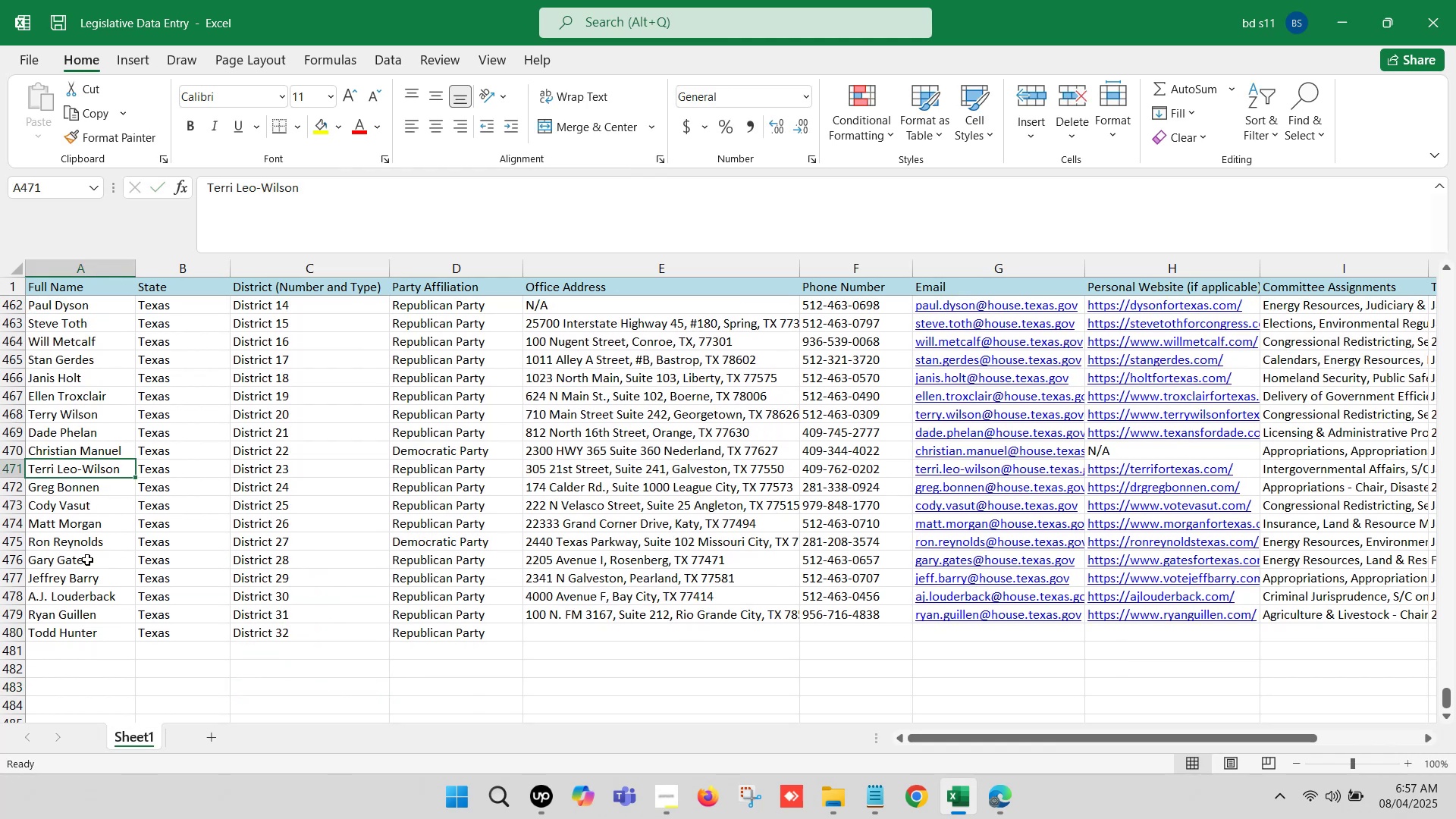 
hold_key(key=ShiftLeft, duration=0.62)
left_click([77, 630])
 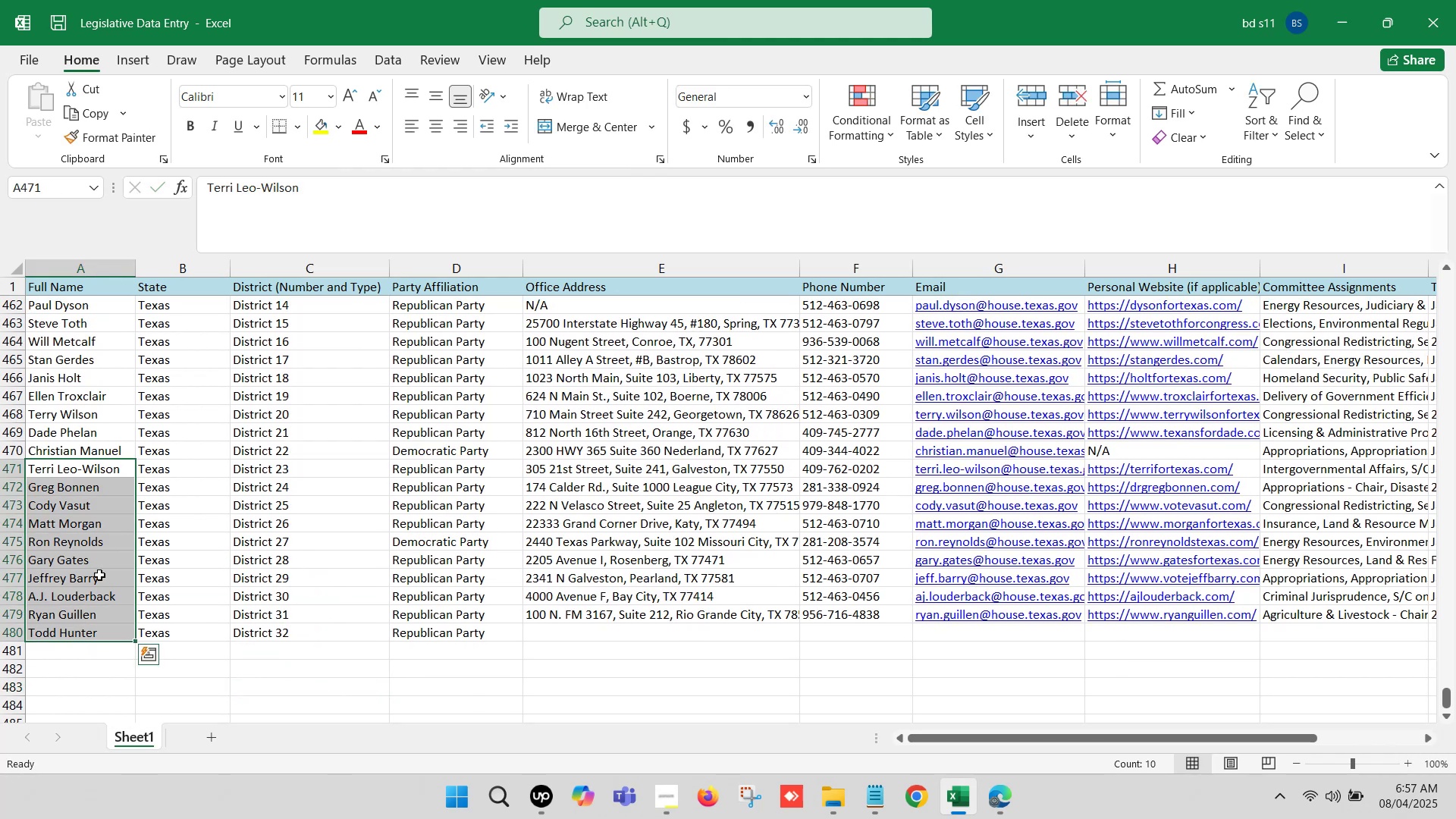 
scroll: coordinate [137, 558], scroll_direction: down, amount: 1.0
 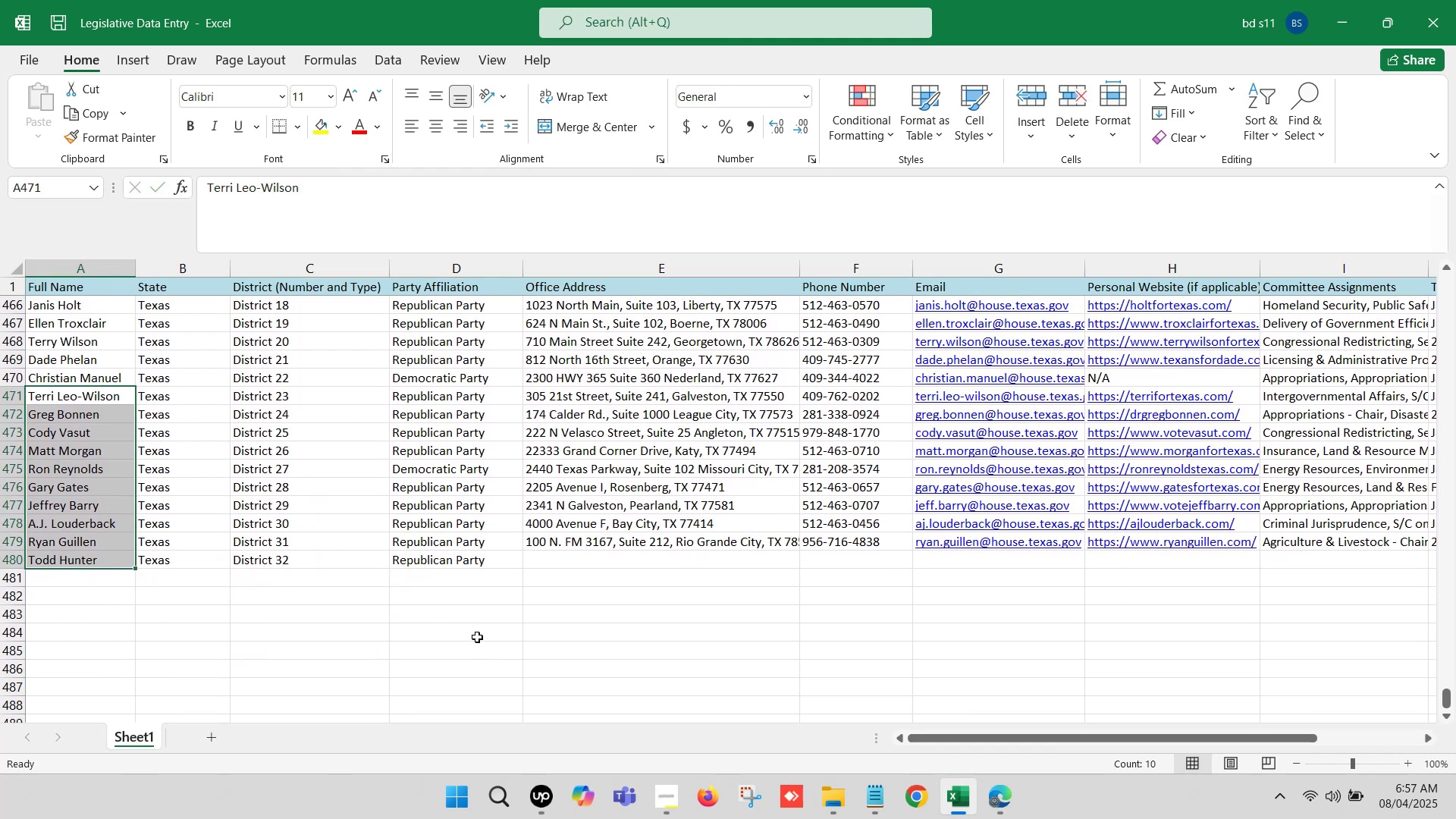 
left_click([469, 639])
 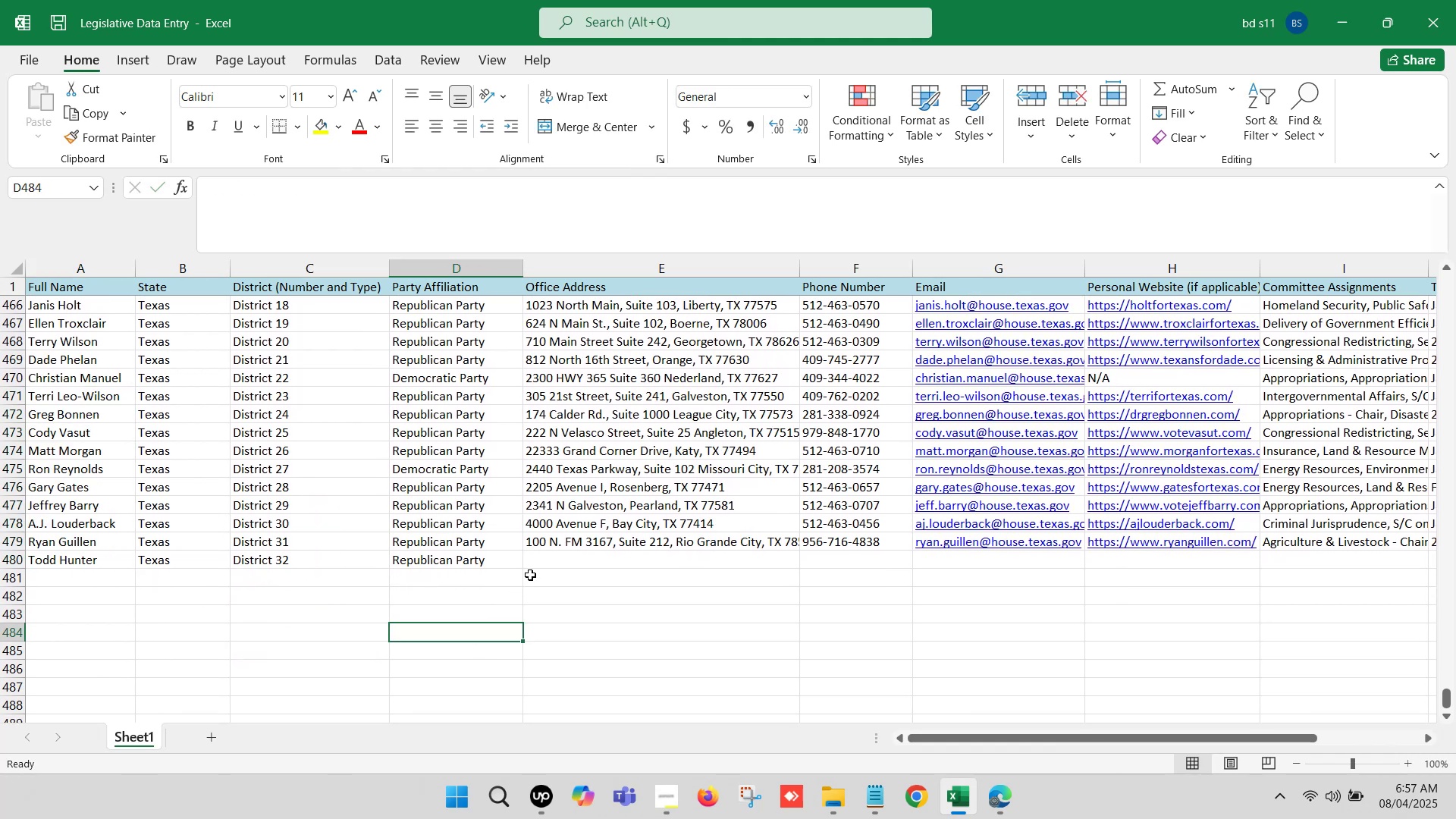 
left_click([535, 563])
 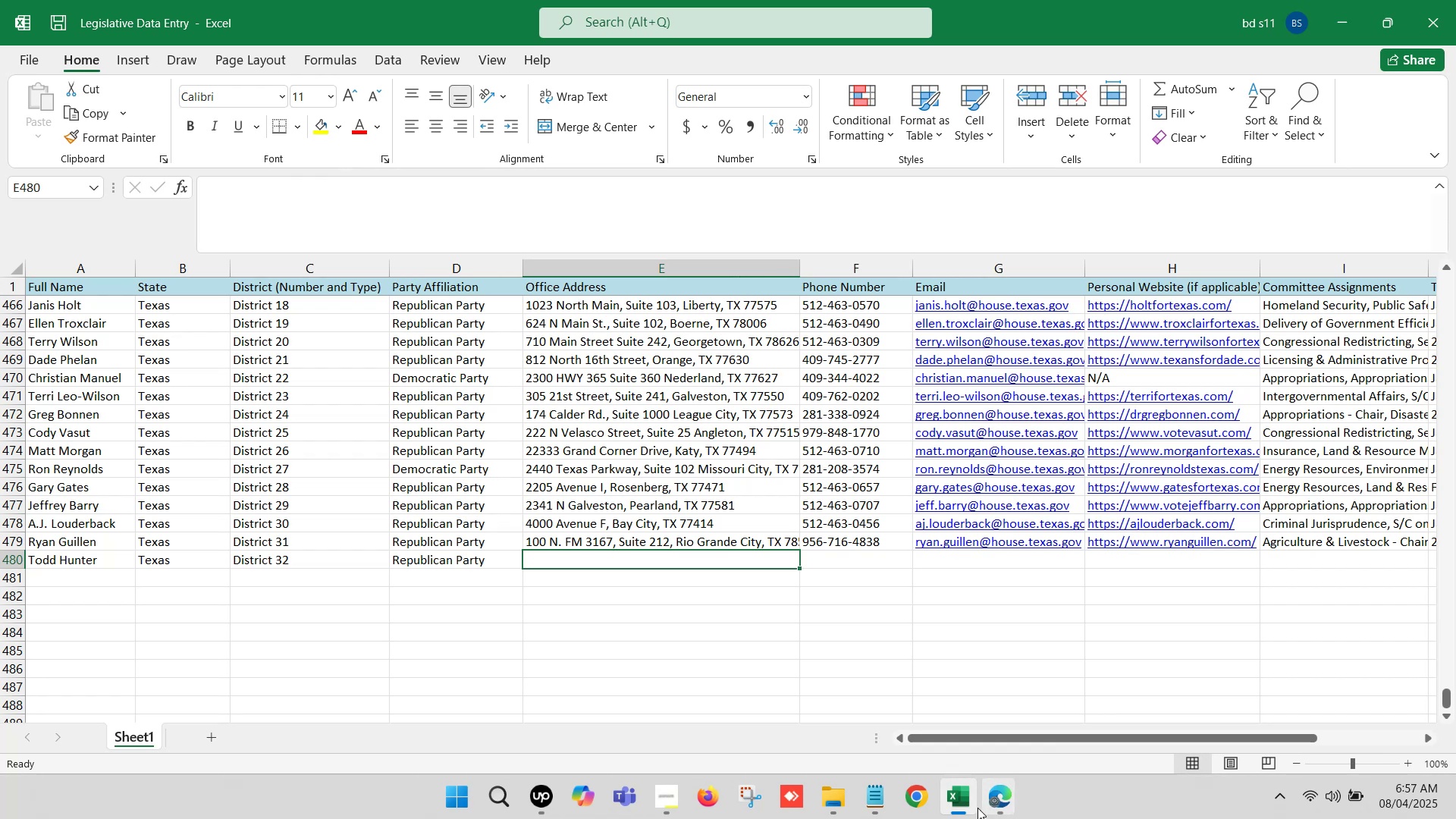 
left_click([993, 796])
 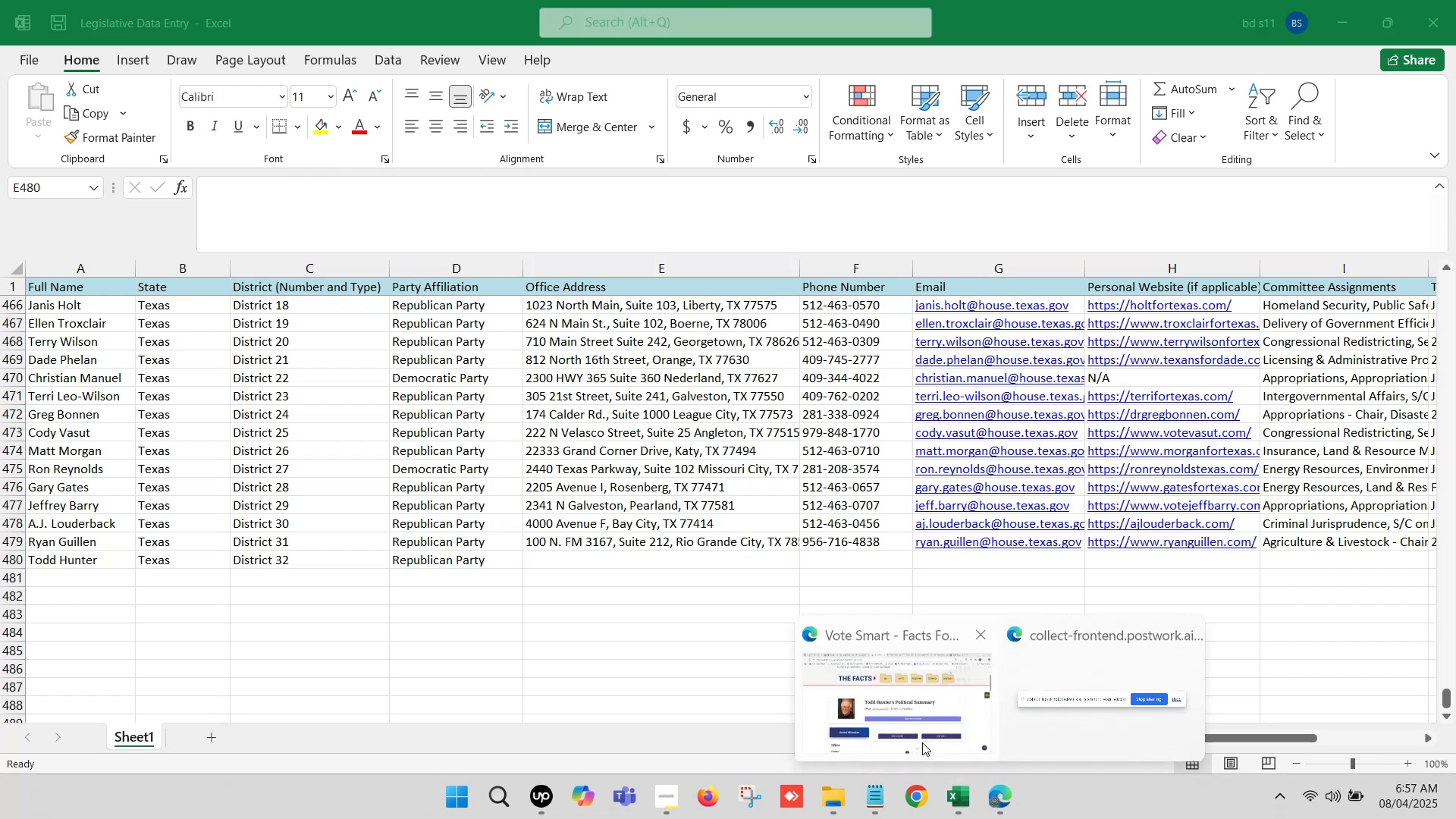 
left_click([882, 717])
 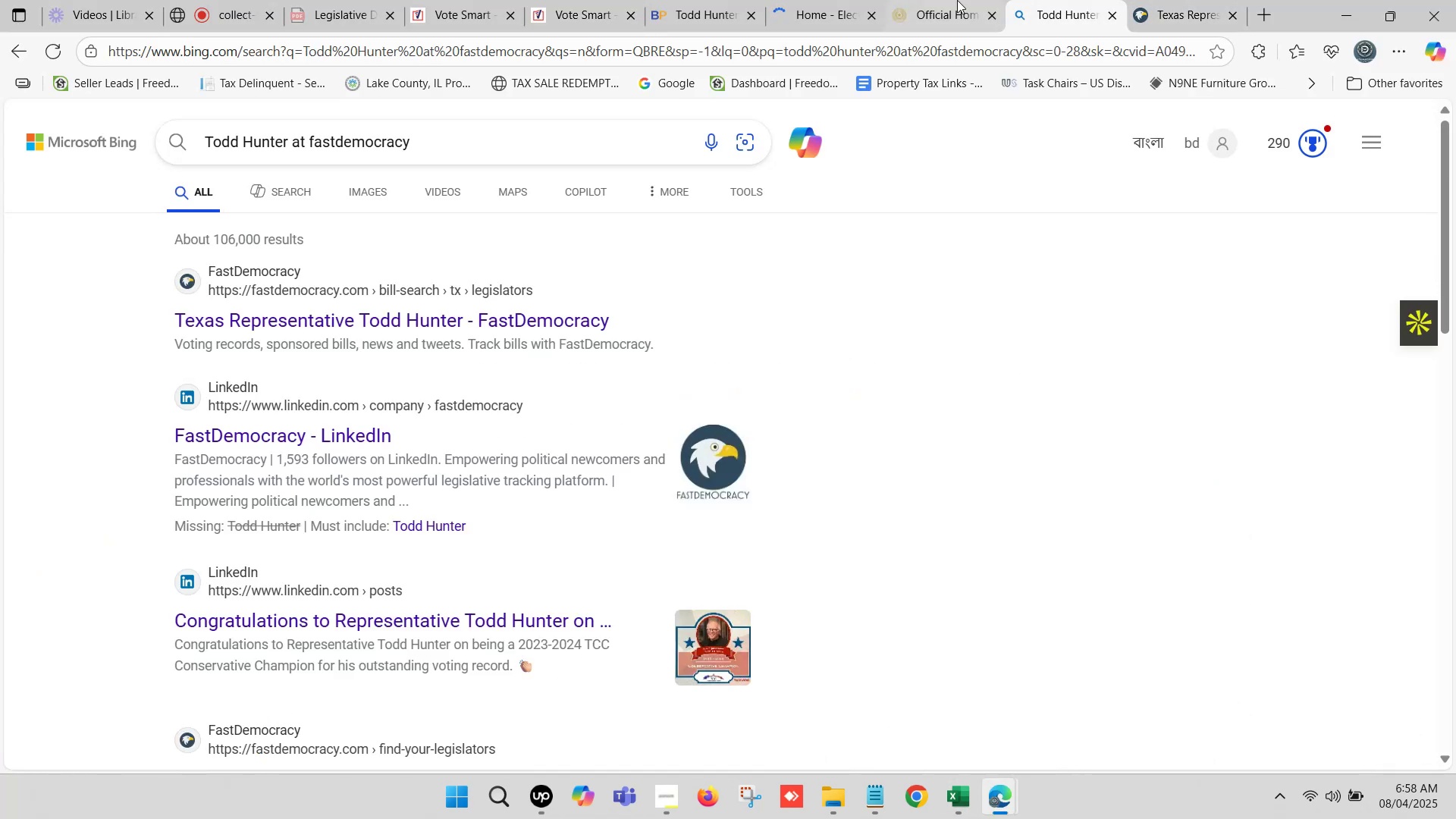 
left_click([827, 0])
 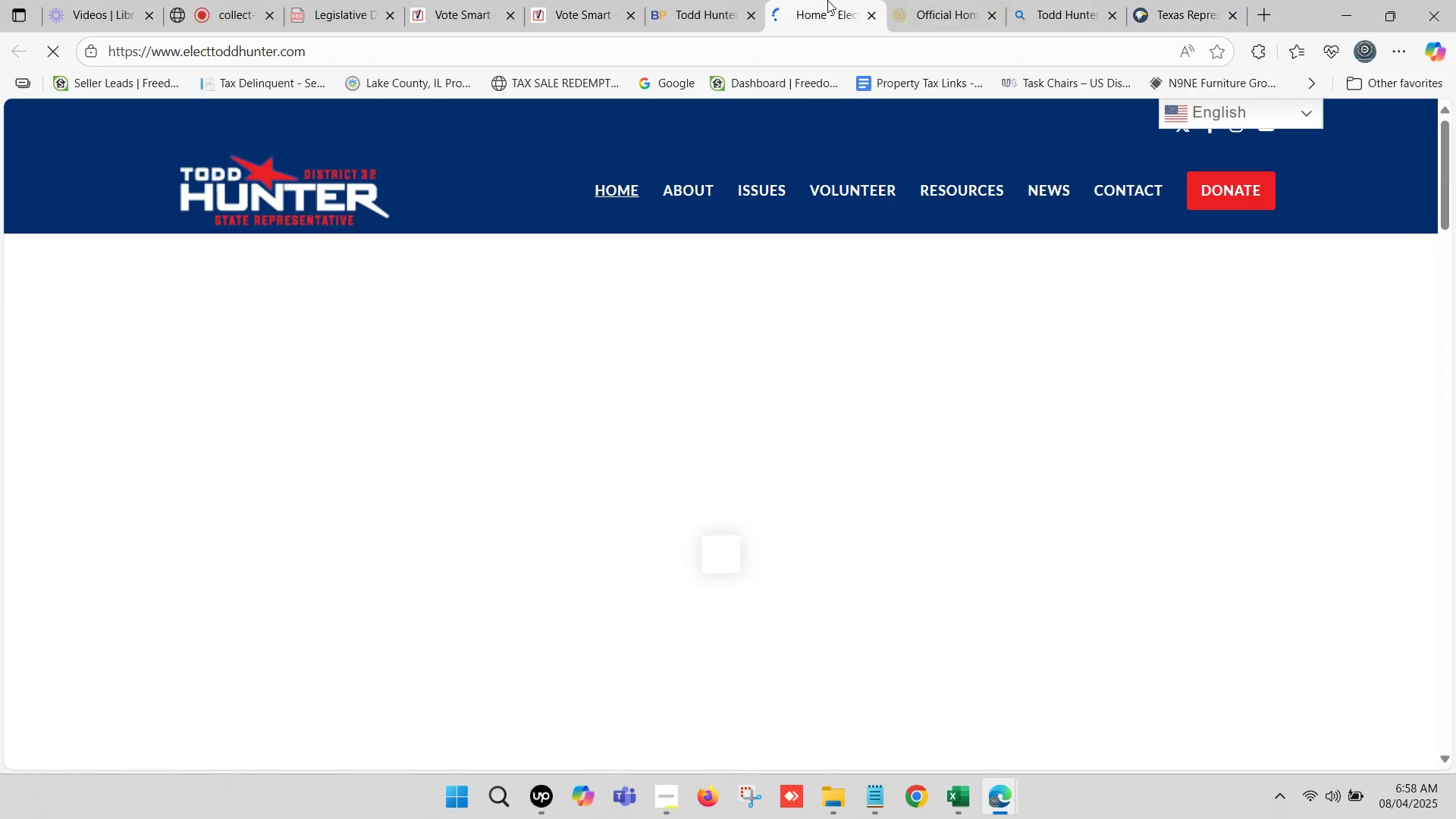 
left_click([935, 0])
 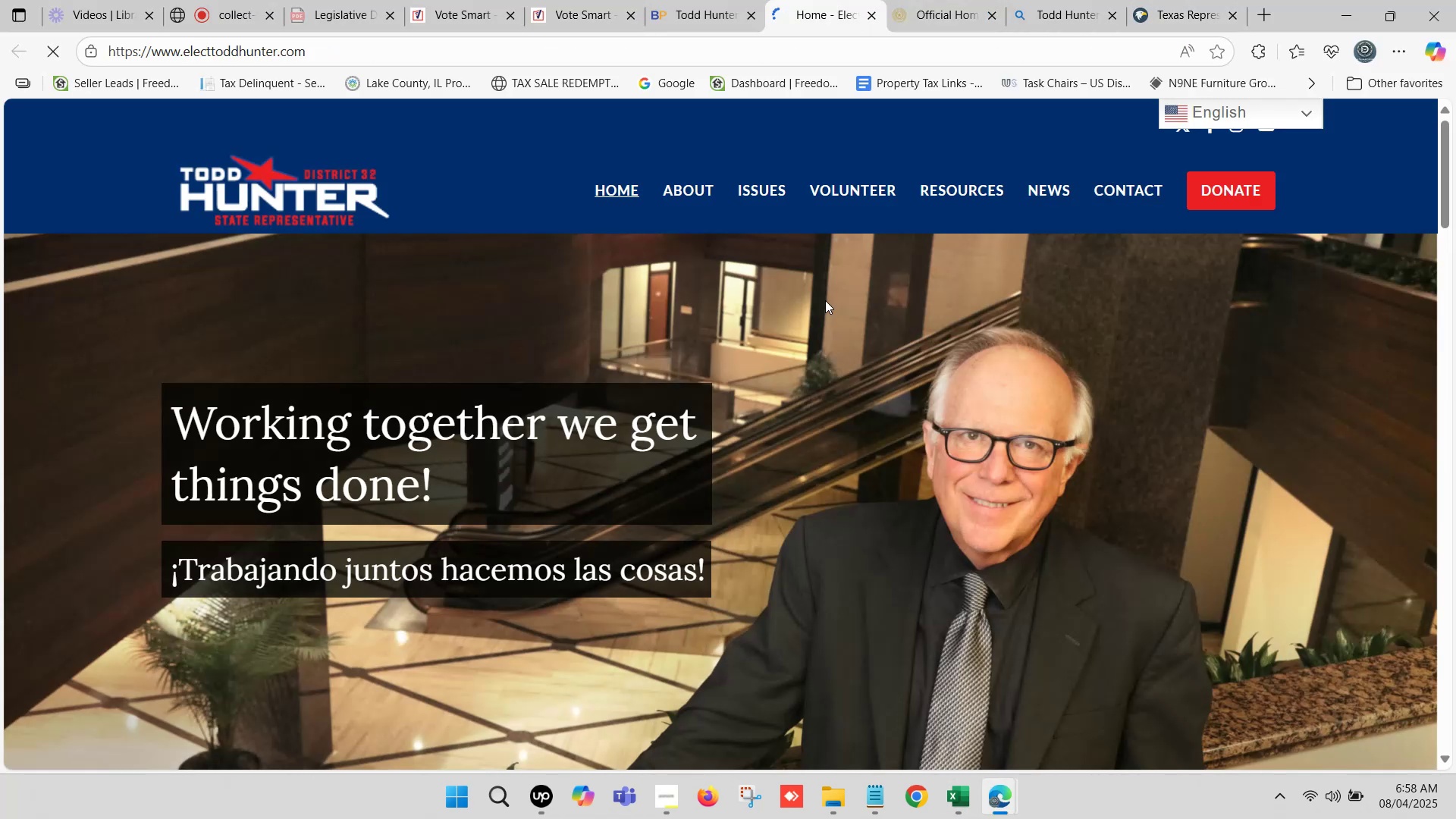 
scroll: coordinate [647, 416], scroll_direction: down, amount: 3.0
 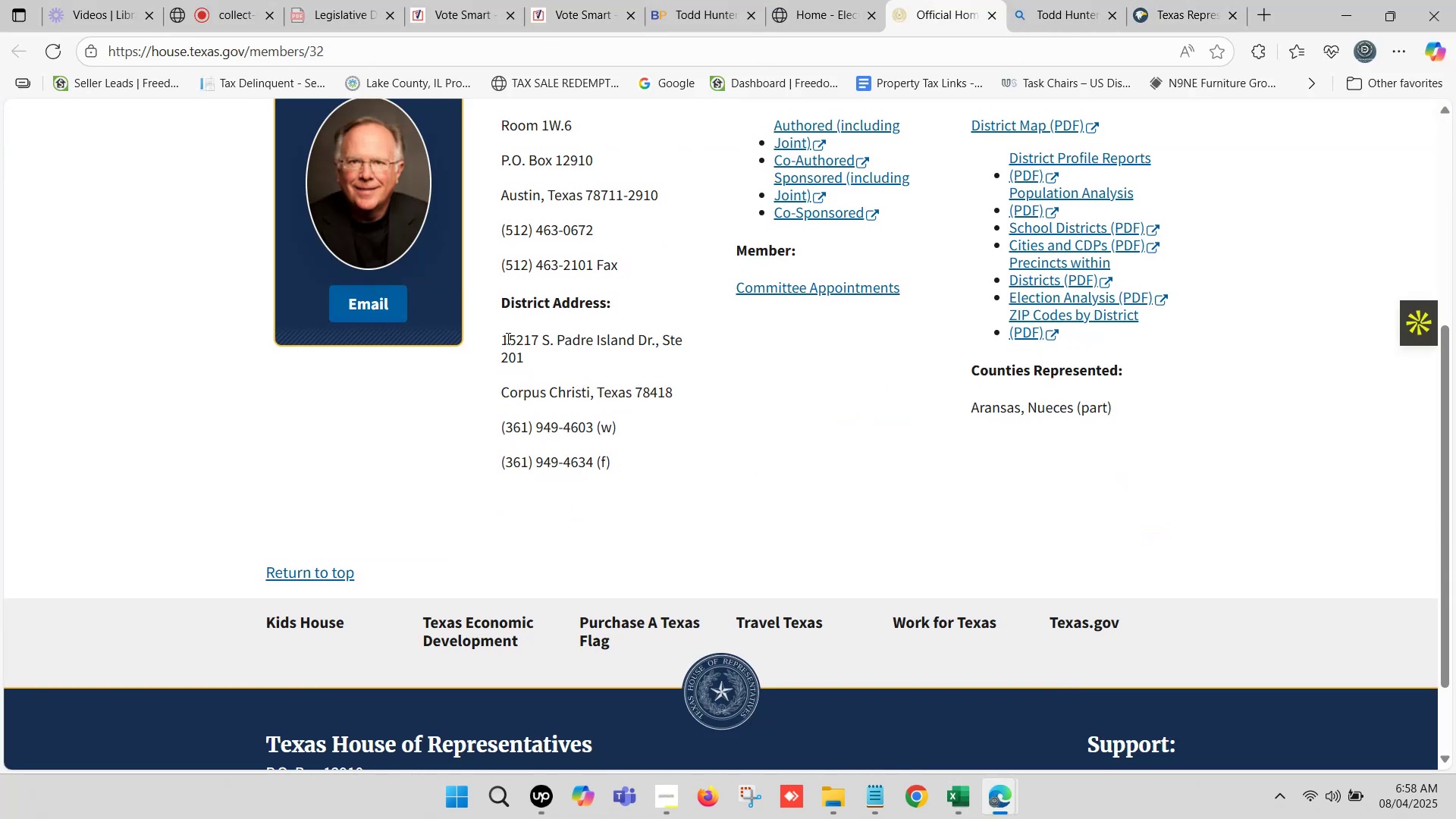 
left_click_drag(start_coordinate=[504, 335], to_coordinate=[677, 389])
 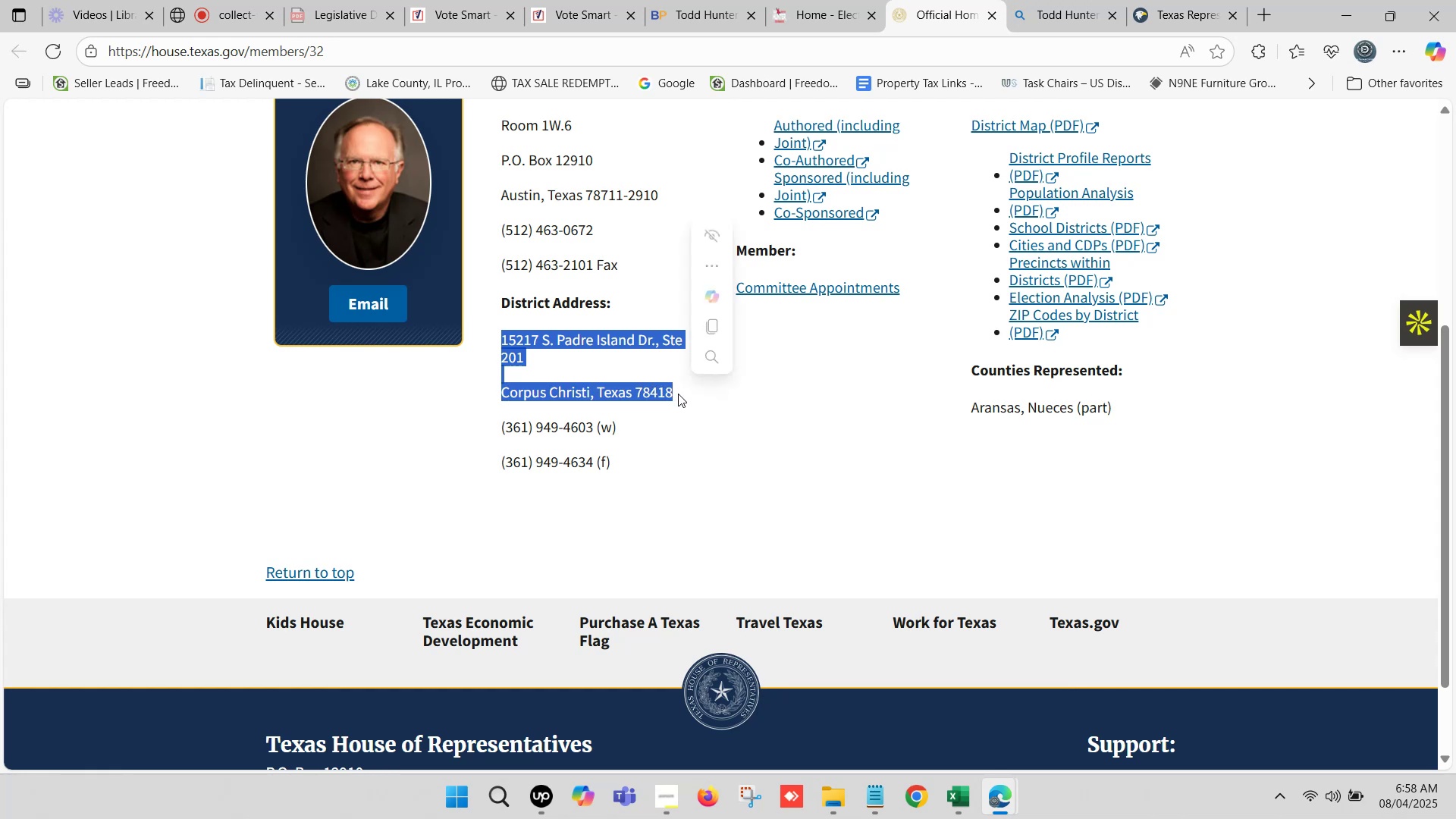 
key(Control+C)
 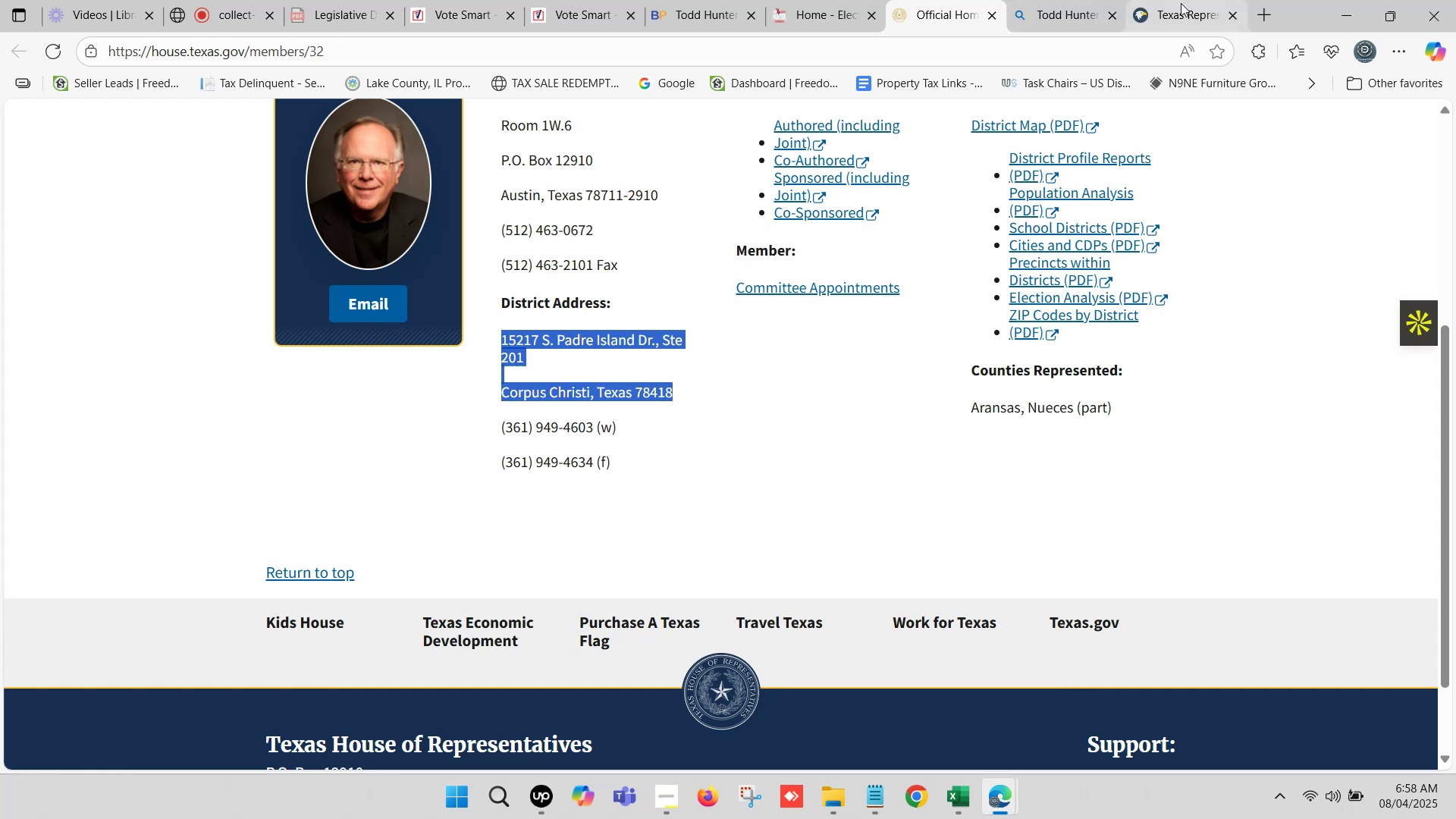 
scroll: coordinate [368, 494], scroll_direction: down, amount: 5.0
 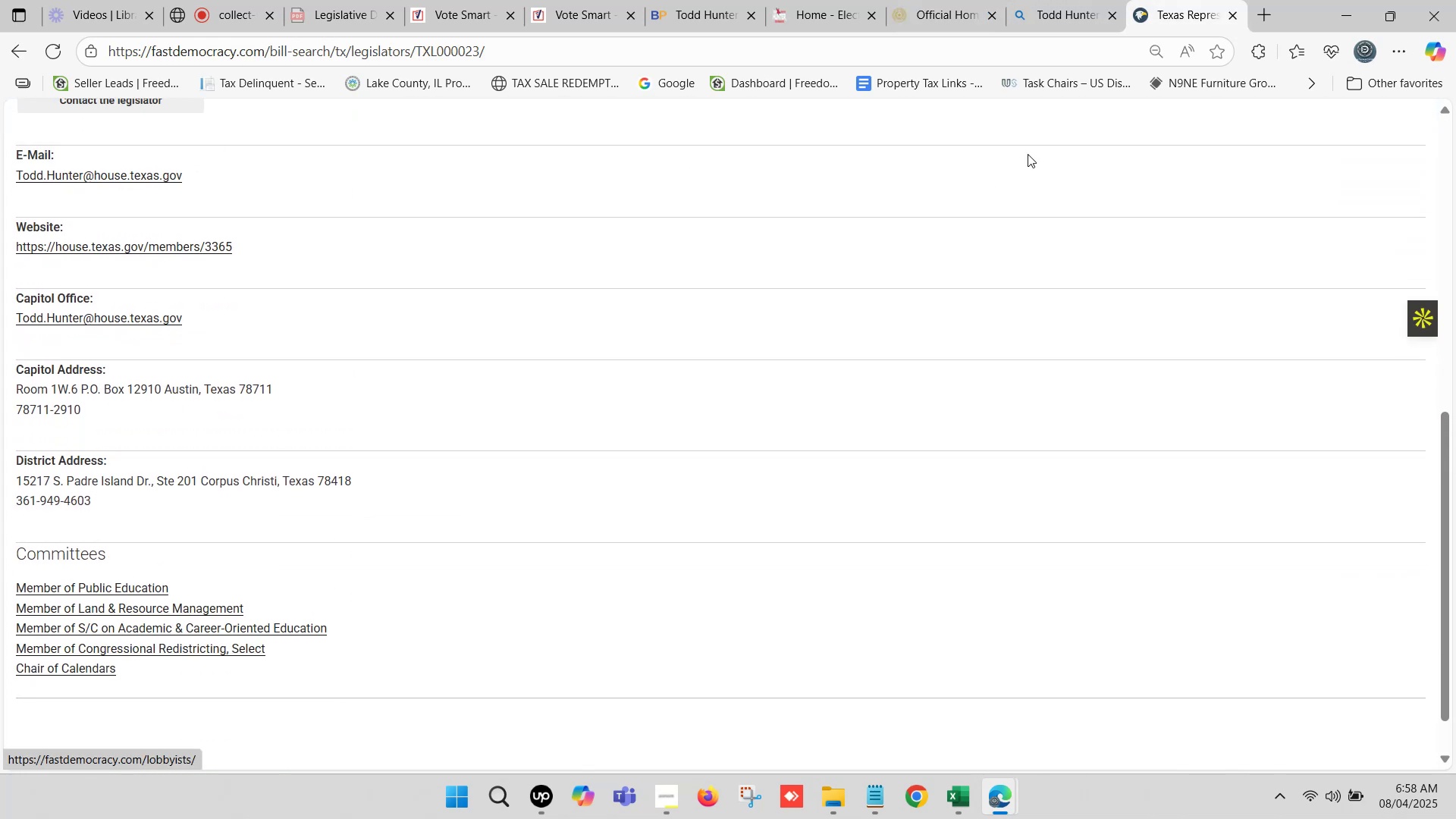 
left_click([717, 0])
 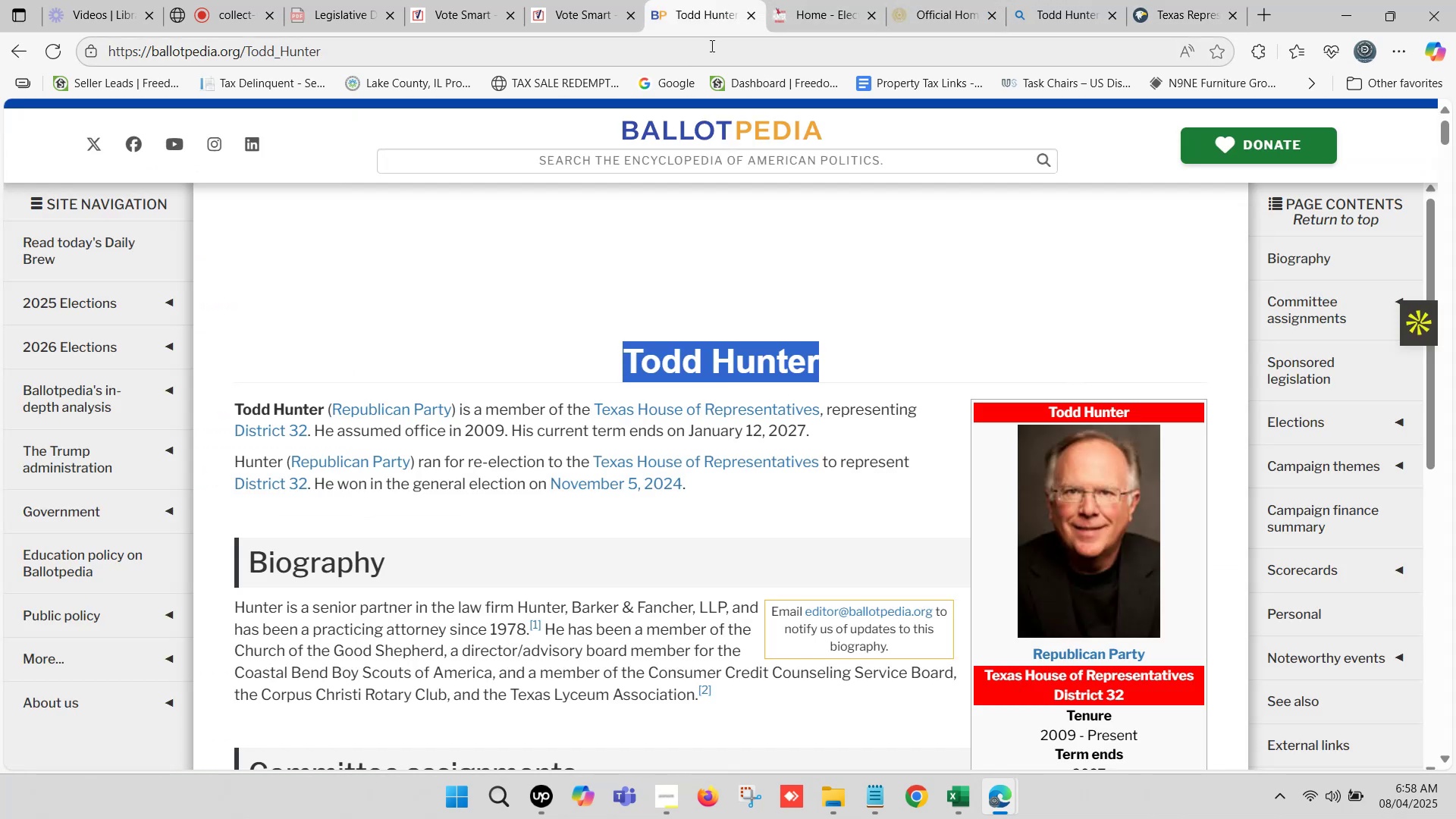 
left_click([952, 0])
 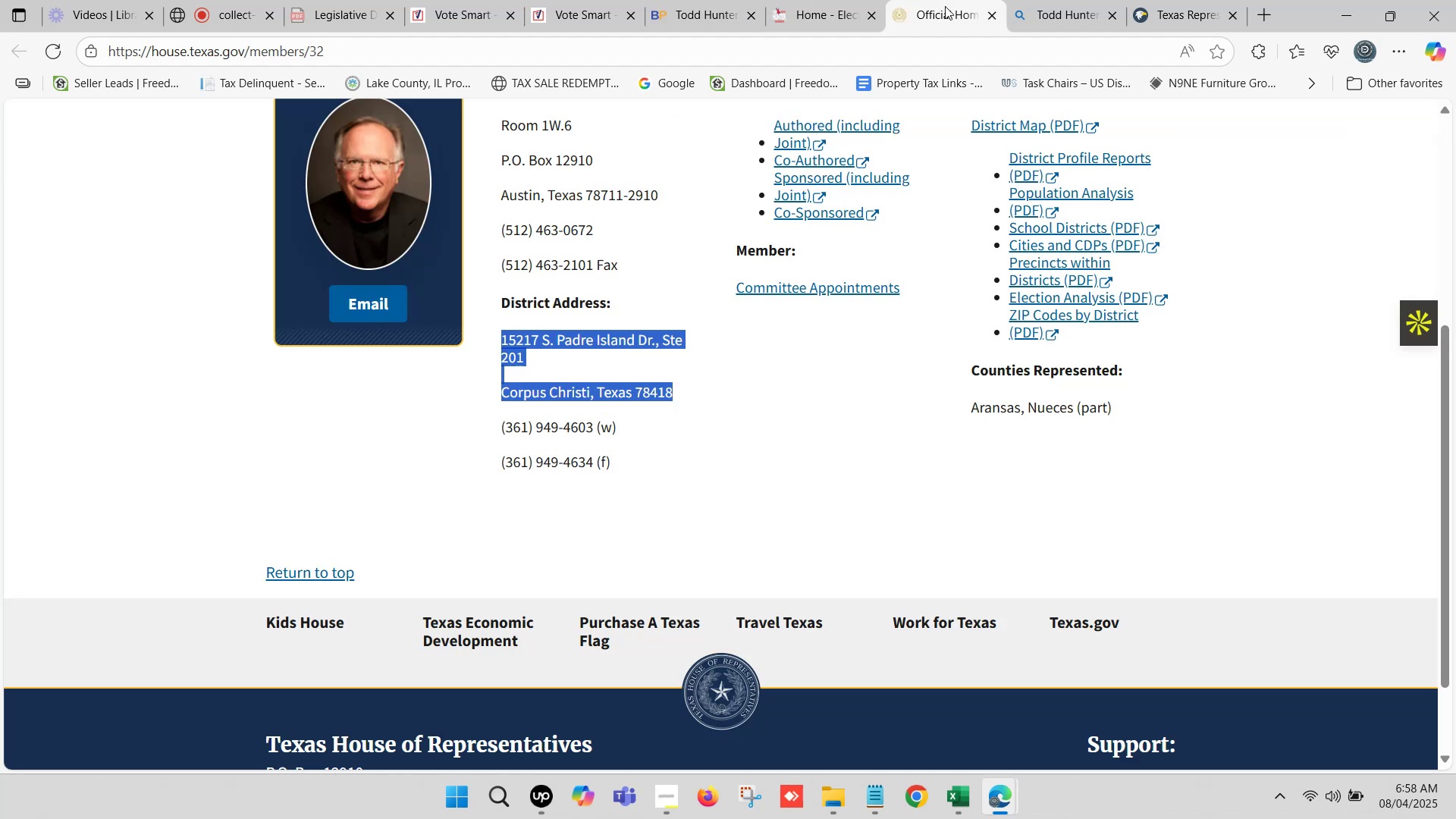 
key(Control+C)
 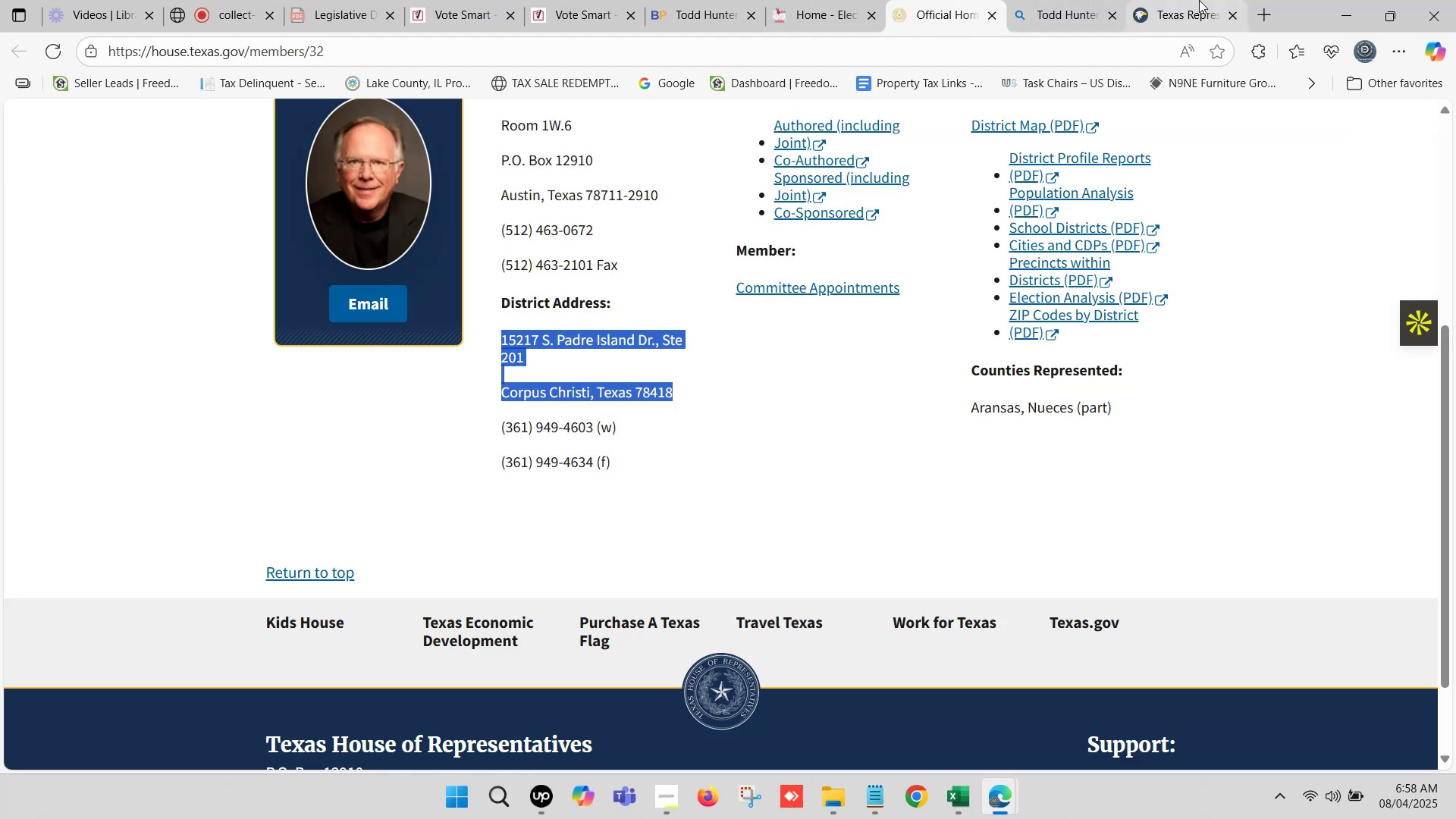 
left_click([1199, 0])
 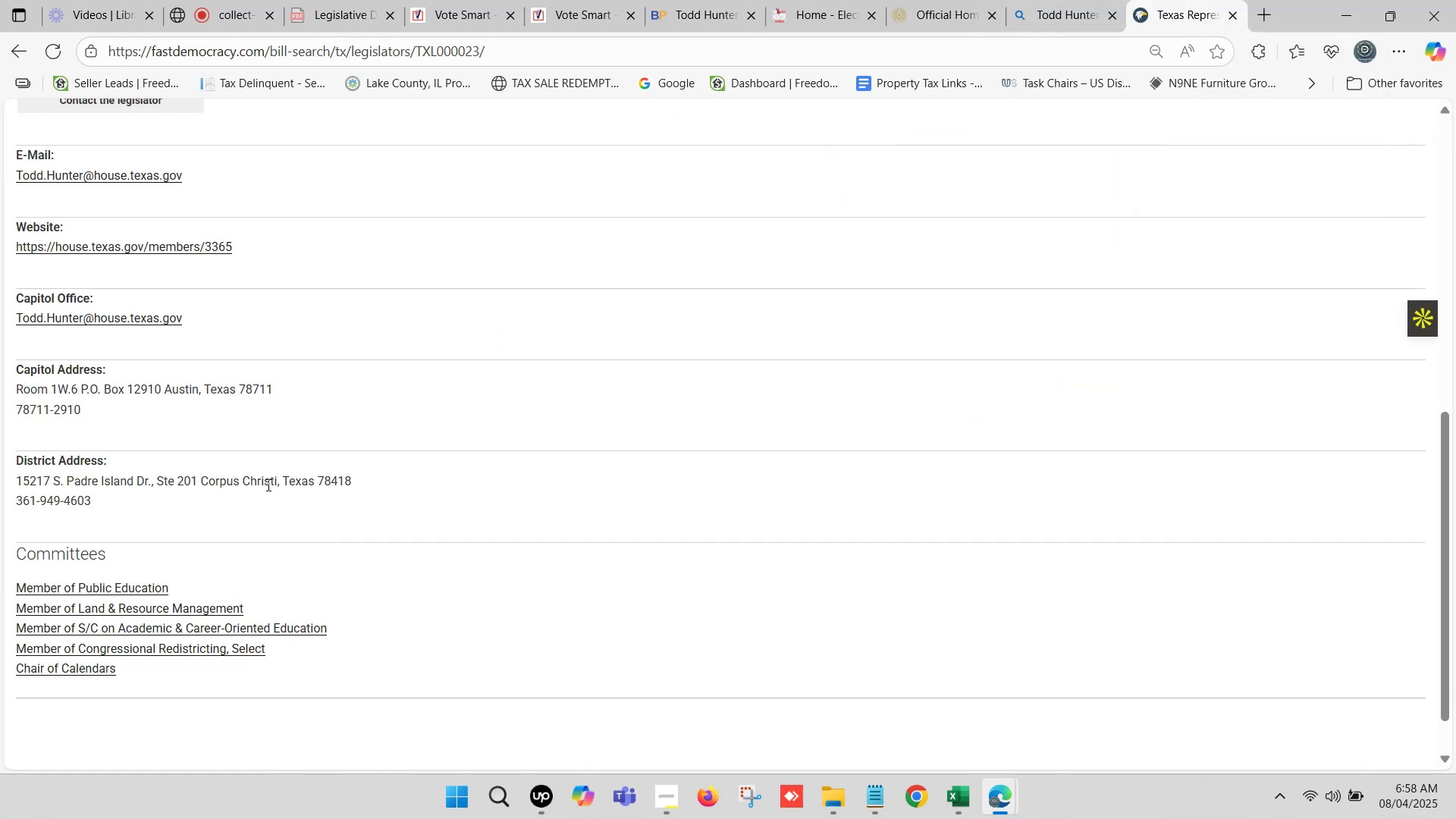 
left_click_drag(start_coordinate=[18, 474], to_coordinate=[348, 475])
 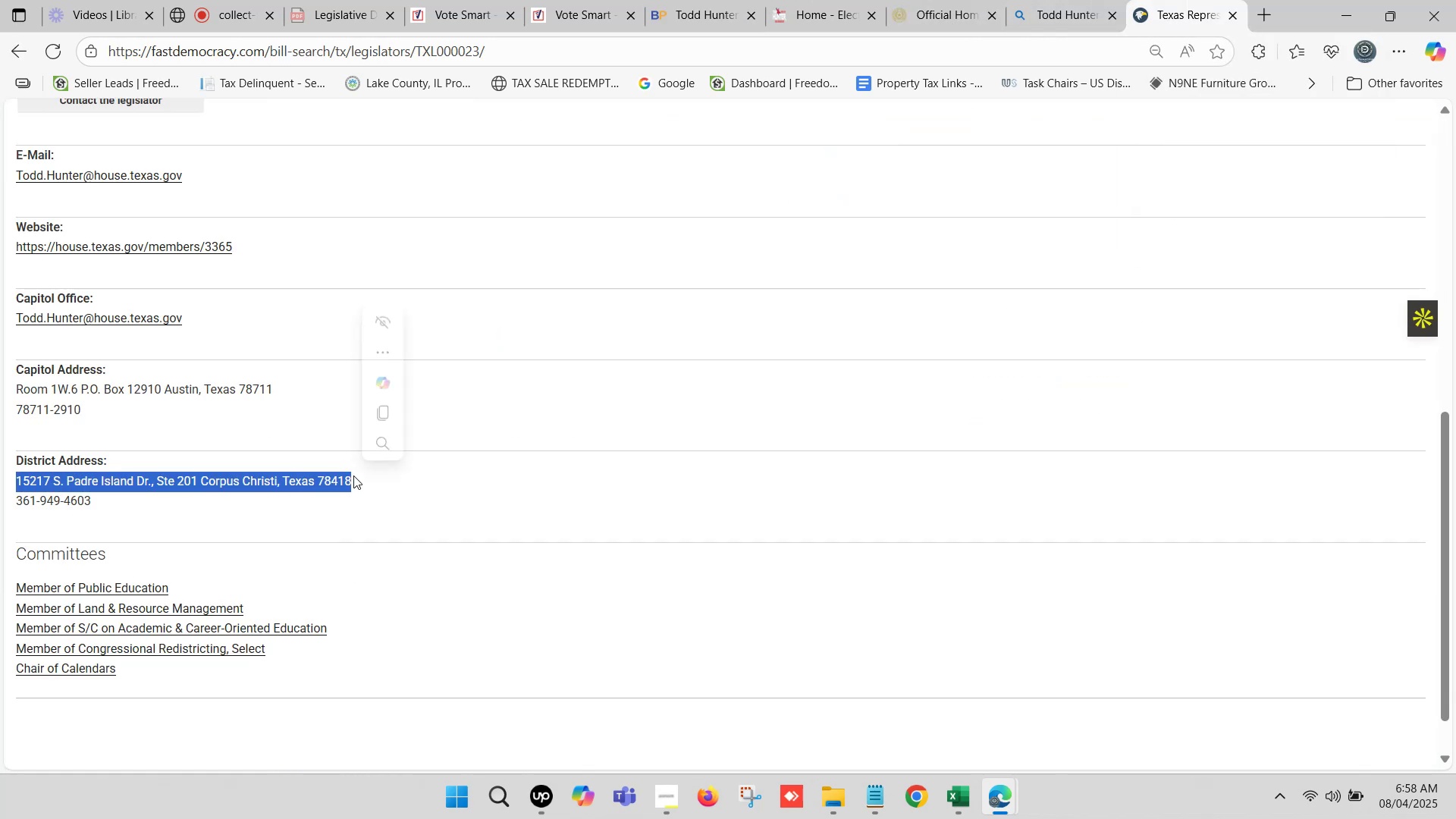 
key(Control+C)
 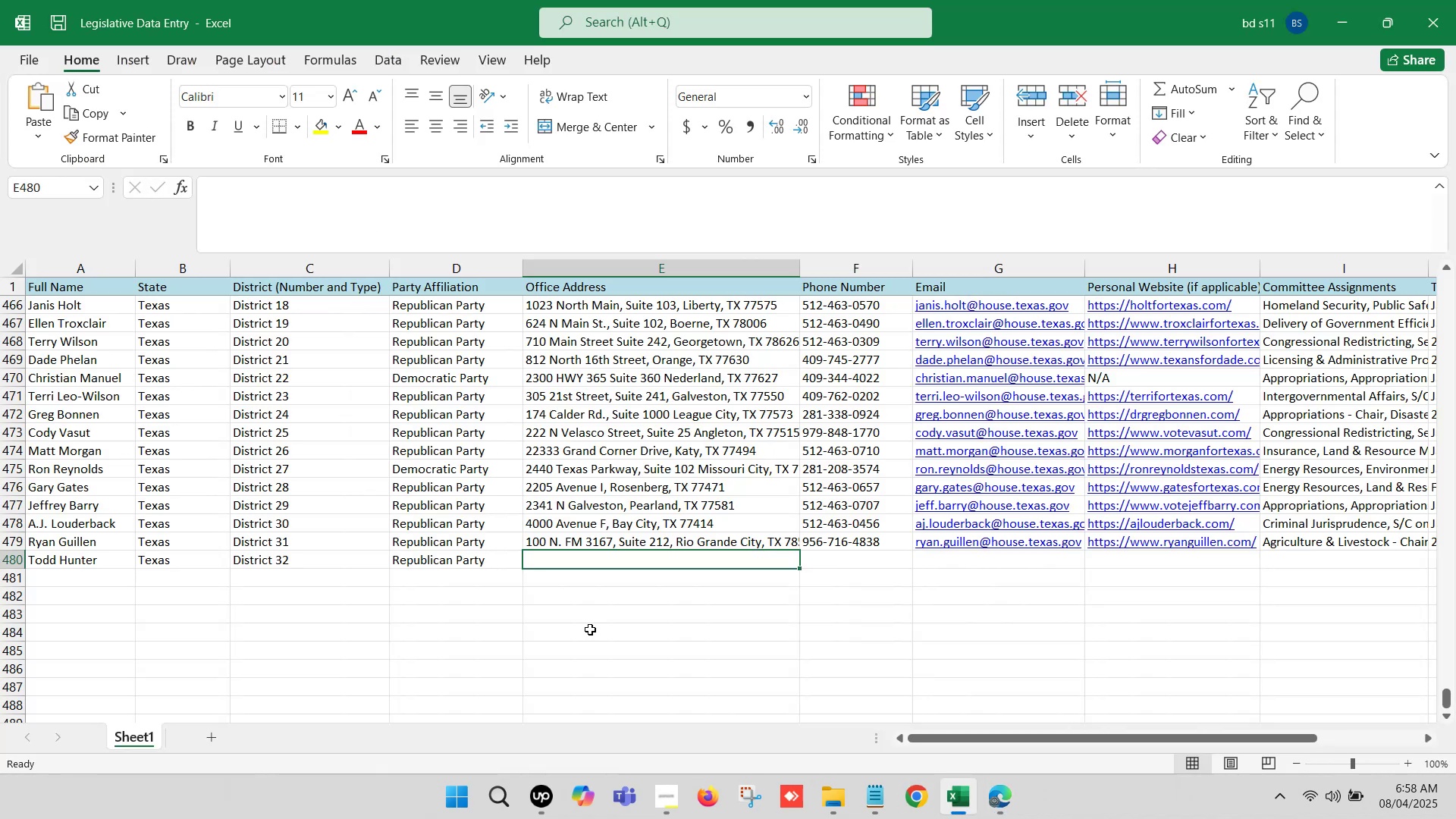 
double_click([563, 561])
 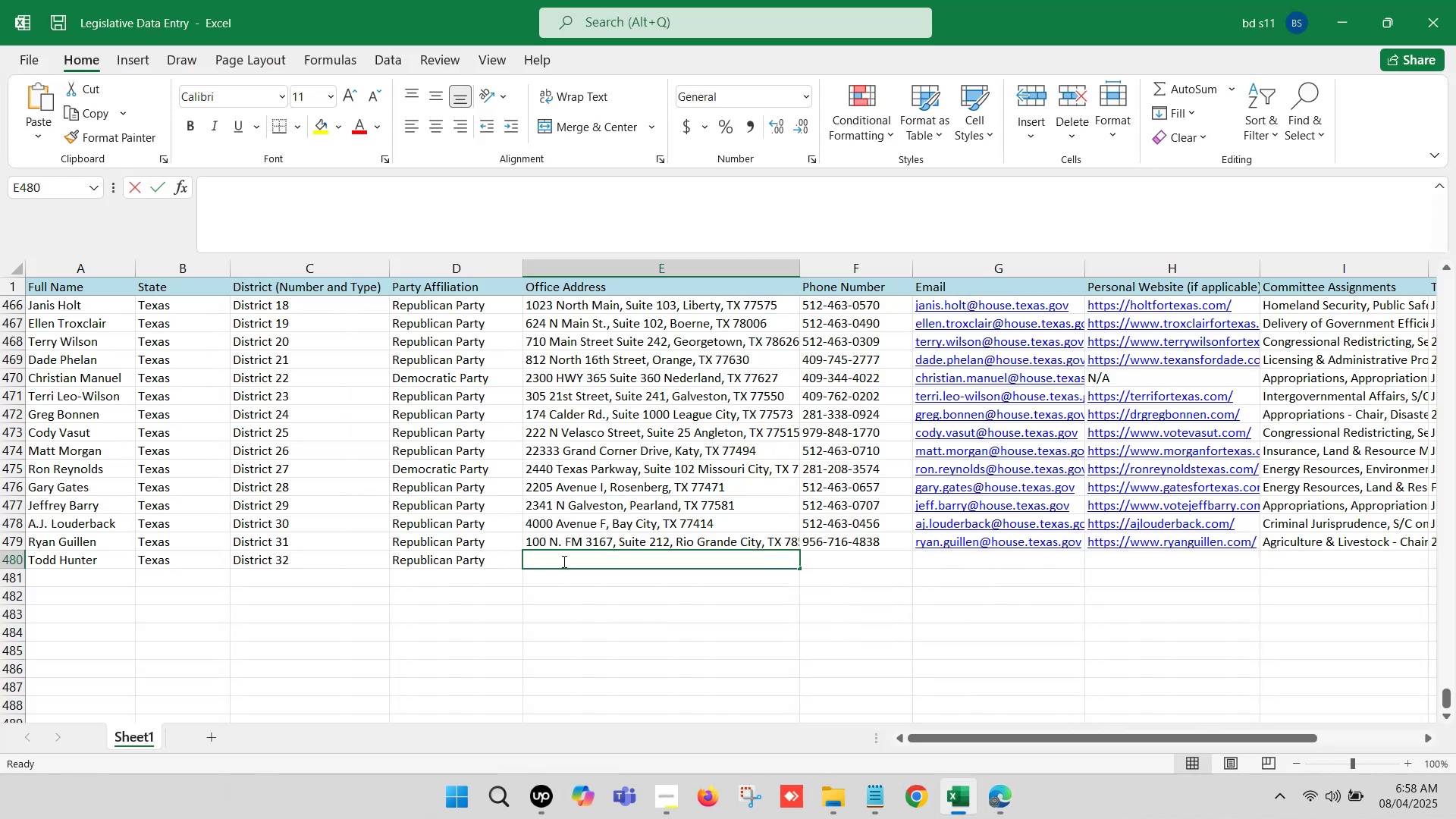 
key(Control+ControlLeft)
 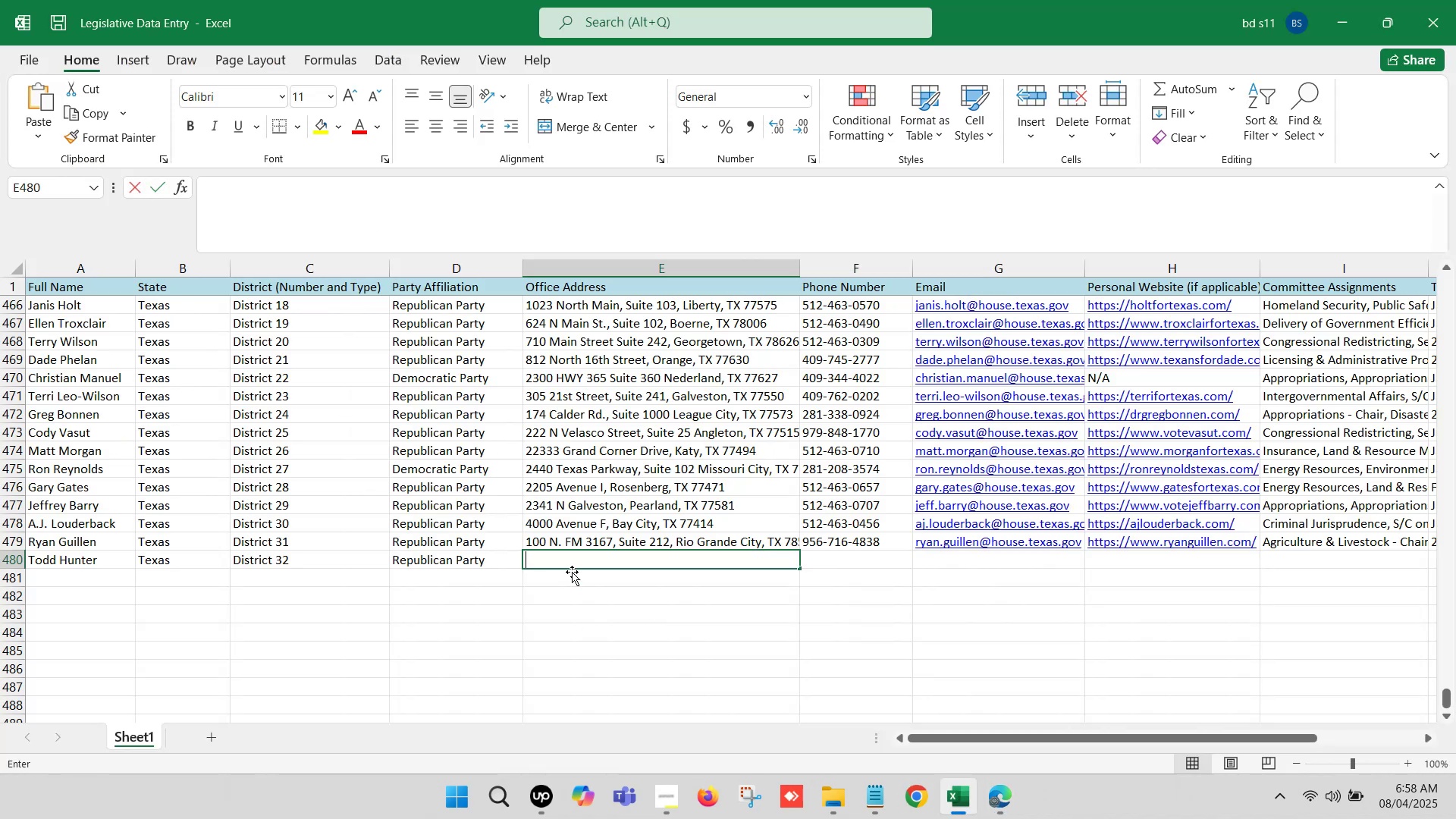 
key(Control+V)
 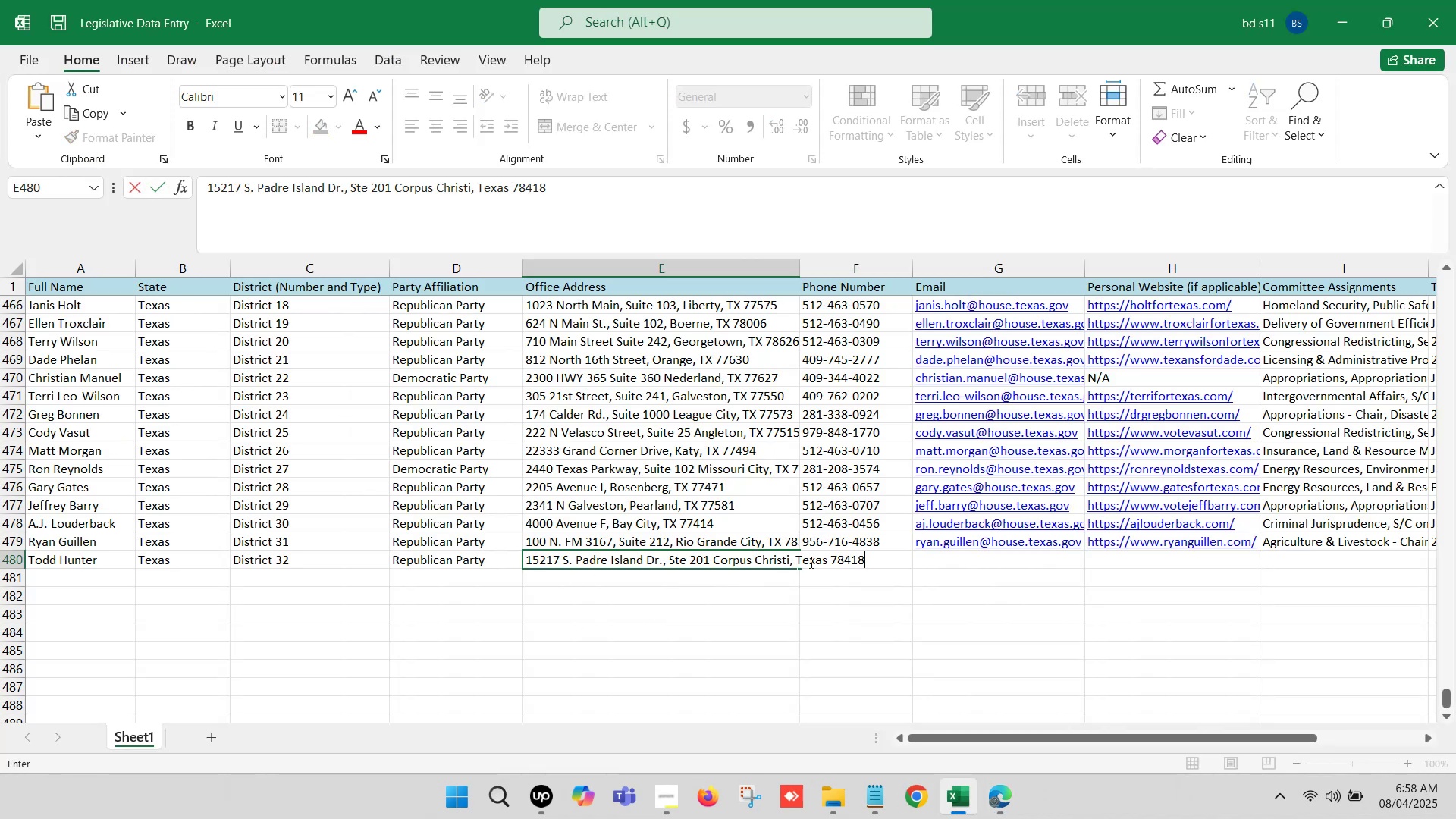 
left_click_drag(start_coordinate=[824, 553], to_coordinate=[799, 552])
 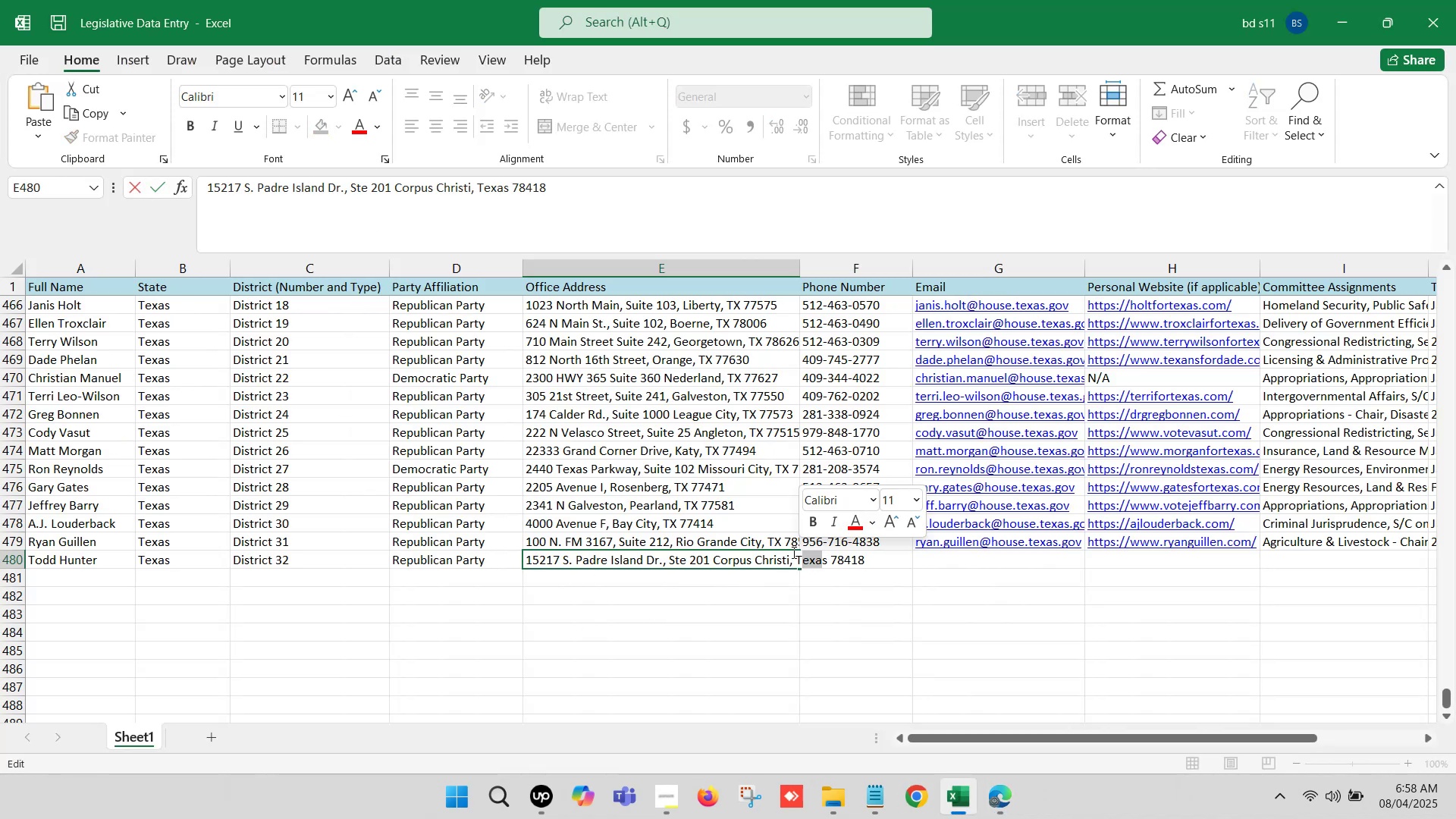 
key(Shift+X)
 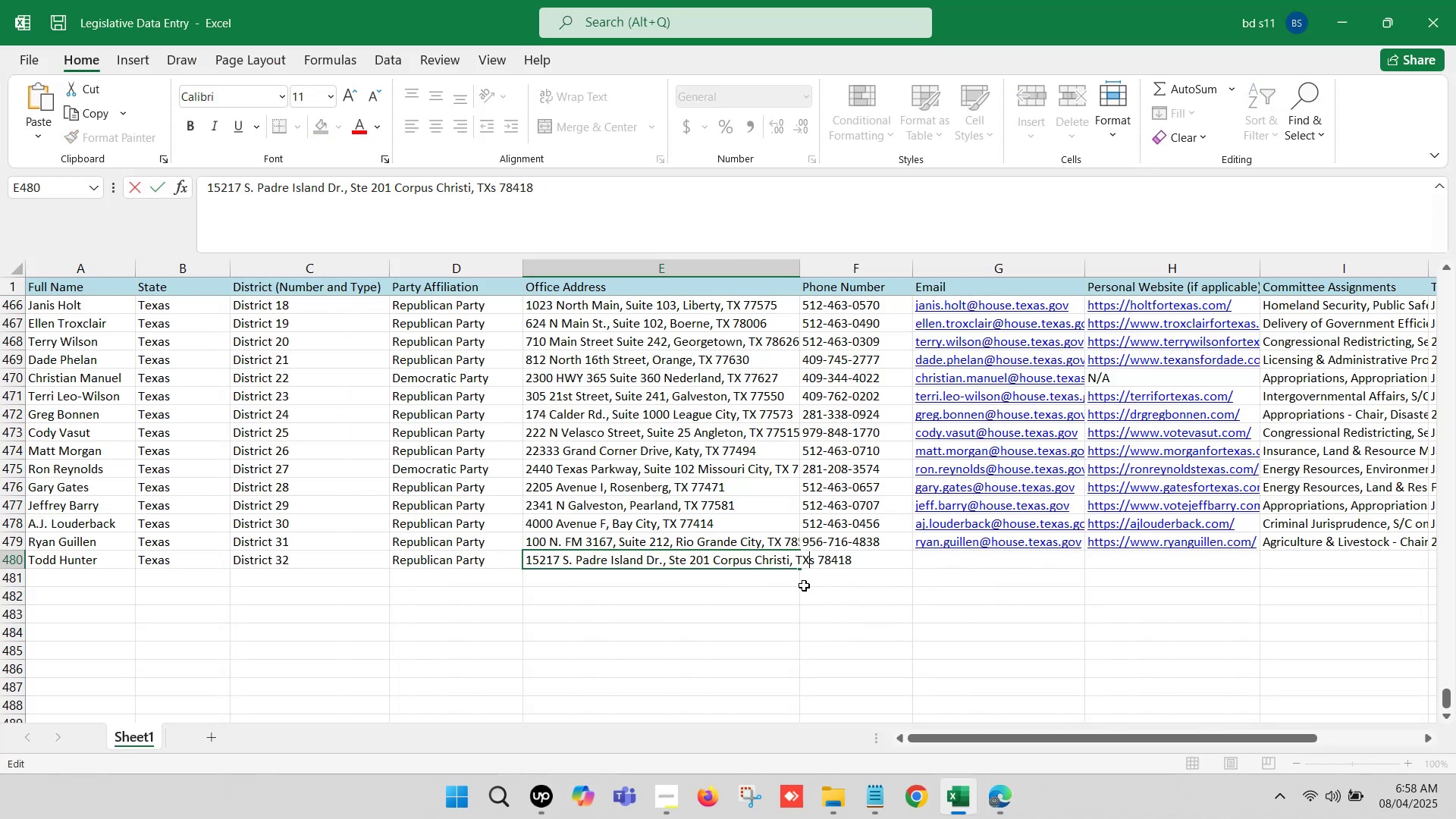 
key(Delete)
 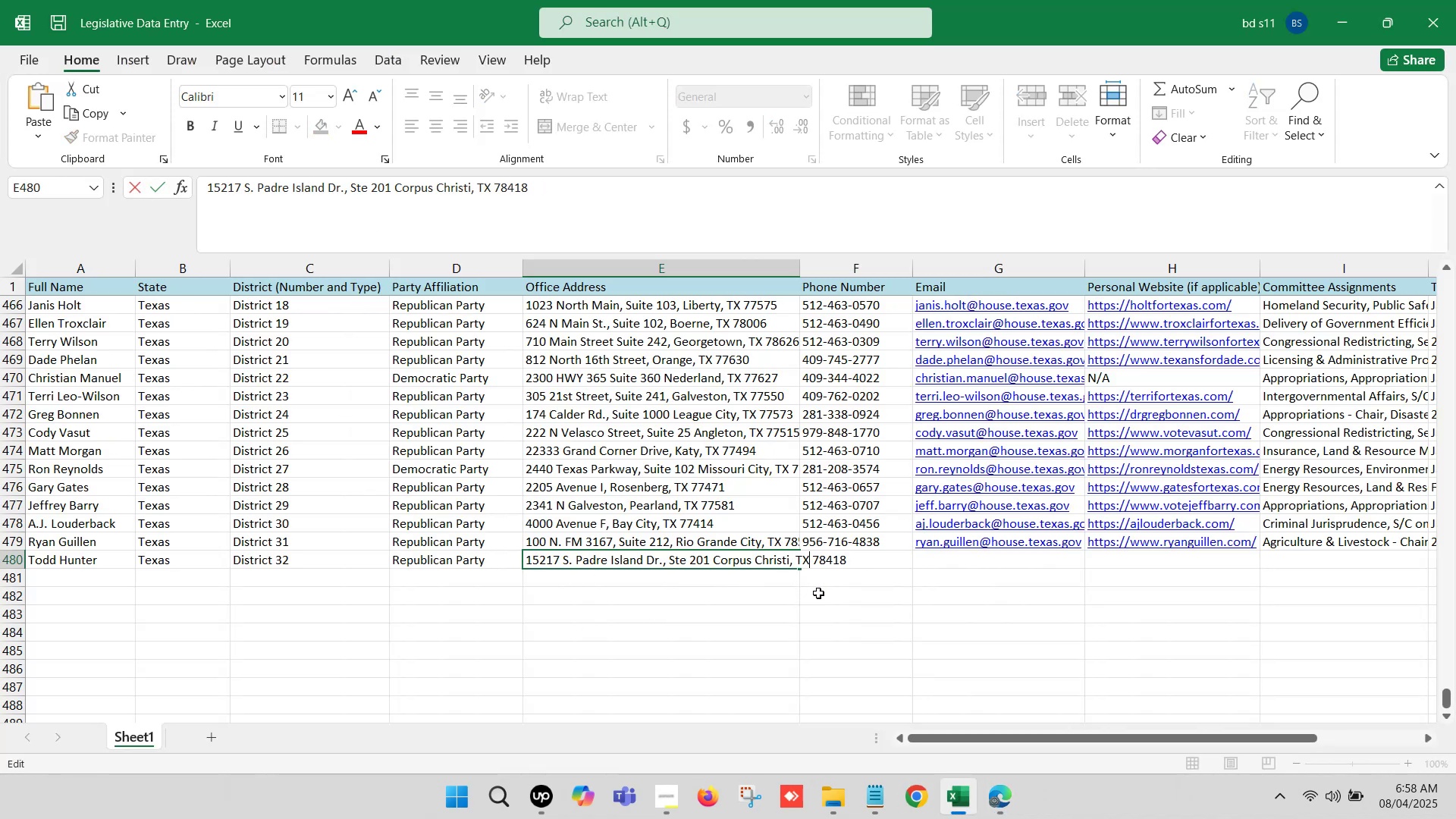 
left_click([821, 595])
 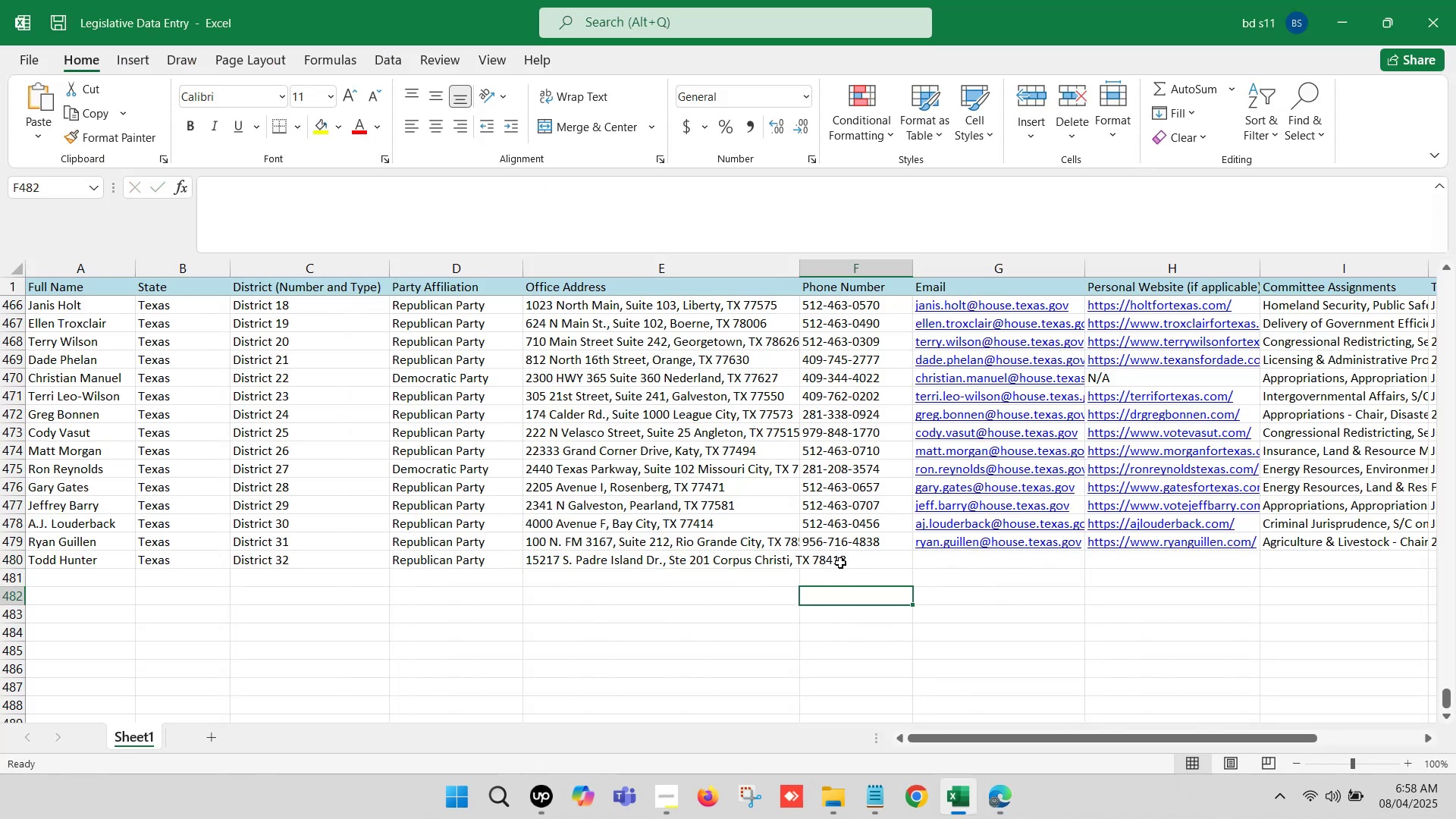 
left_click([841, 557])
 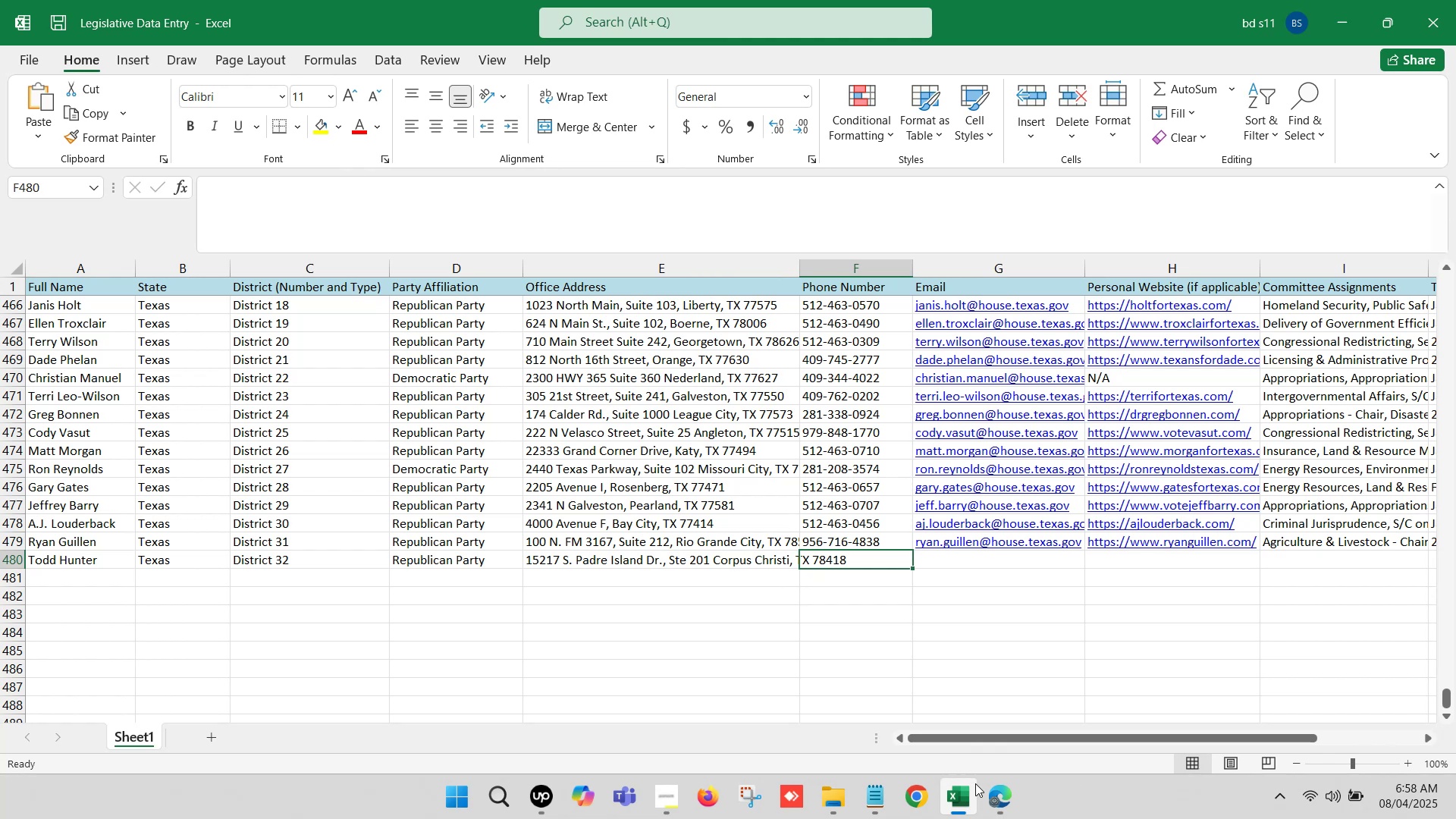 
left_click([984, 795])
 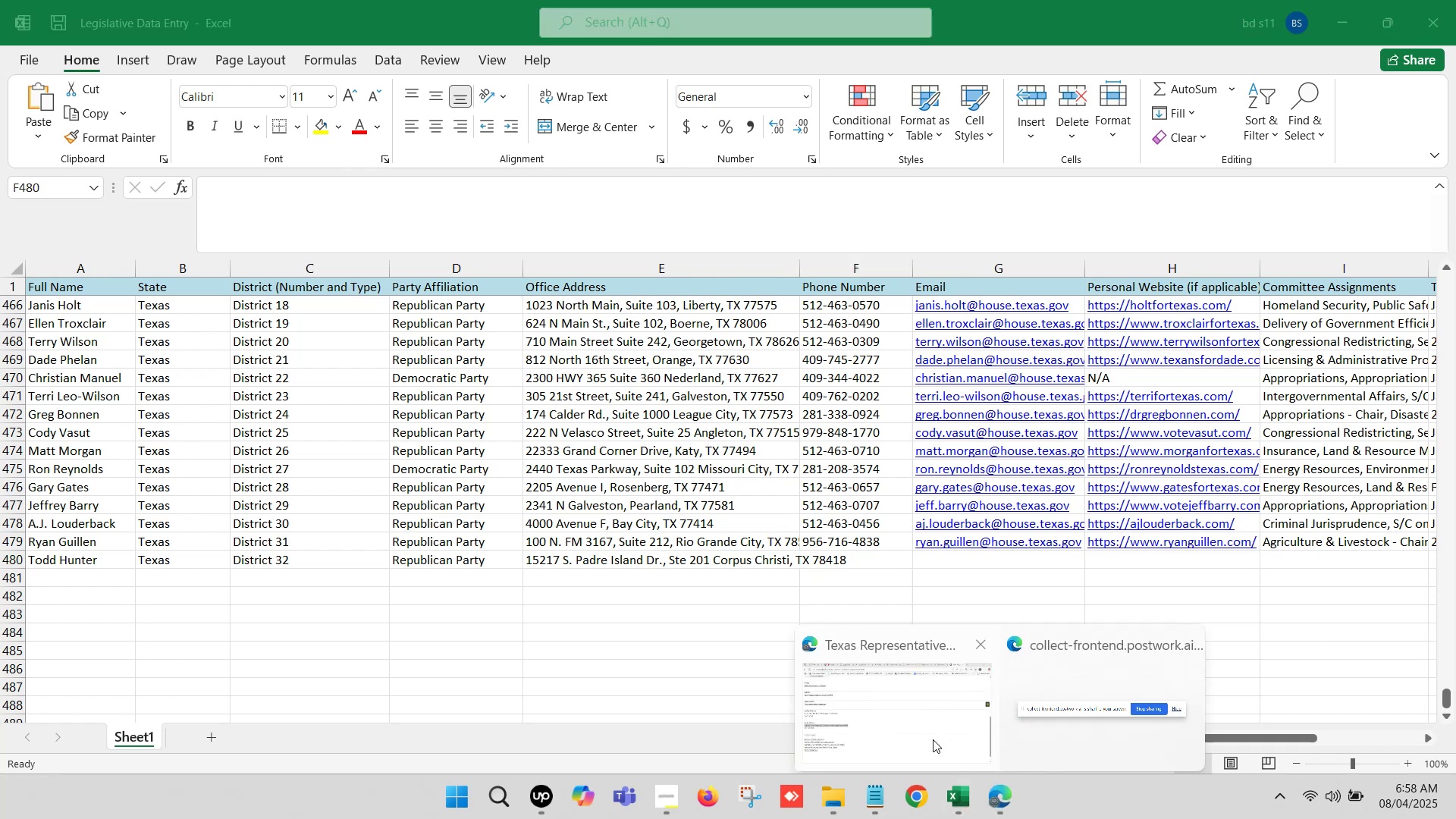 
left_click([882, 707])
 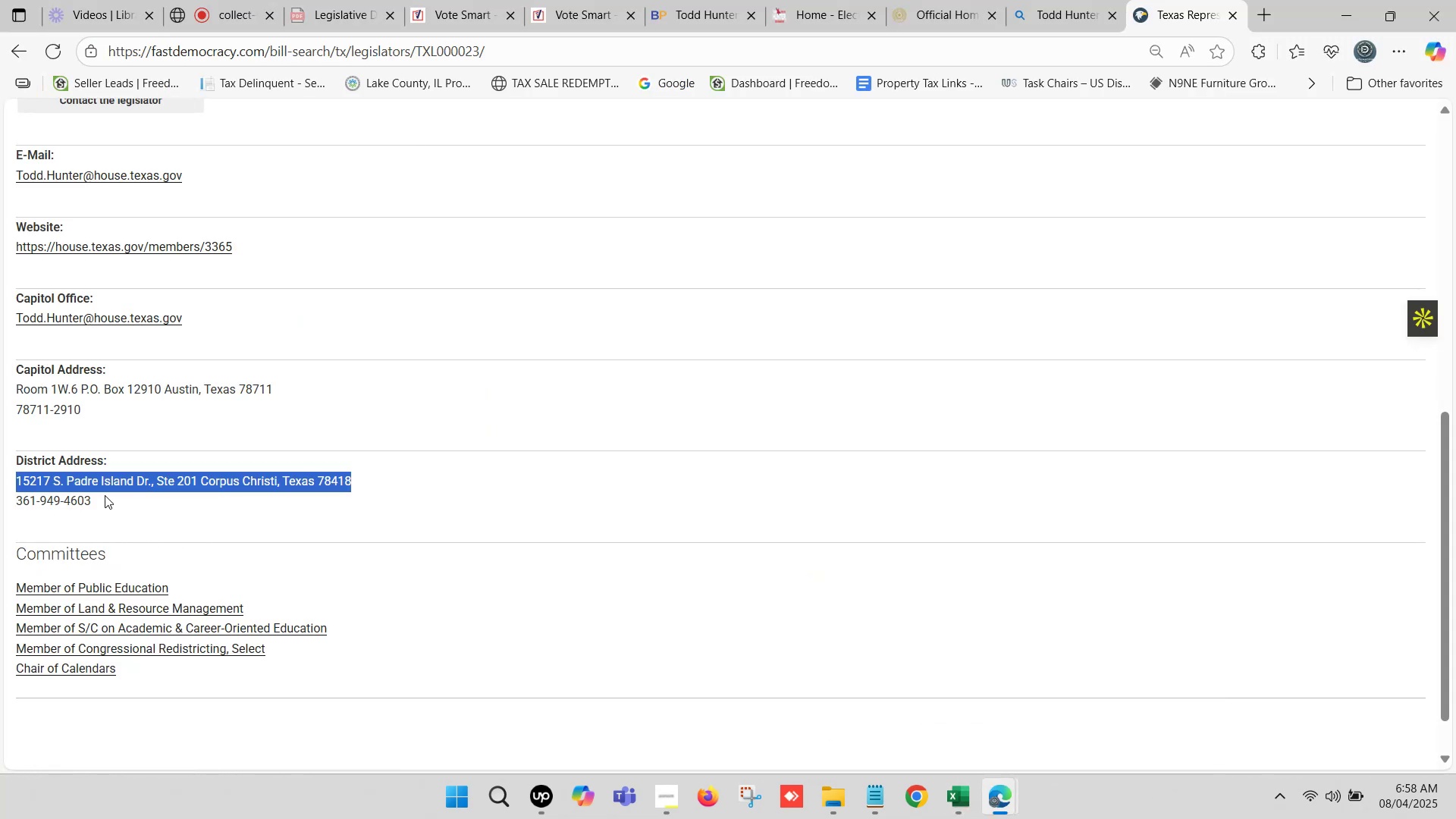 
left_click_drag(start_coordinate=[93, 496], to_coordinate=[18, 493])
 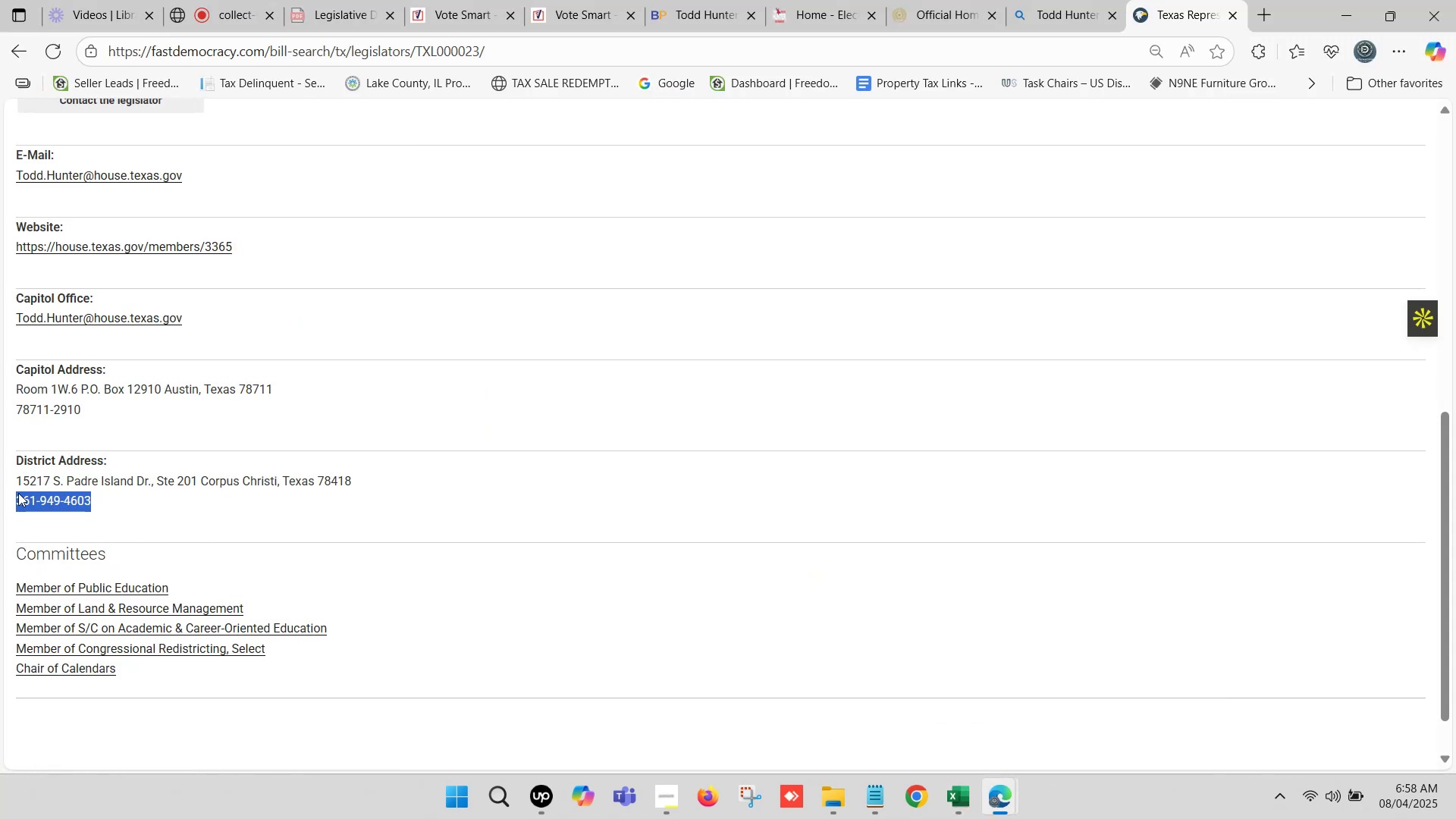 
key(Control+C)
 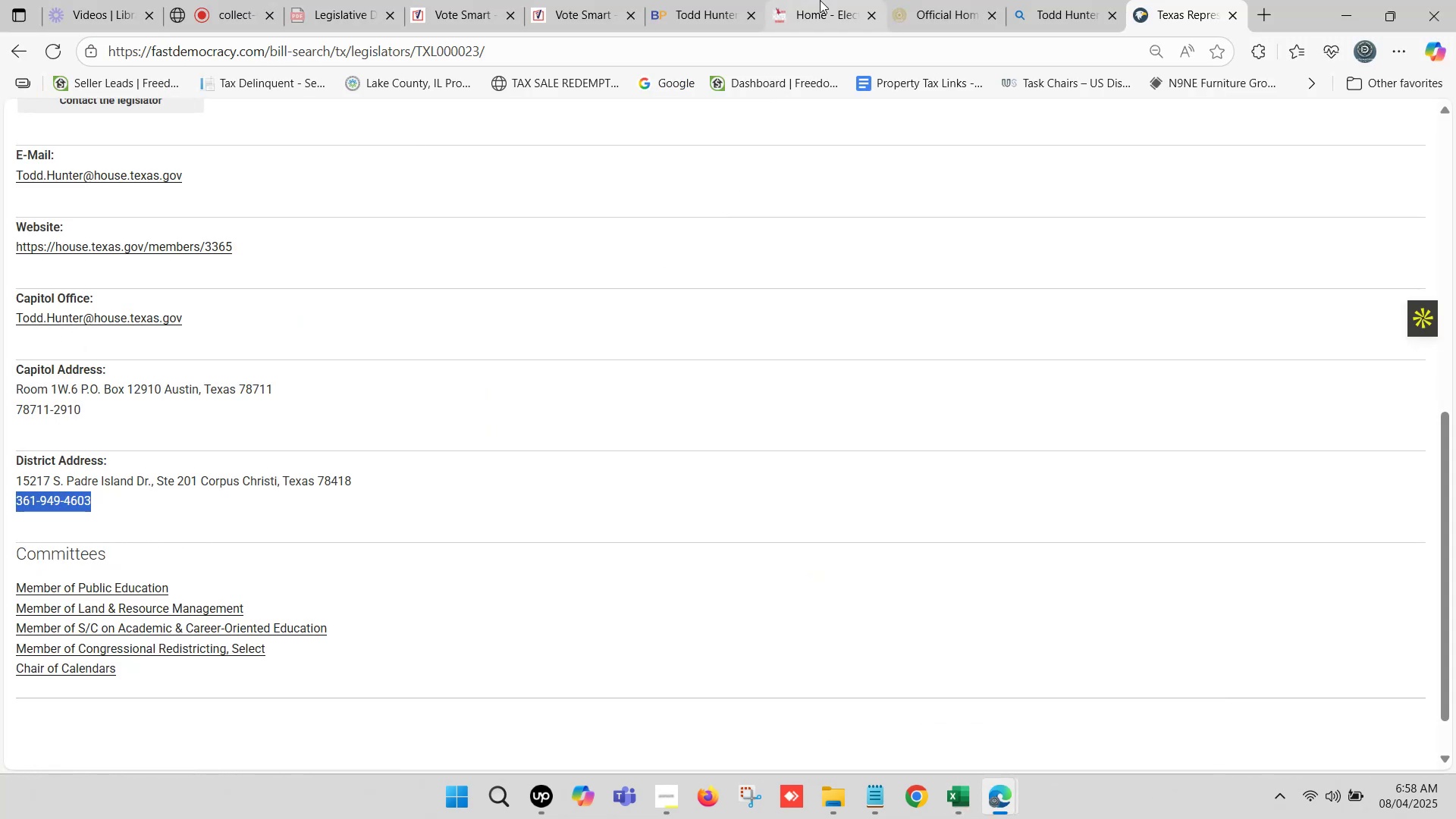 
left_click([820, 0])
 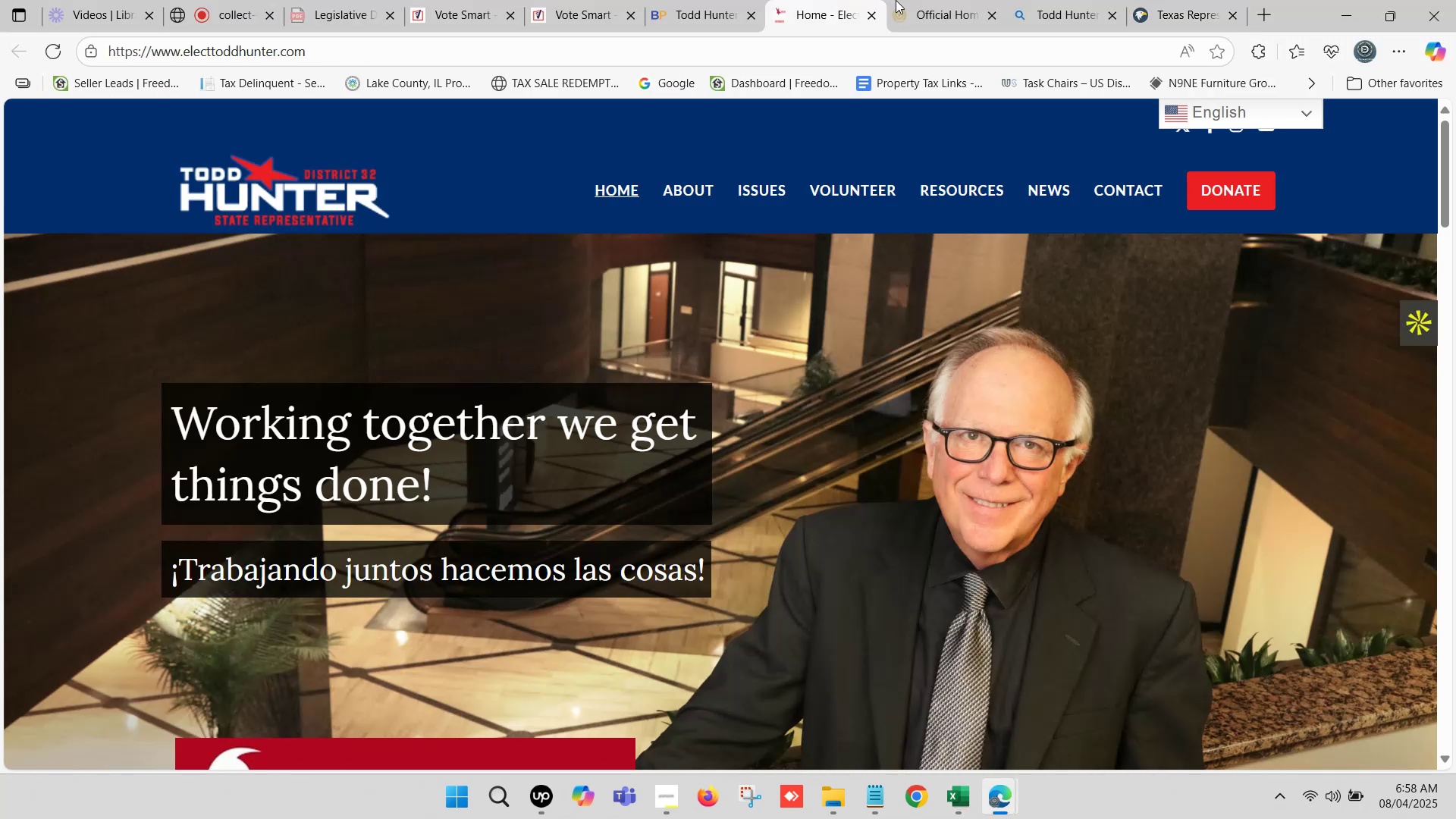 
left_click([921, 0])
 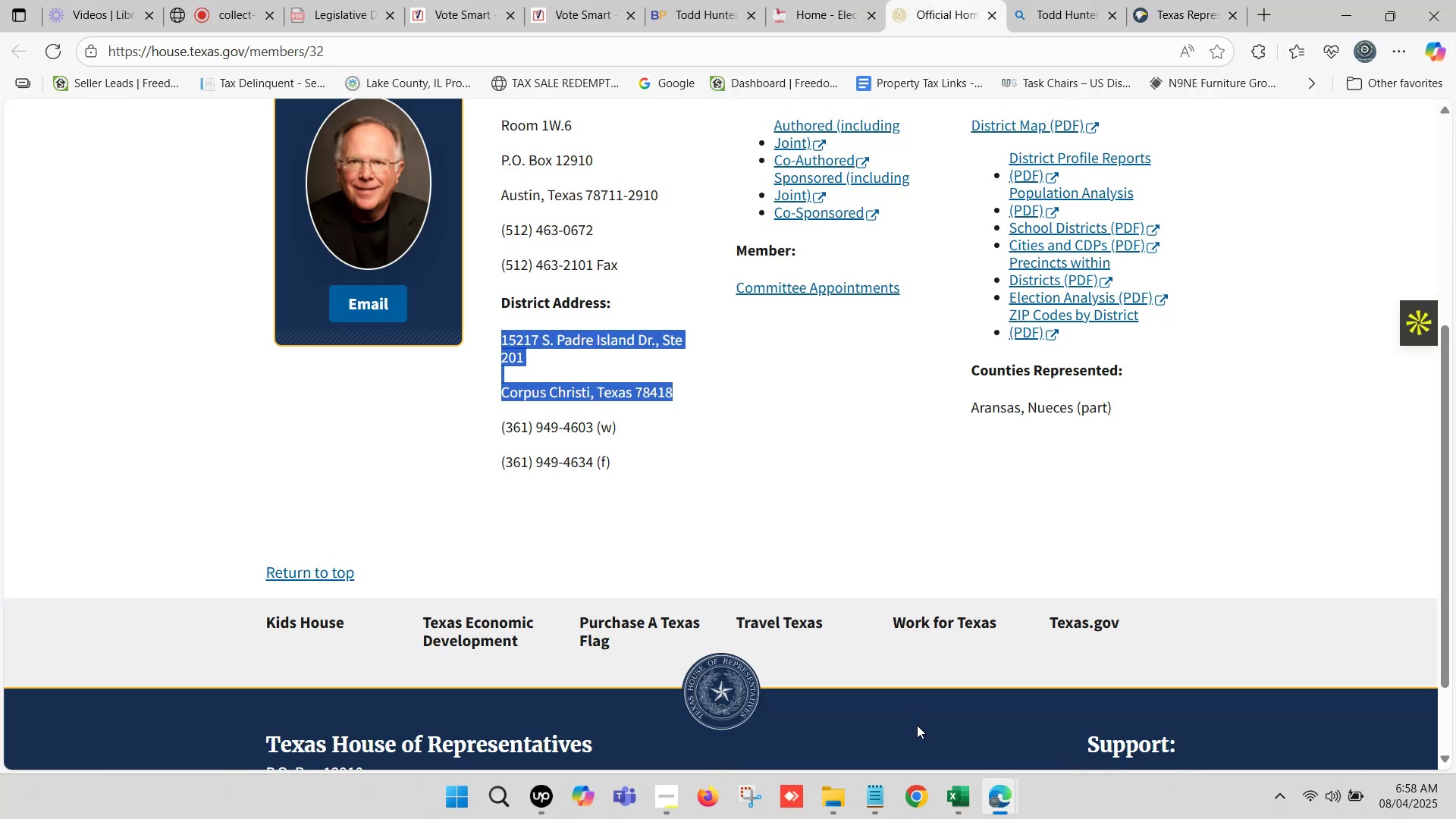 
left_click([944, 797])
 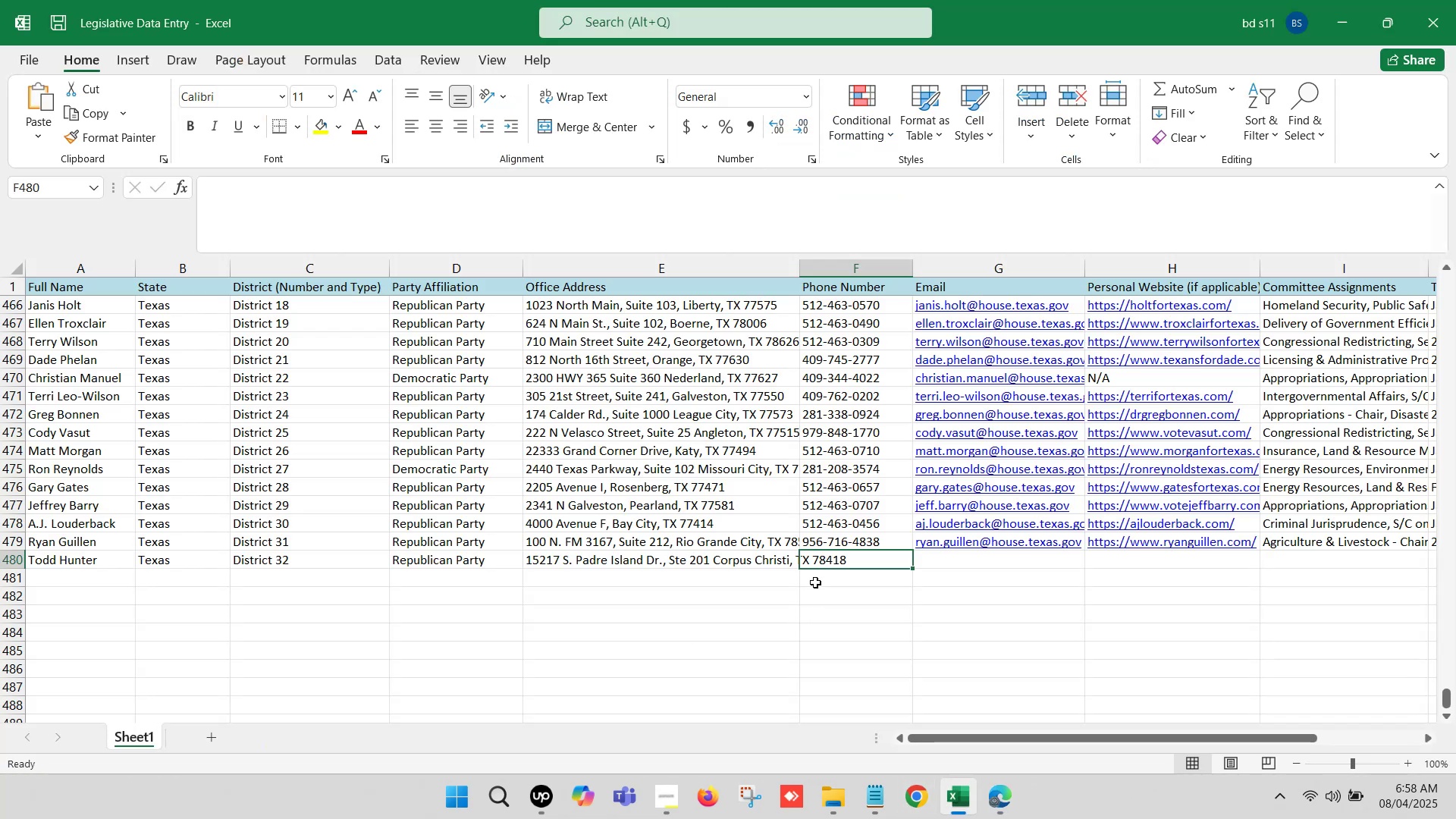 
left_click([818, 563])
 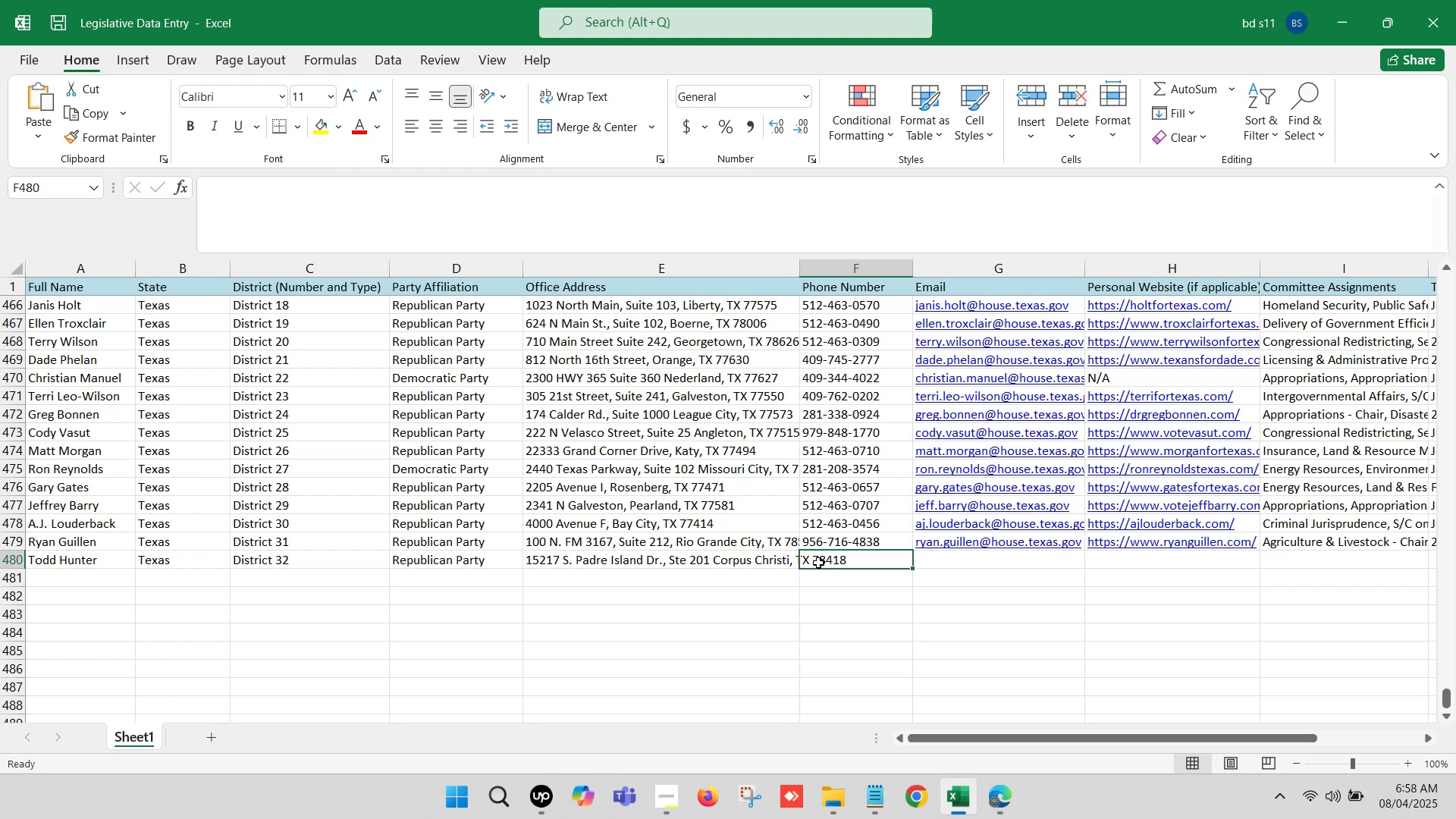 
double_click([818, 563])
 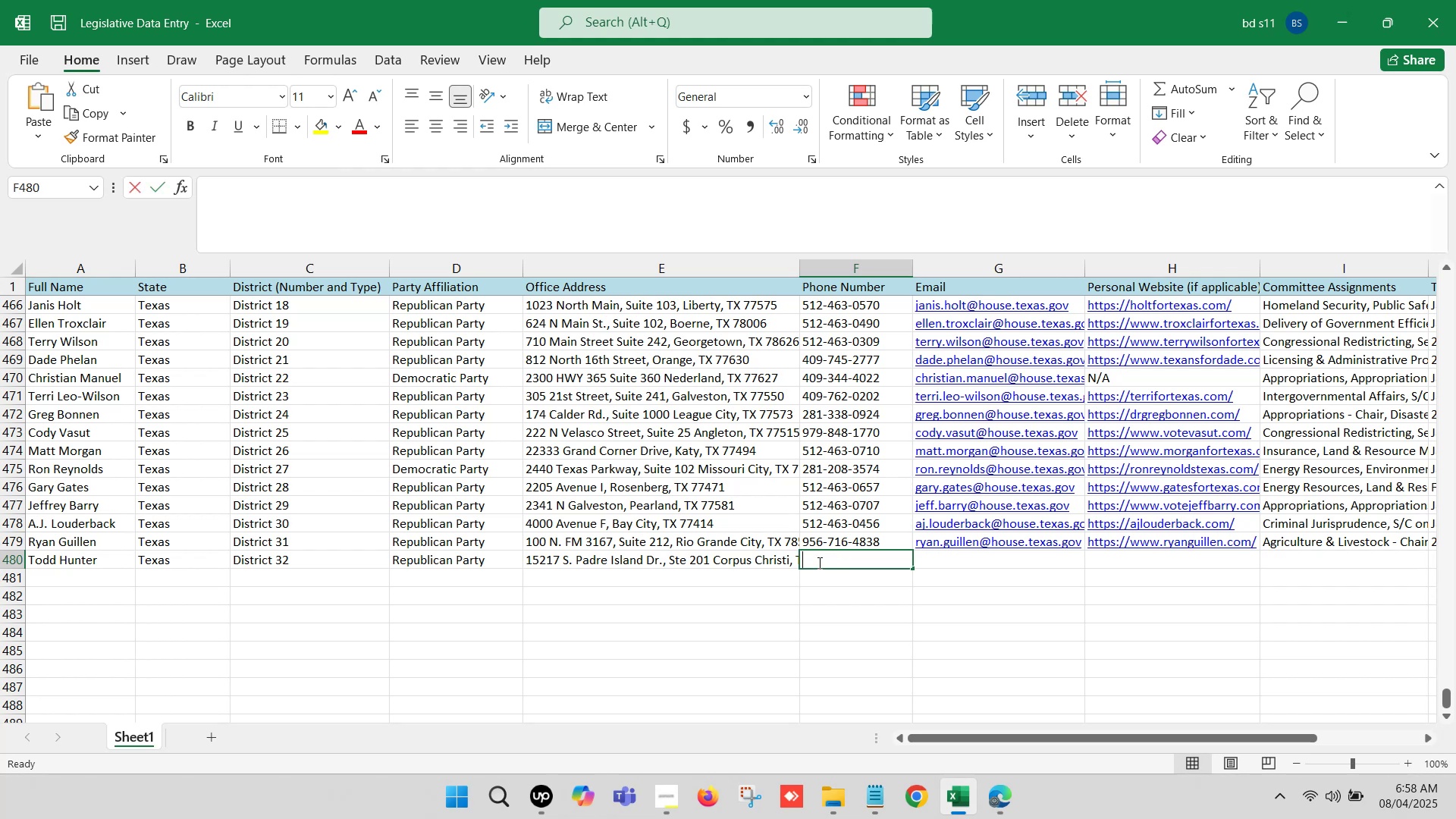 
key(Control+ControlLeft)
 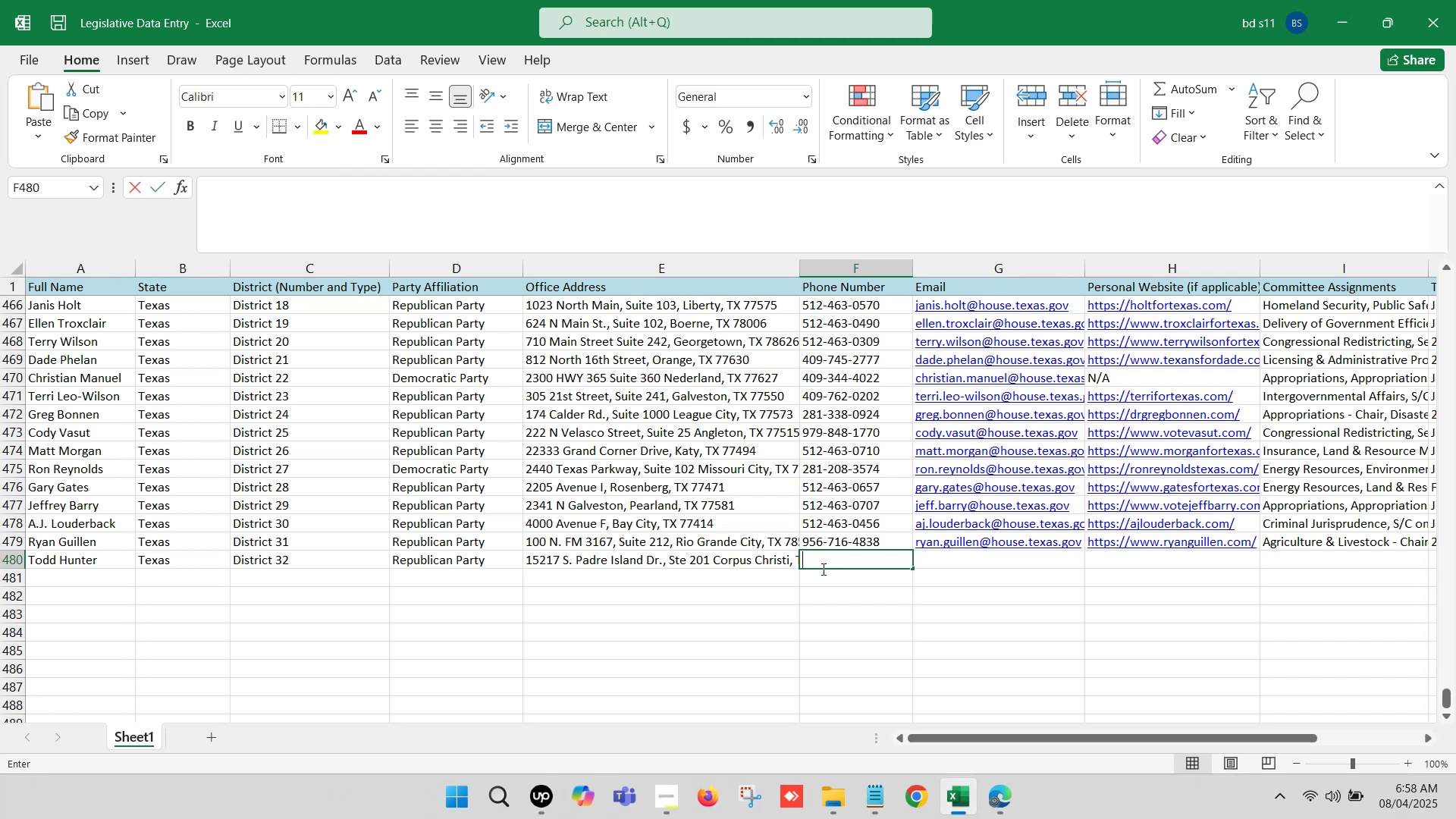 
key(Control+V)
 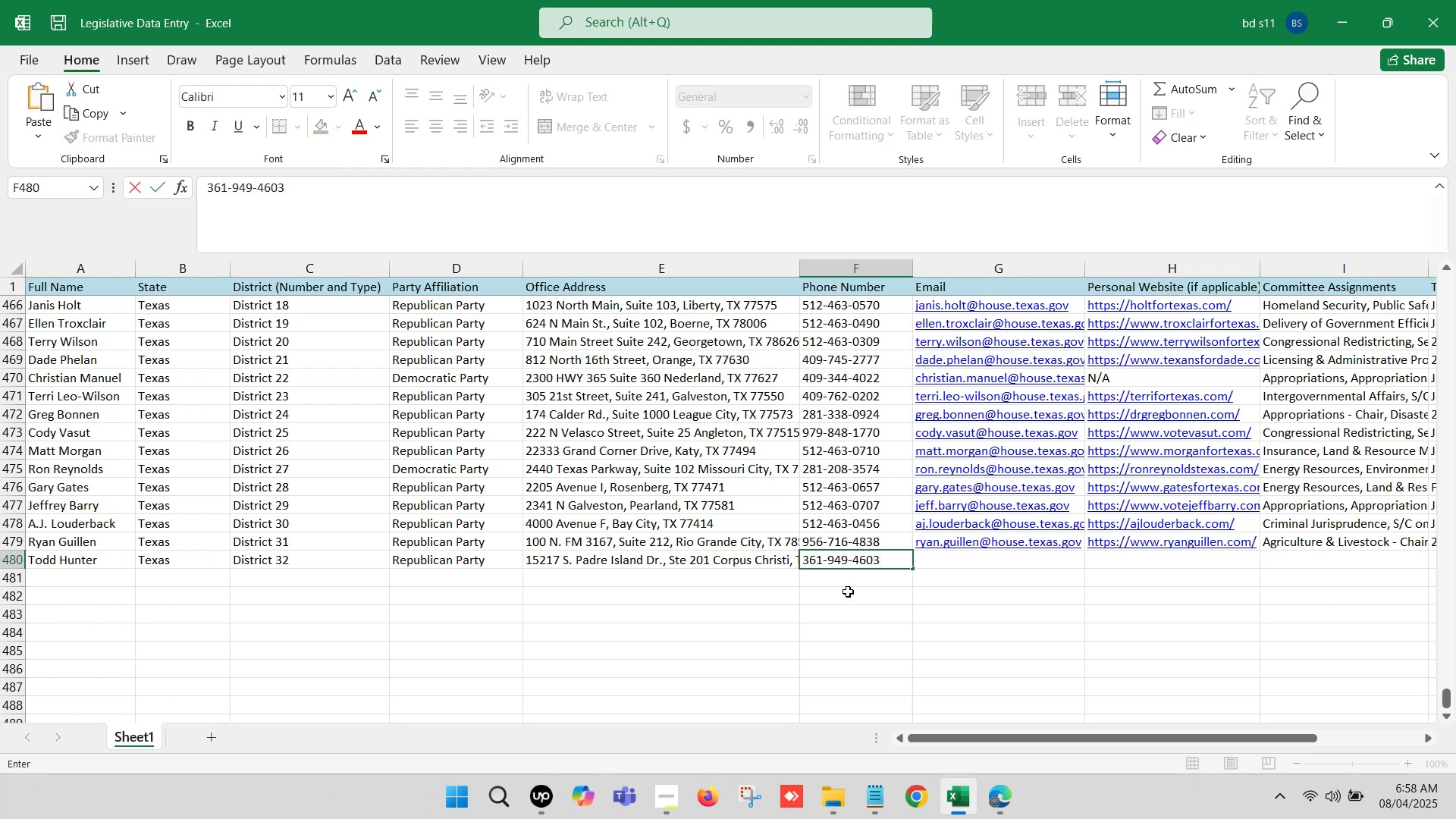 
left_click([848, 592])
 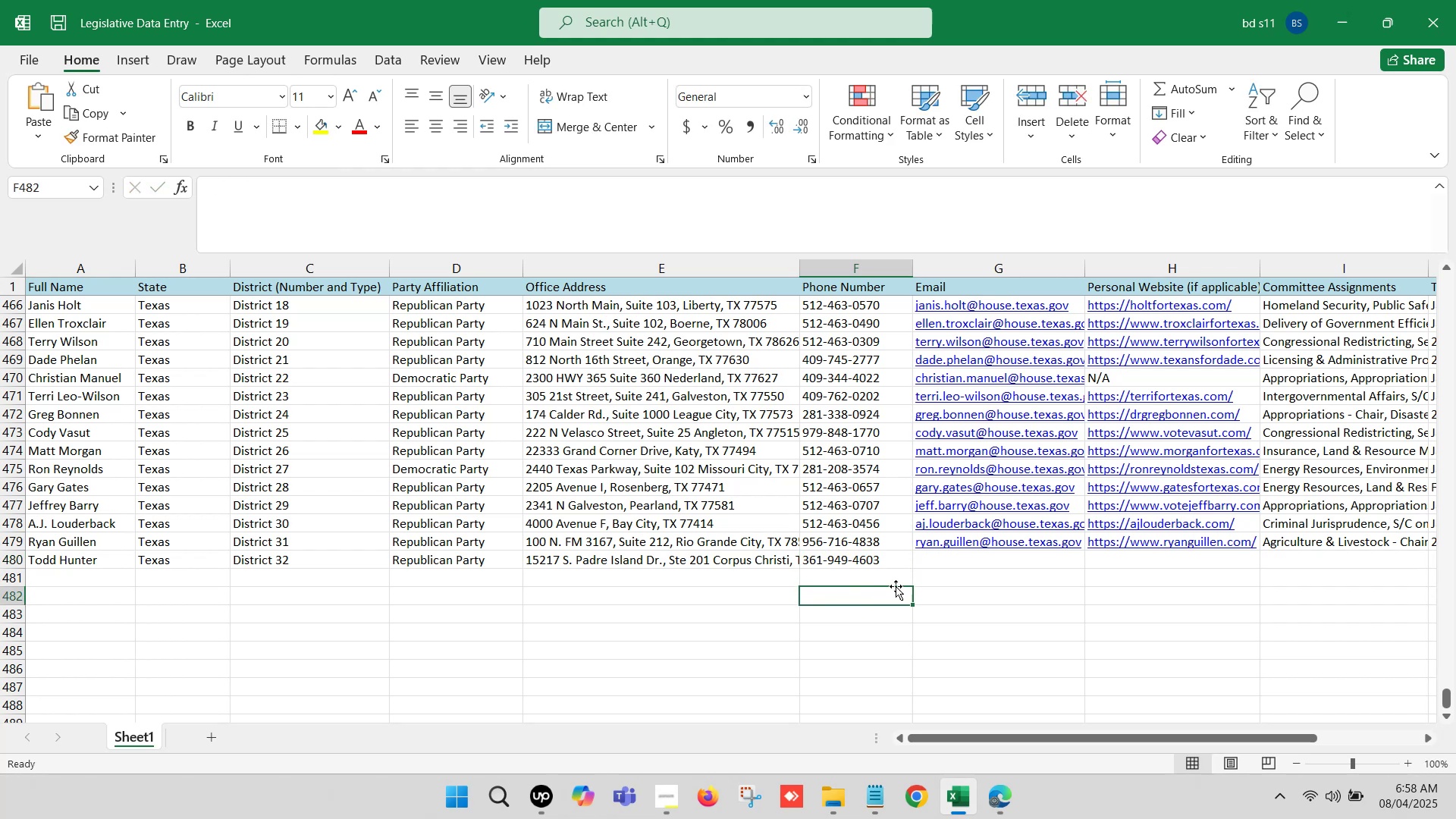 
left_click([934, 564])
 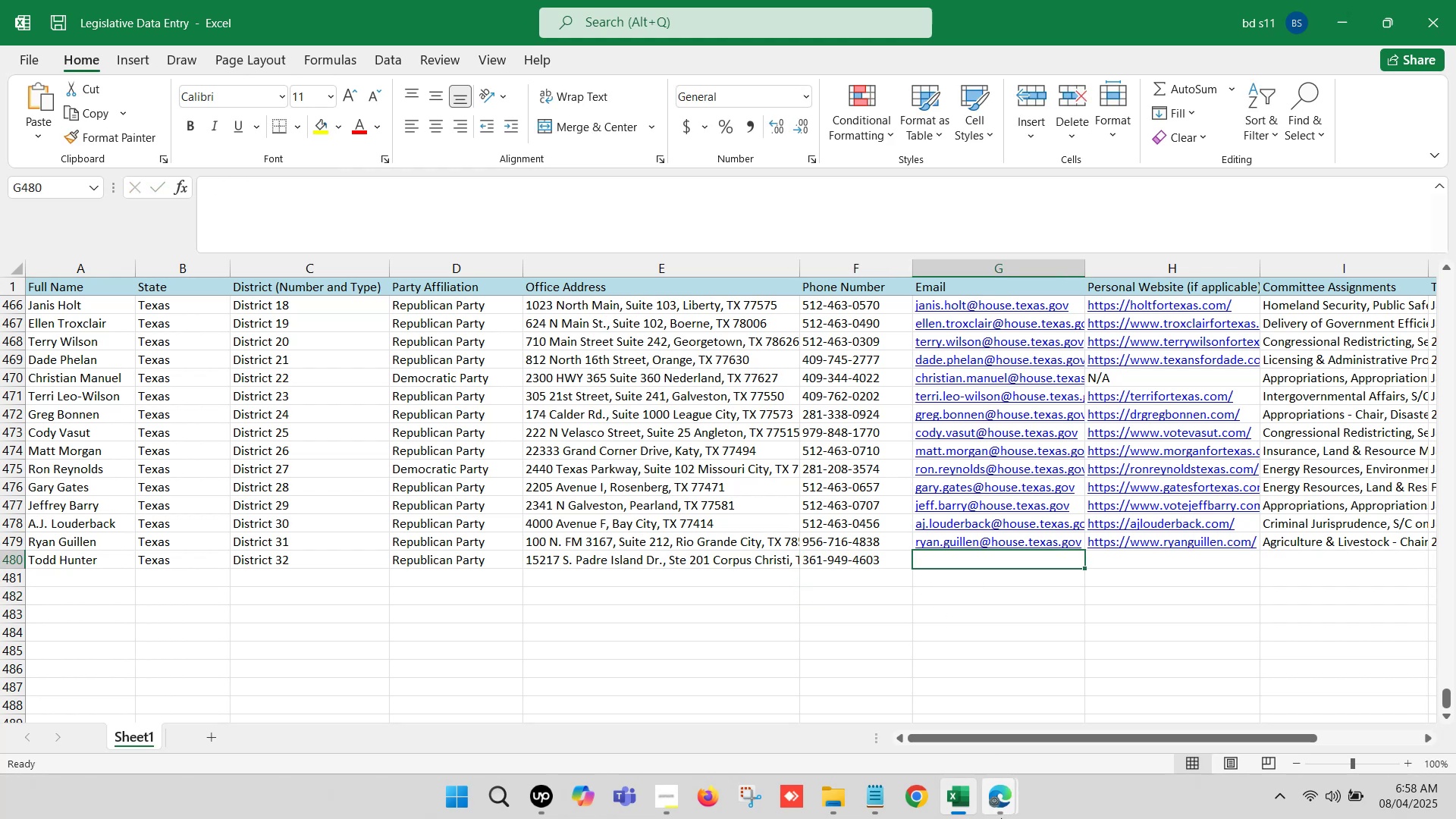 
left_click([1002, 807])
 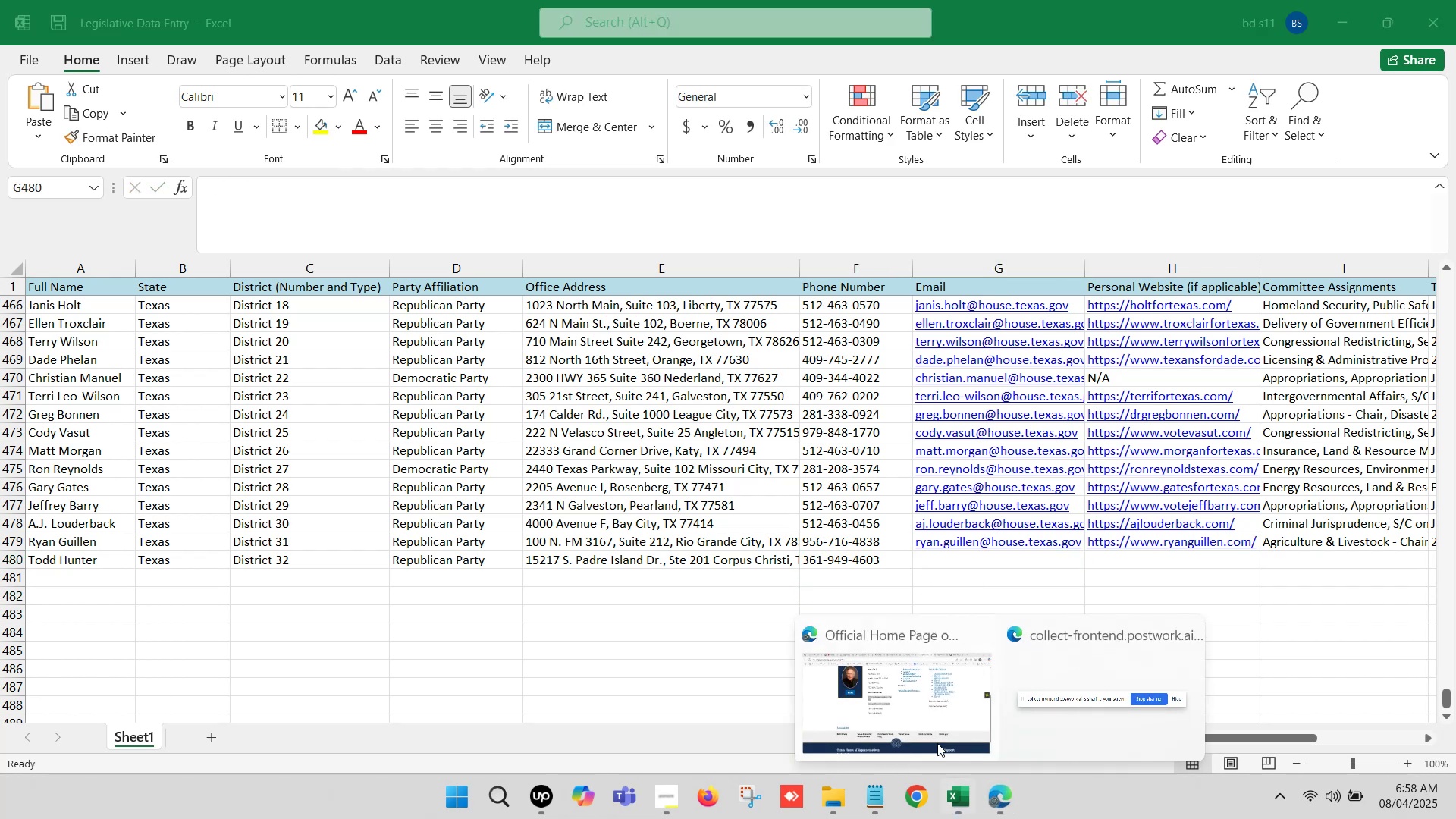 
left_click([915, 720])
 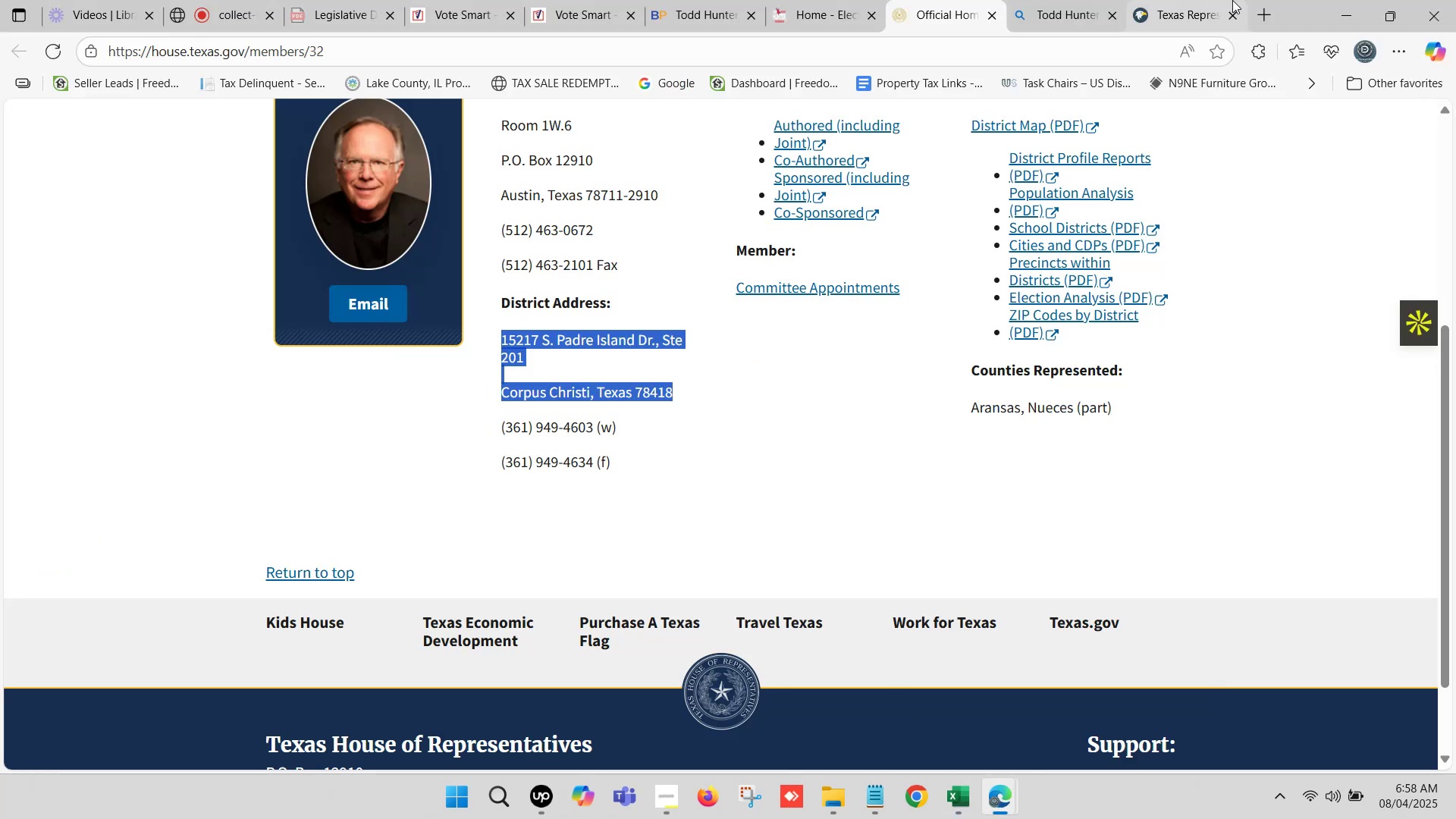 
left_click([1200, 0])
 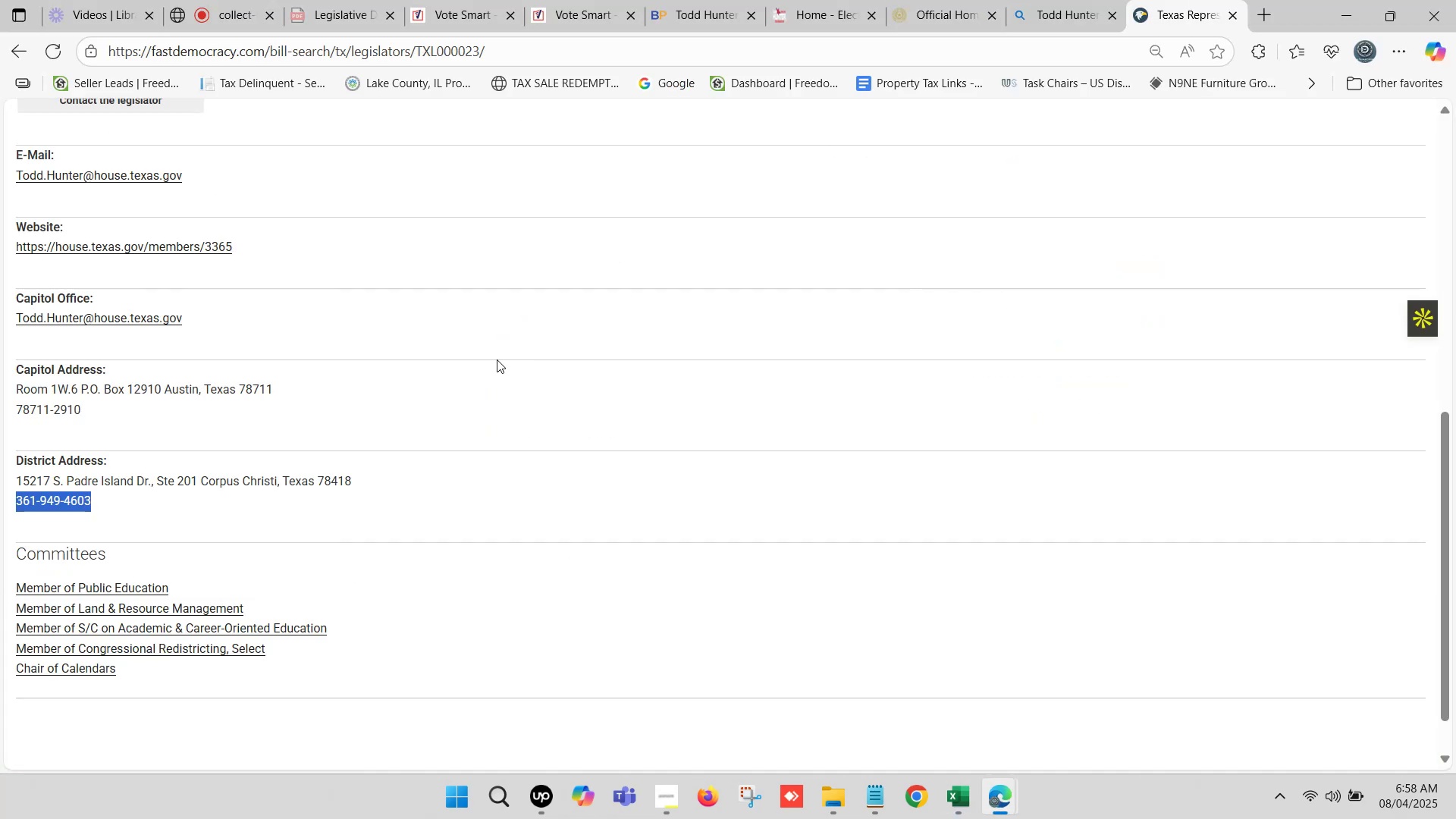 
scroll: coordinate [334, 414], scroll_direction: up, amount: 2.0
 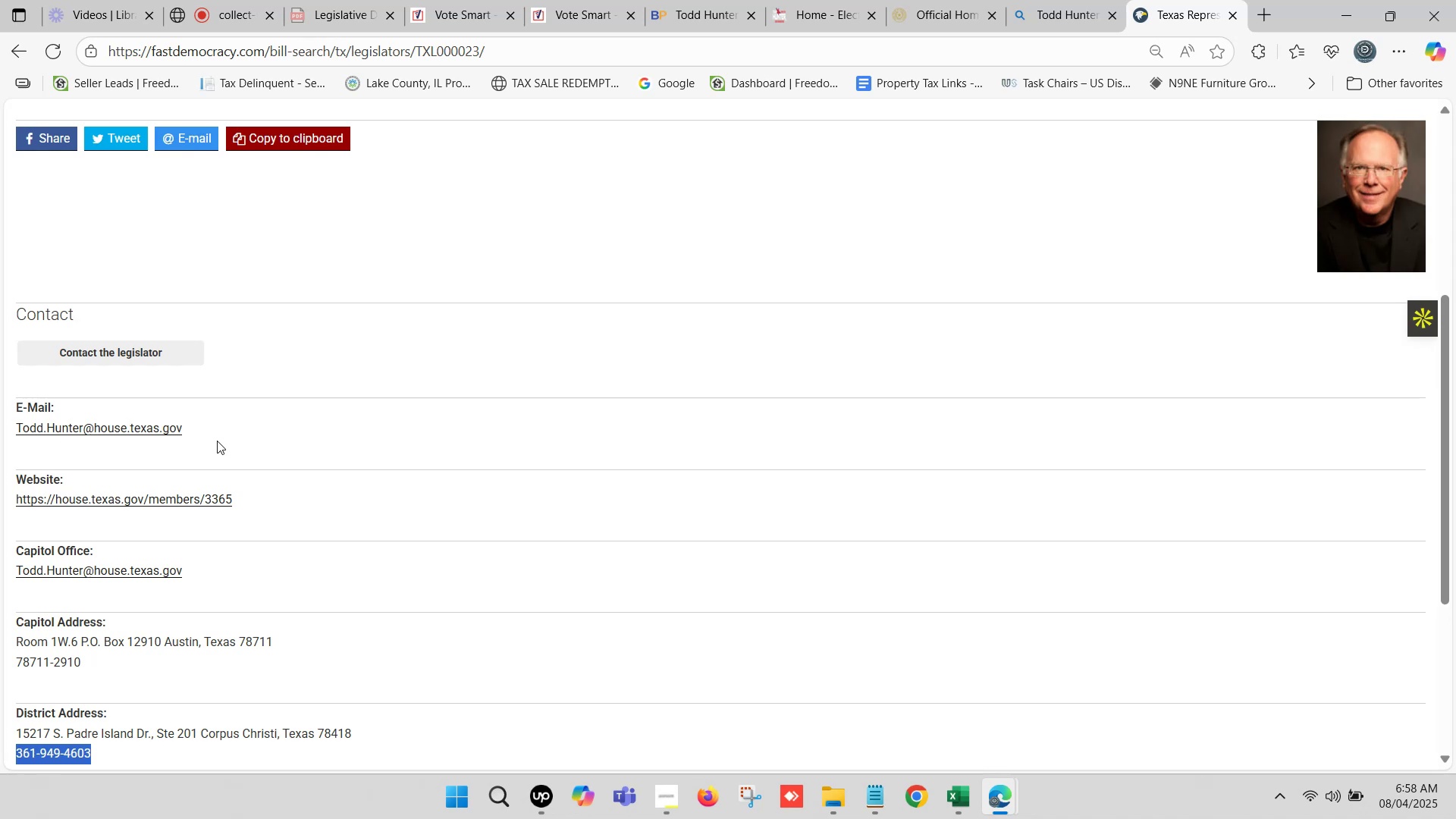 
left_click_drag(start_coordinate=[202, 428], to_coordinate=[14, 428])
 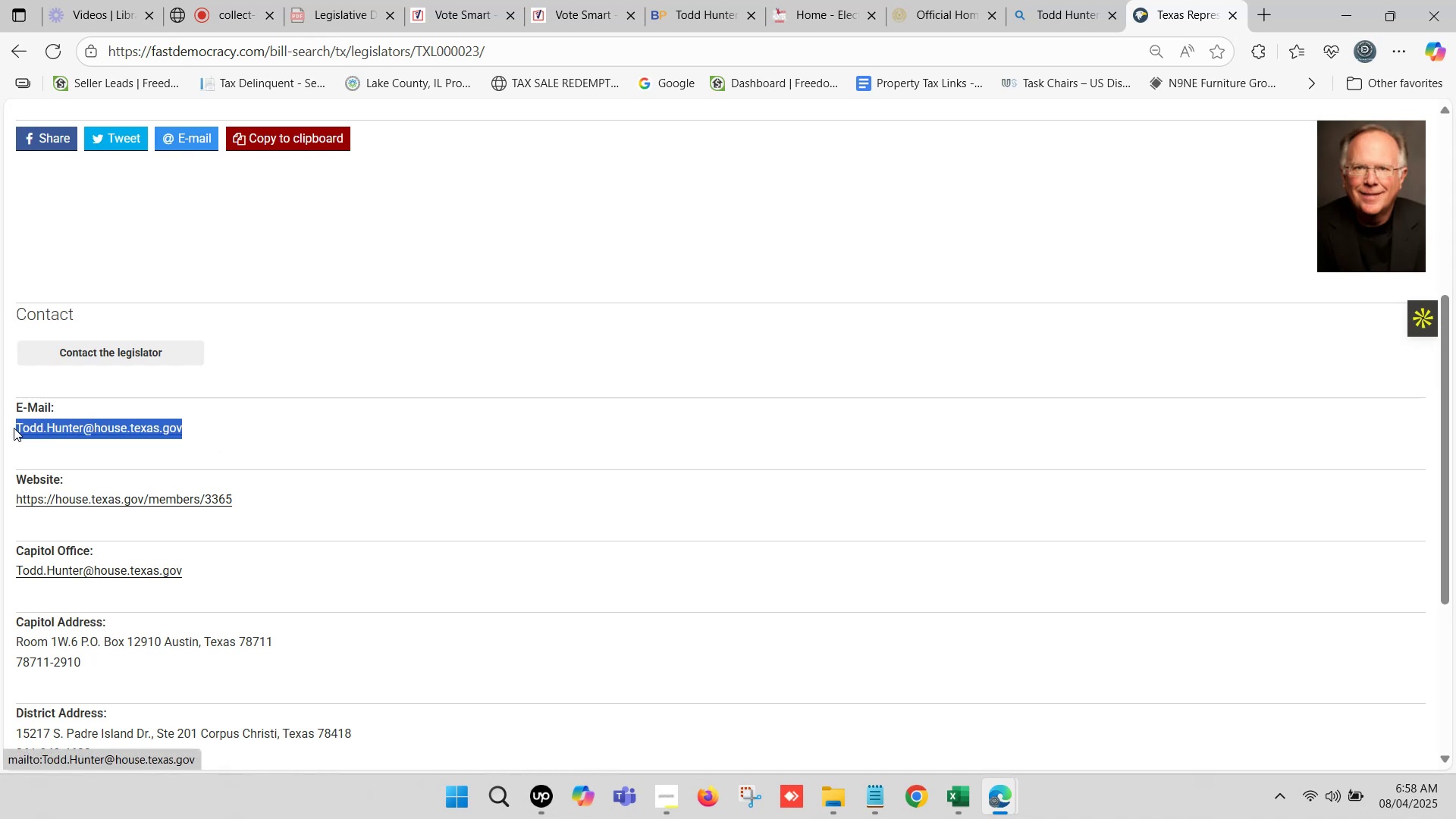 
key(Control+C)
 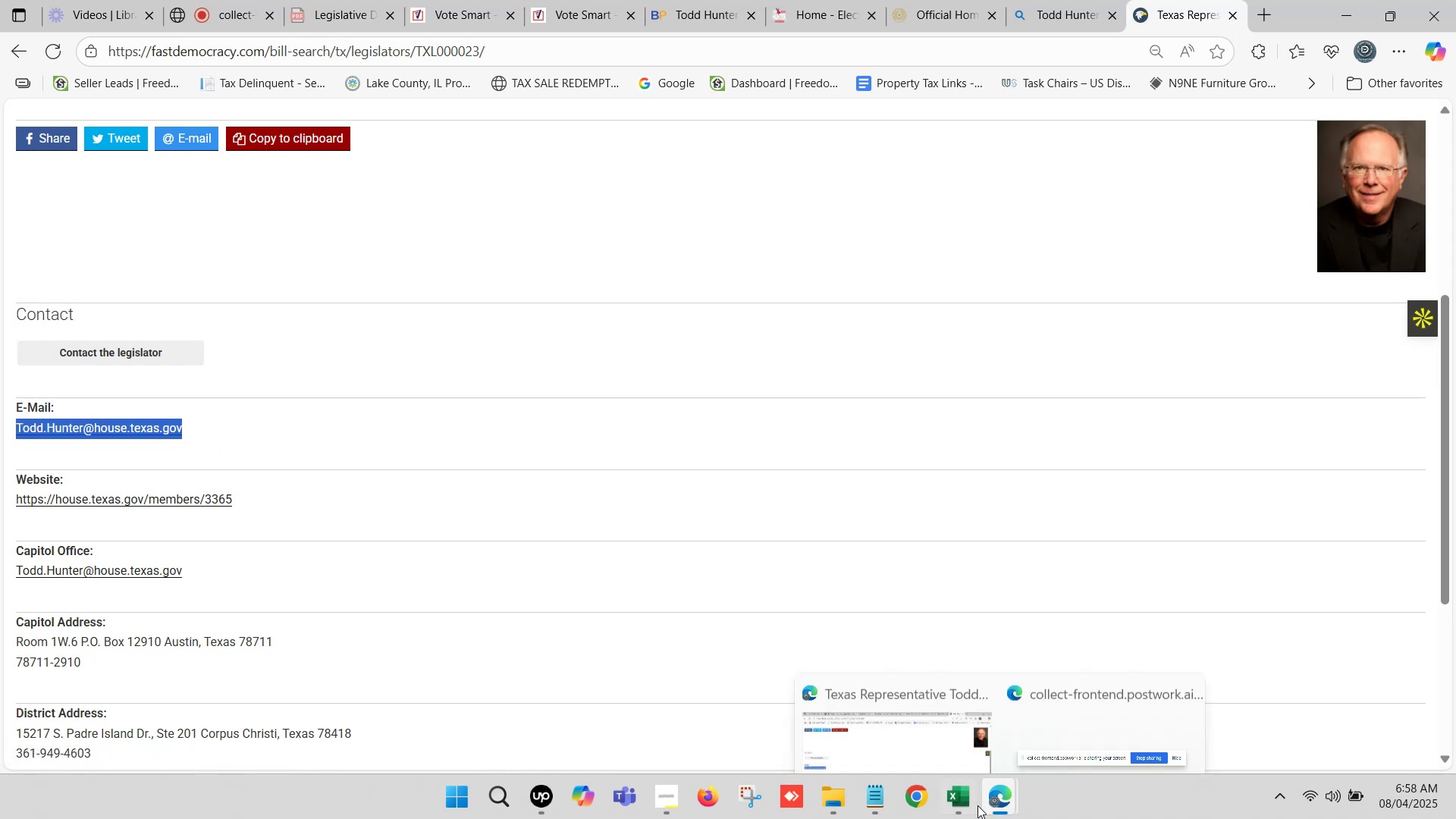 
left_click([965, 802])
 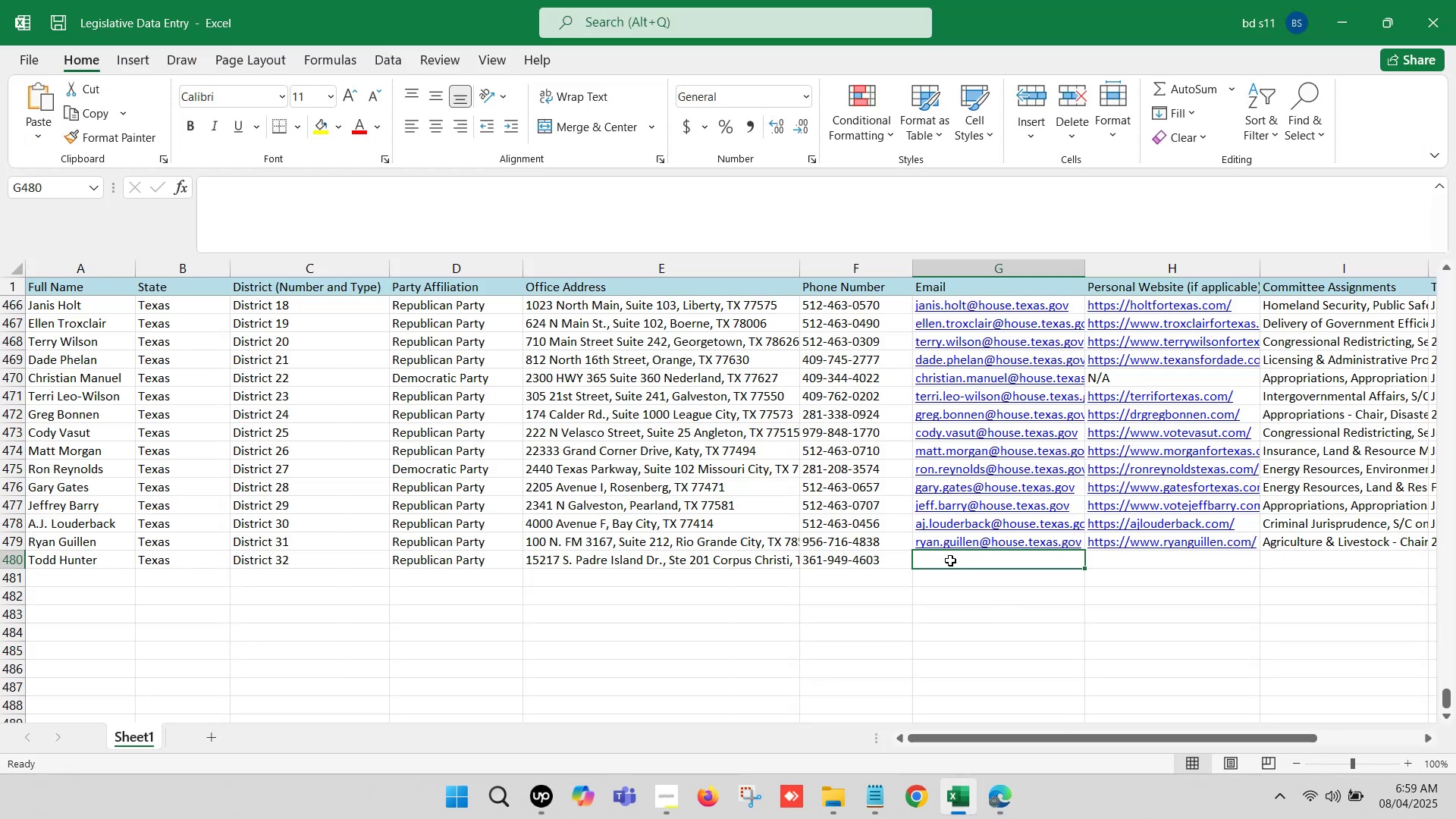 
double_click([950, 560])
 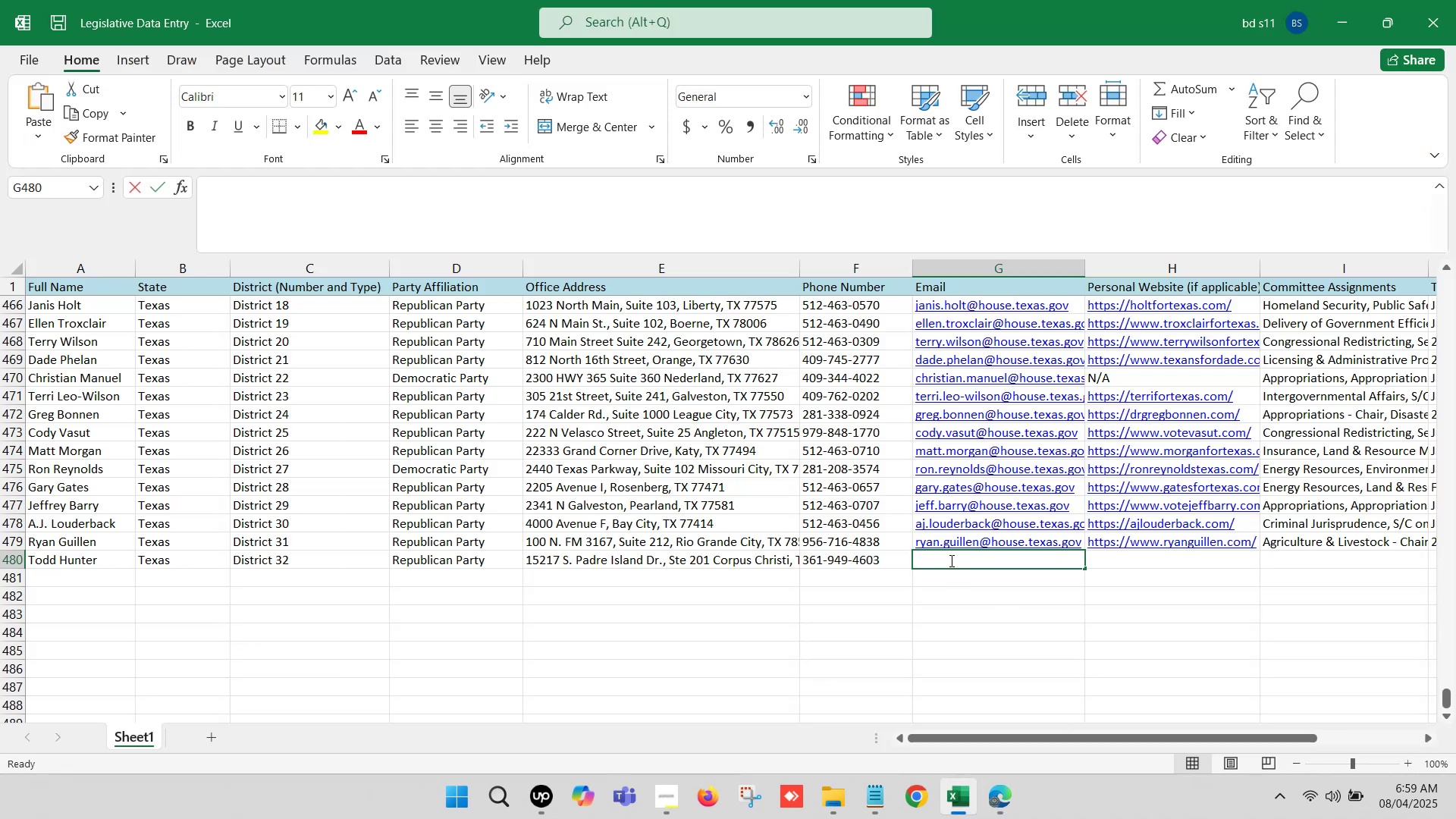 
key(Control+ControlLeft)
 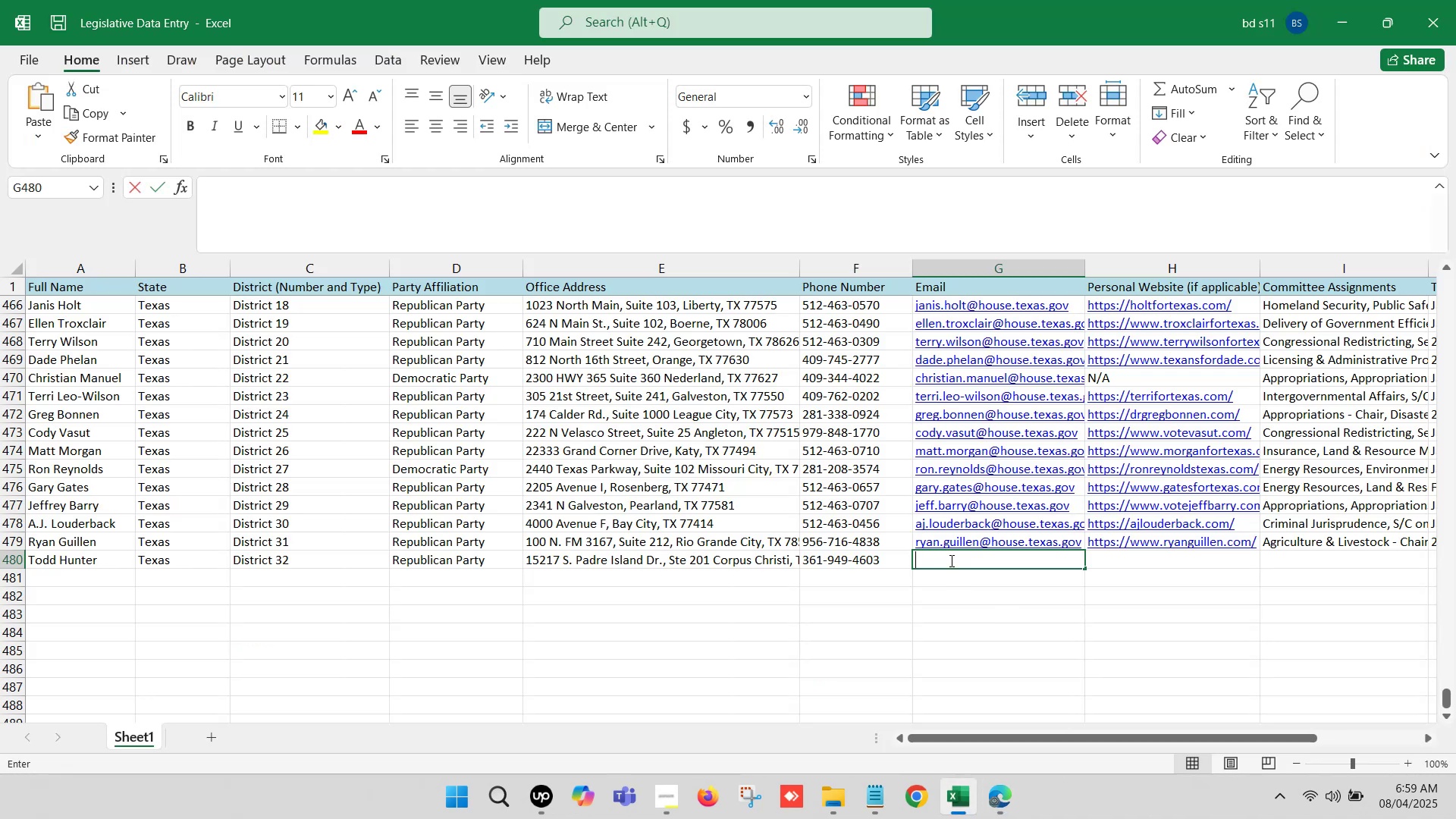 
key(Control+V)
 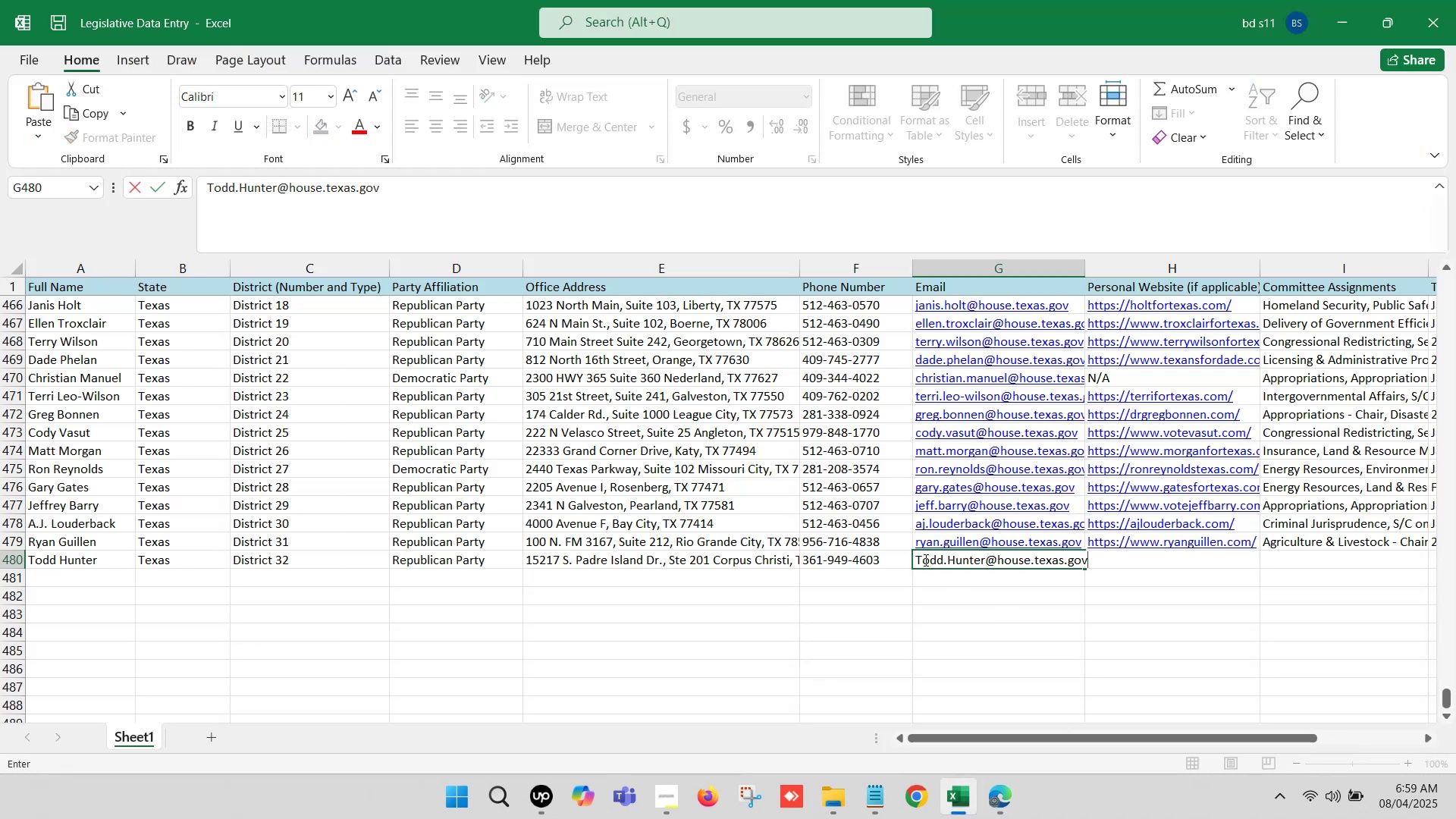 
left_click([924, 560])
 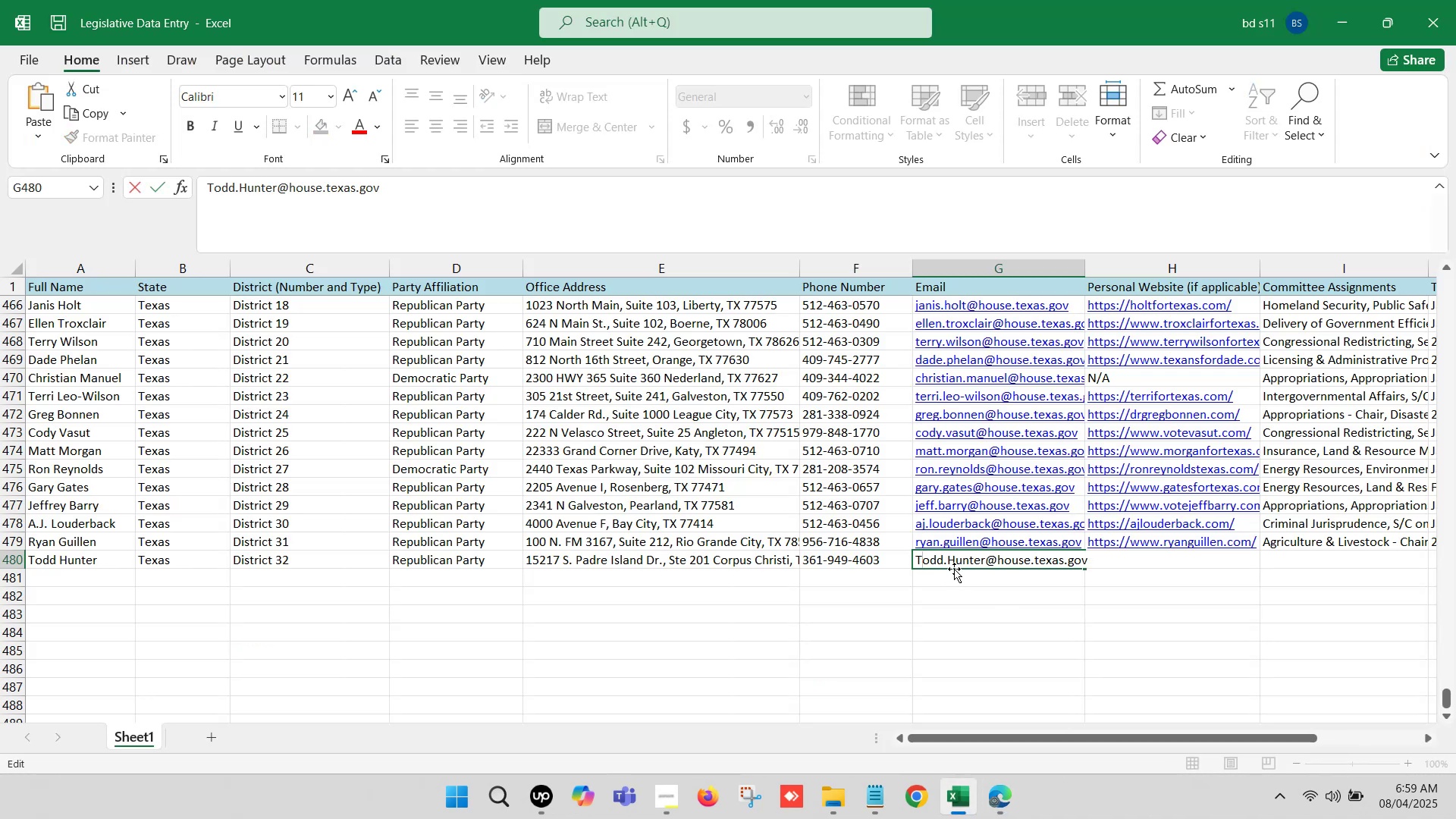 
key(Backspace)
 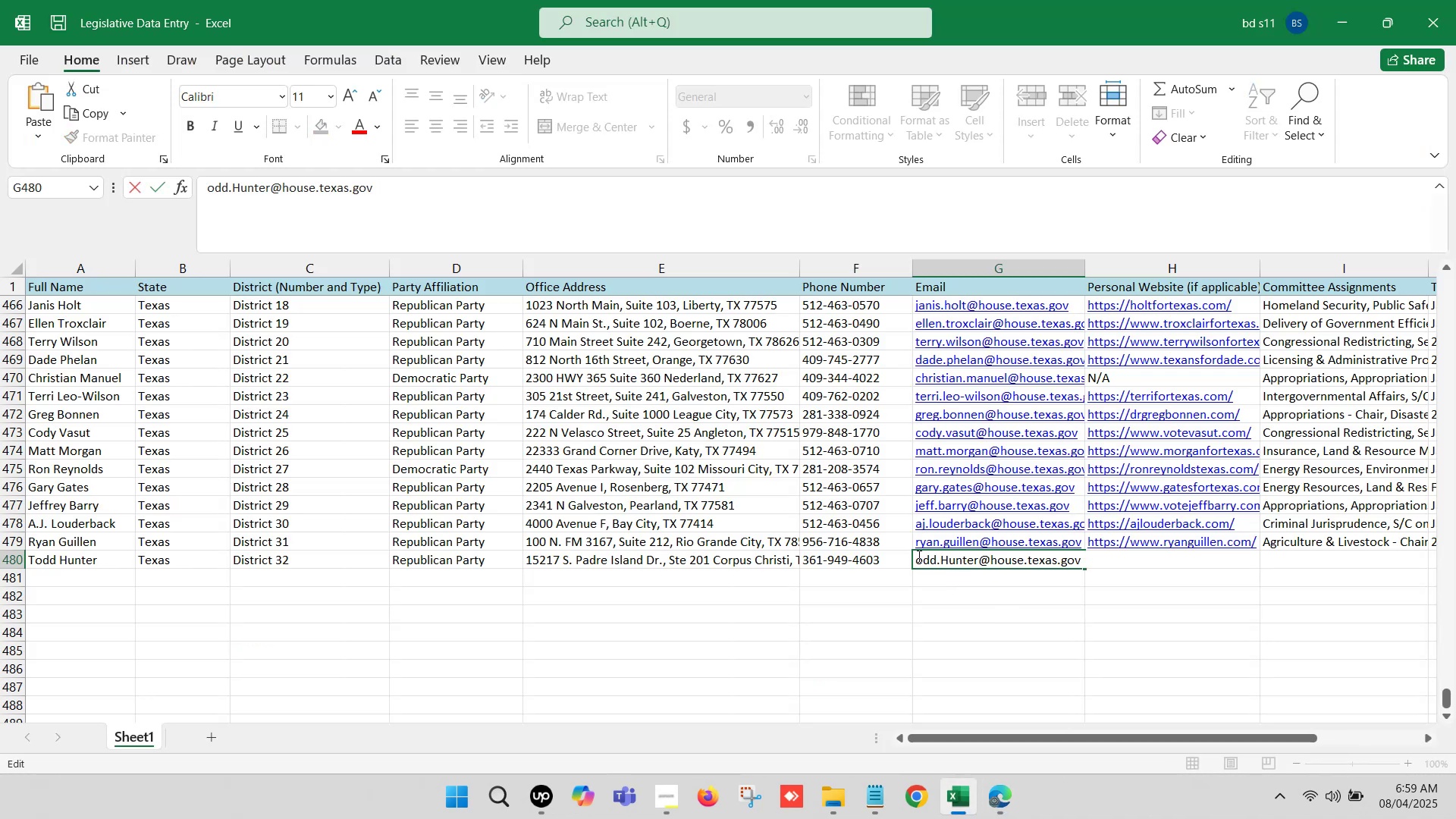 
key(T)
 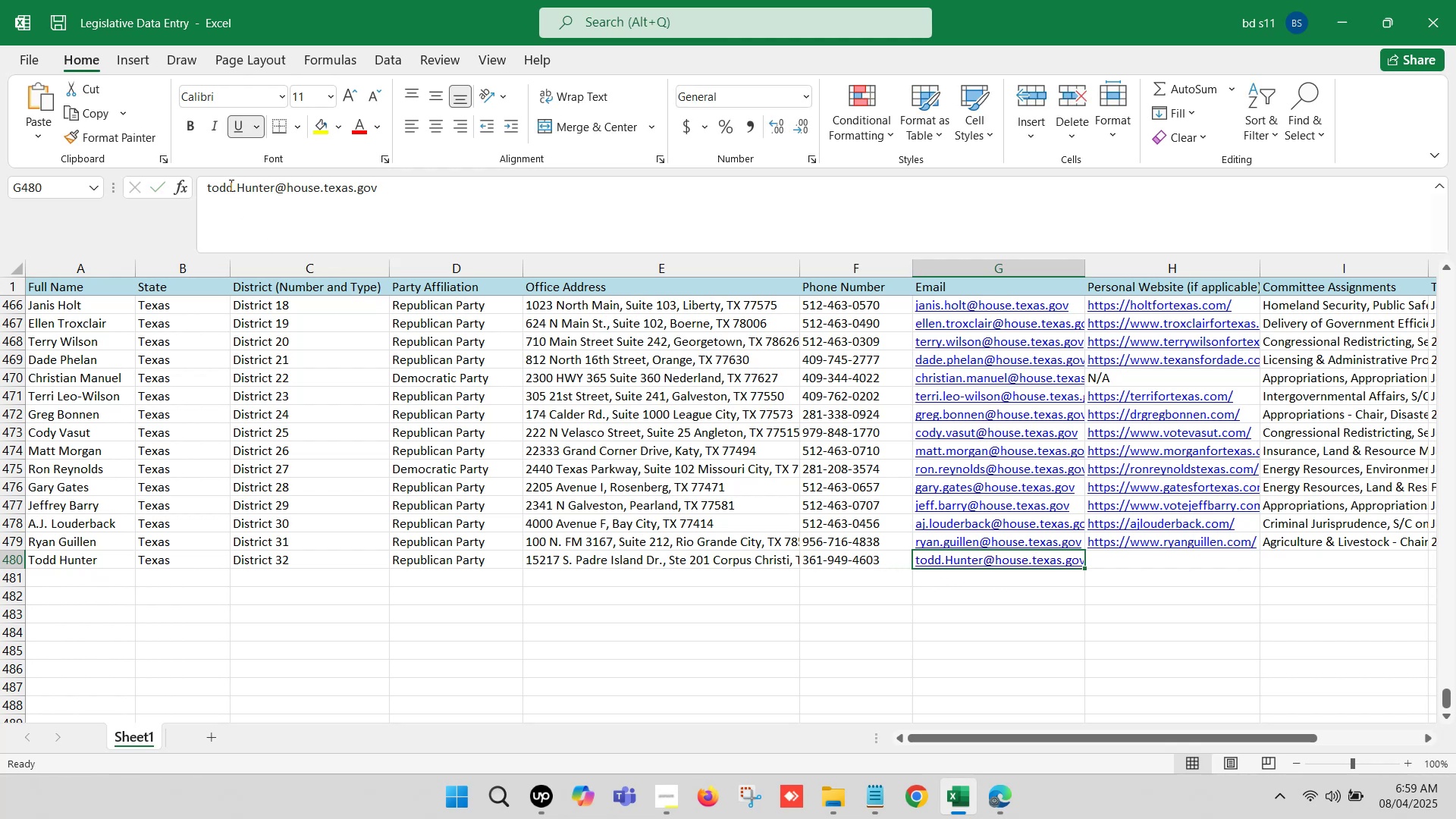 
wait(5.04)
 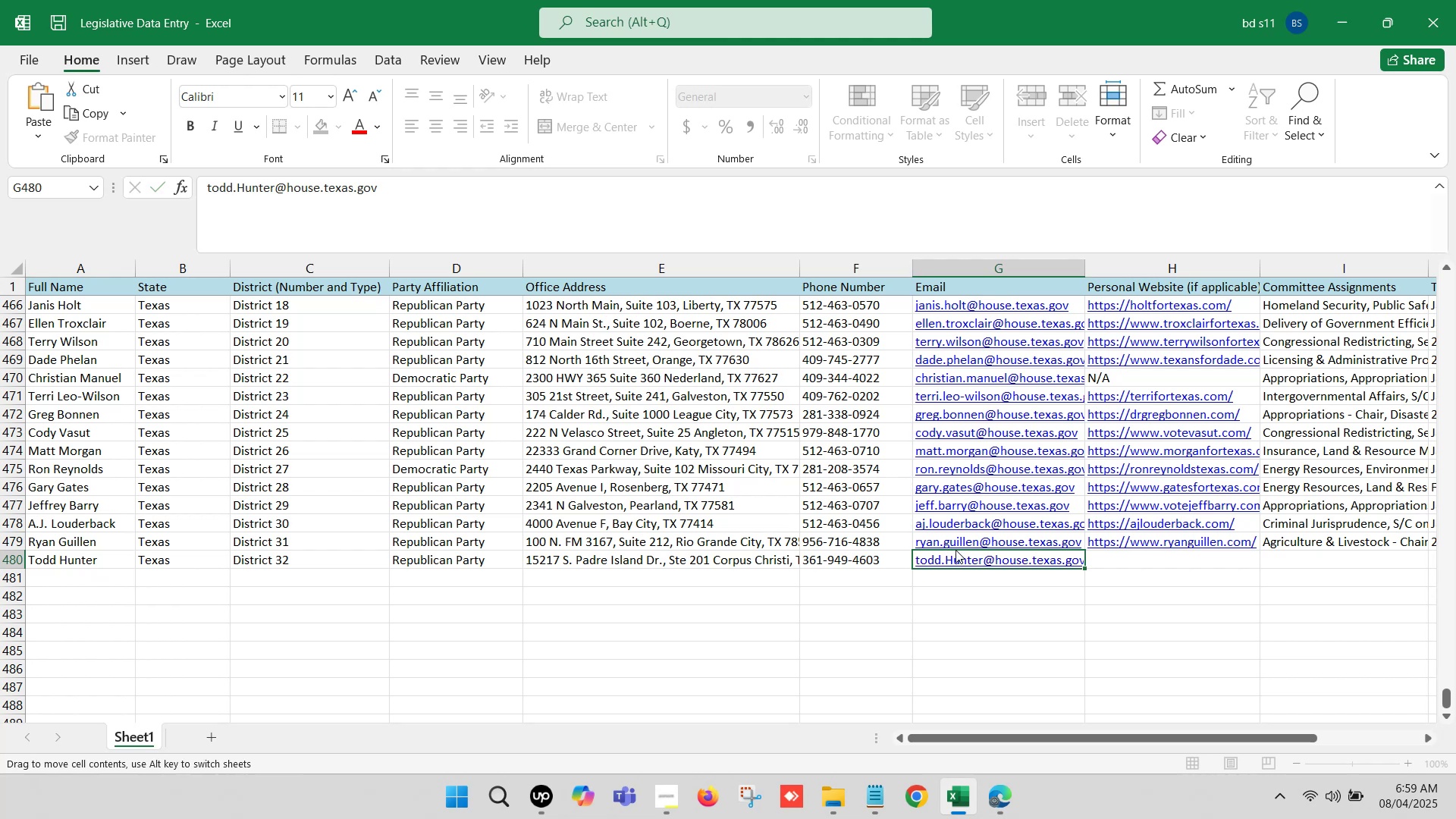 
left_click([243, 186])
 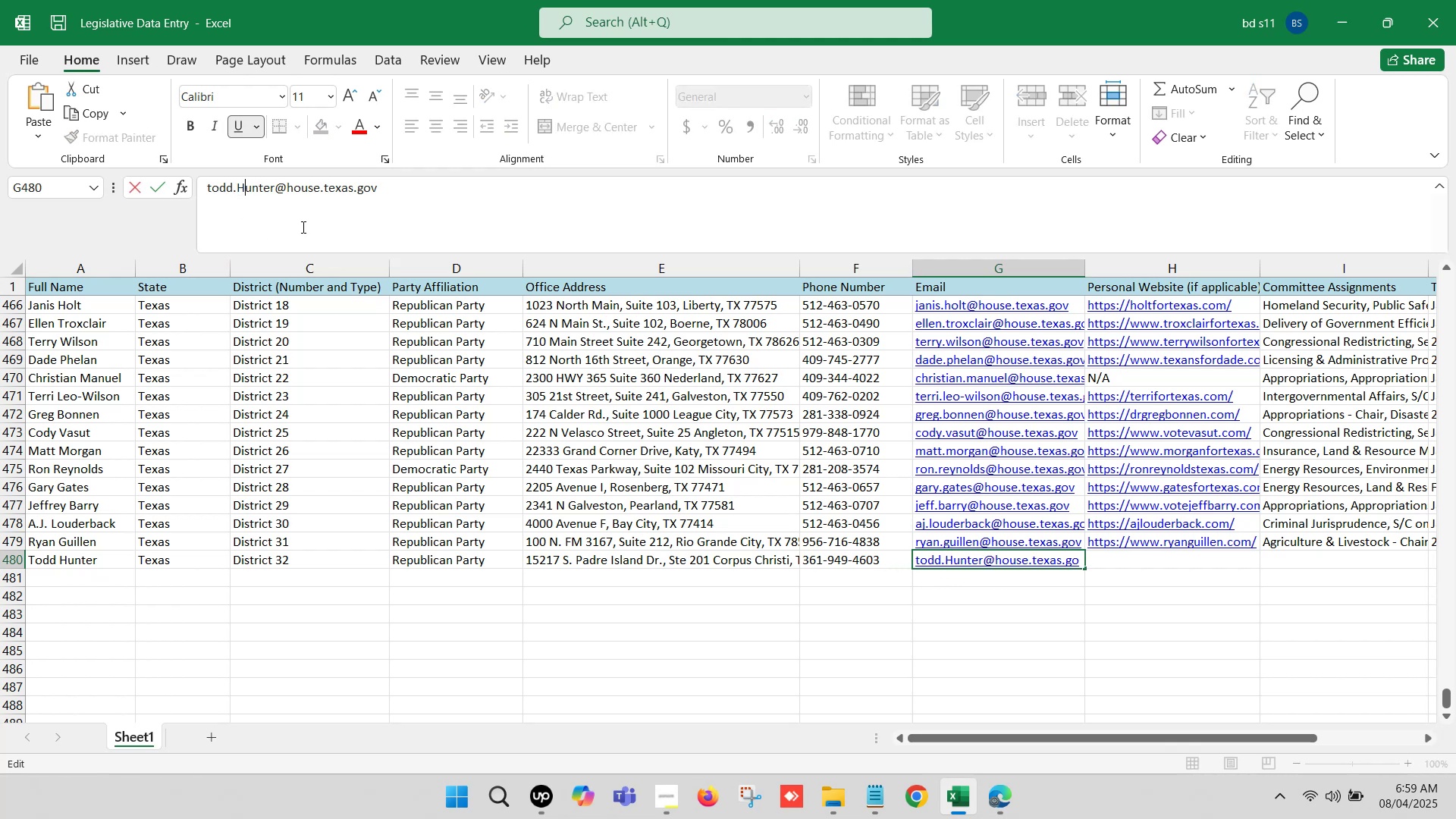 
key(Backspace)
 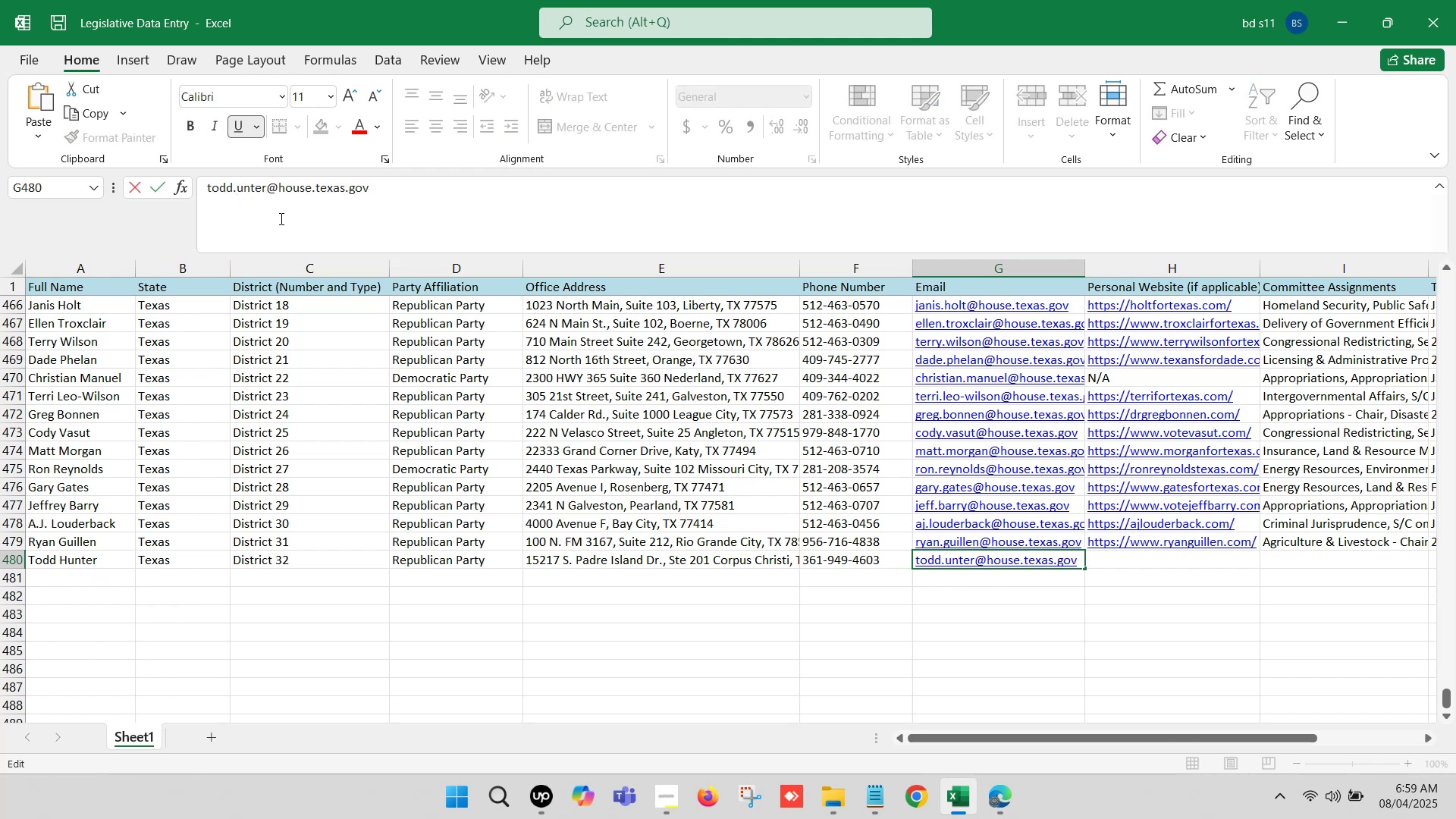 
key(H)
 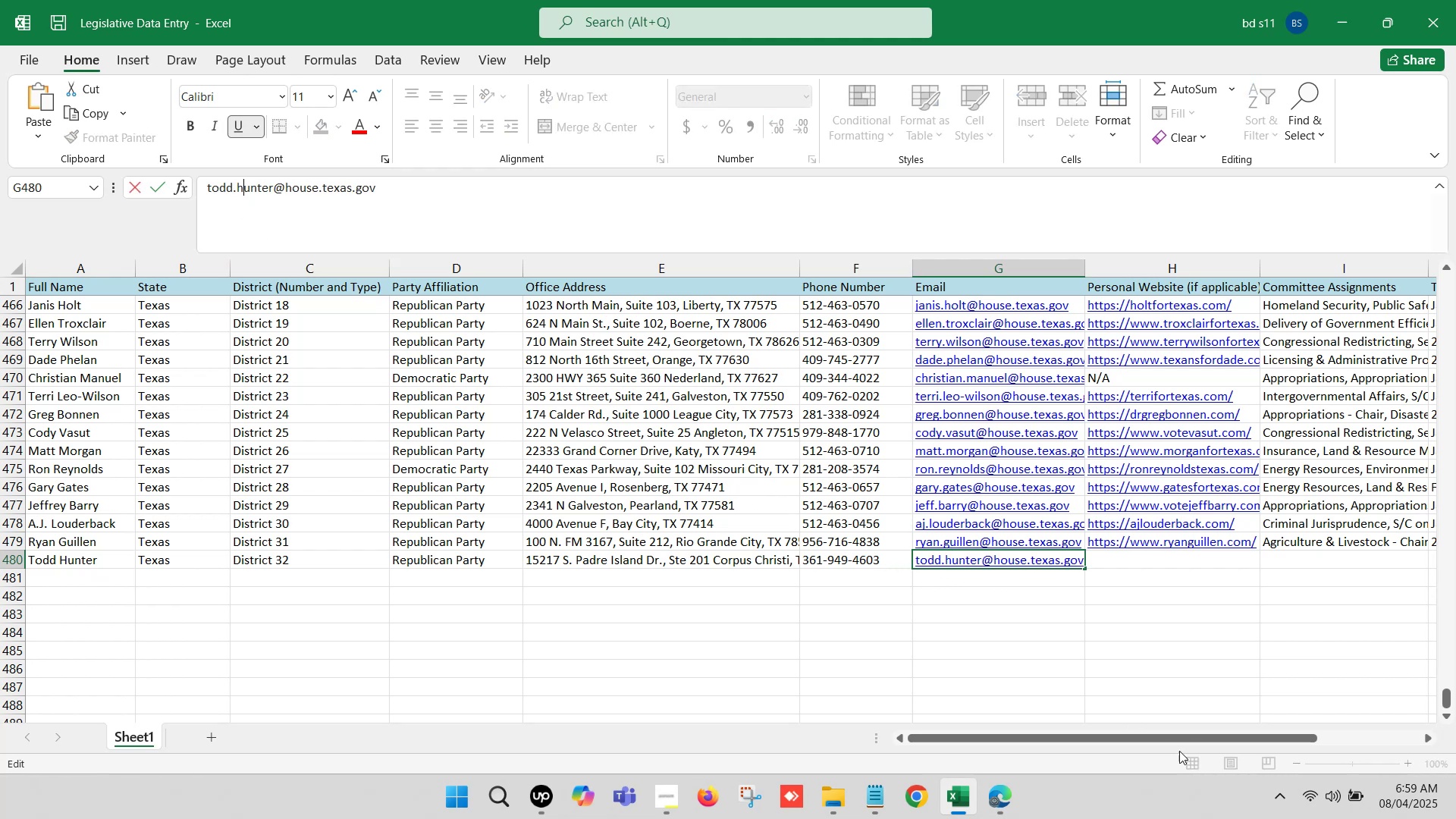 
left_click([1288, 634])
 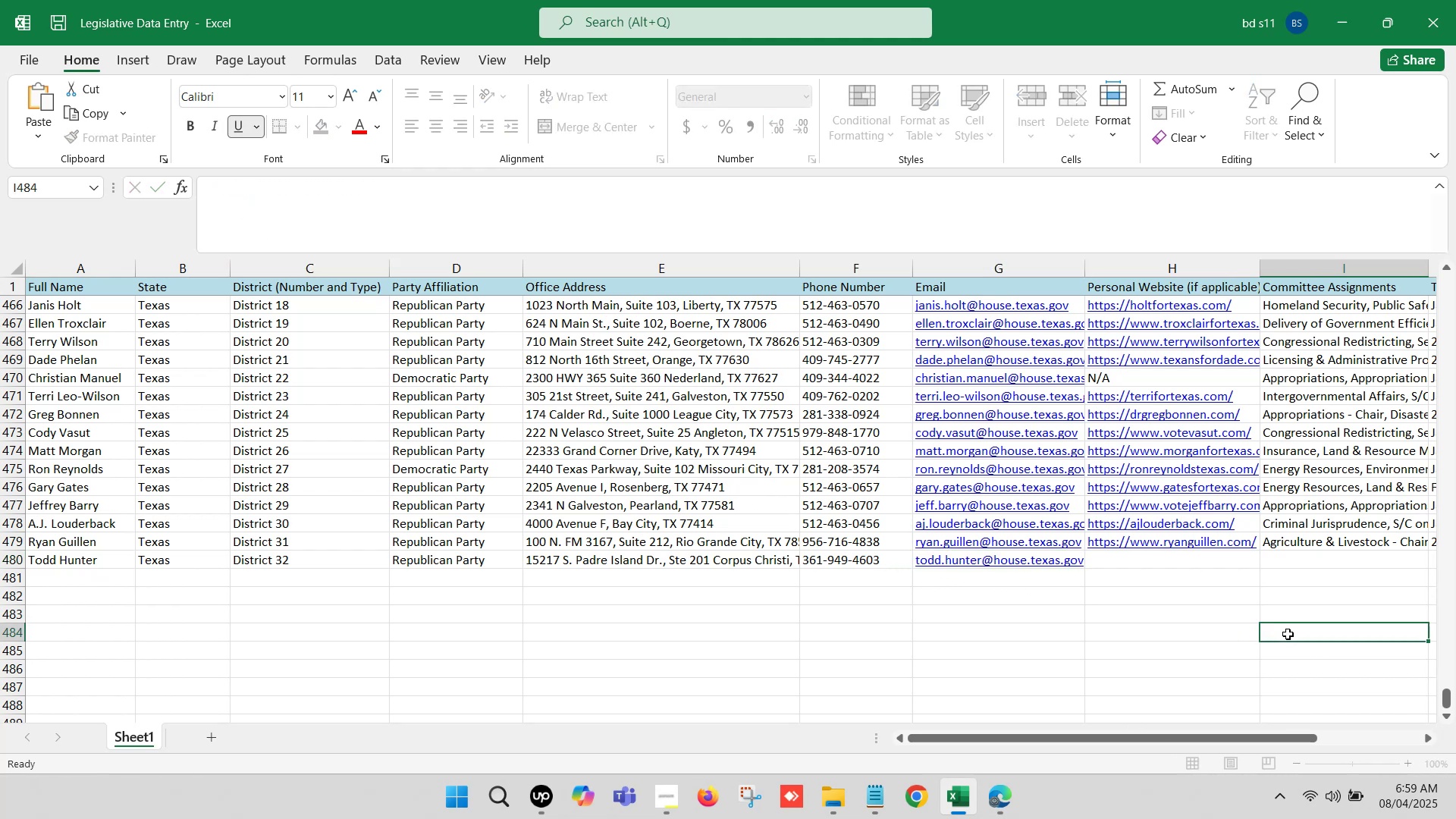 
key(ArrowRight)
 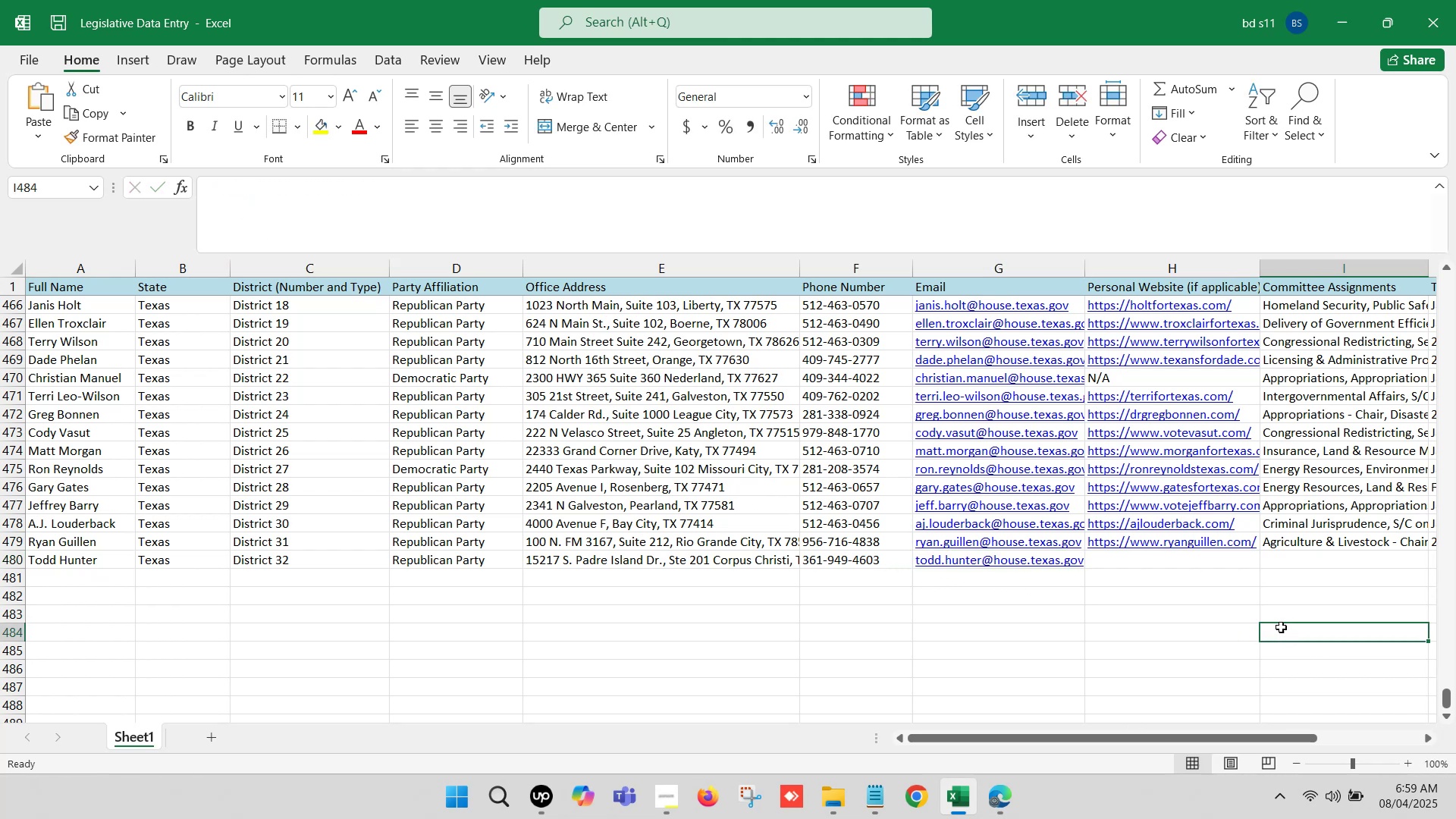 
key(ArrowRight)
 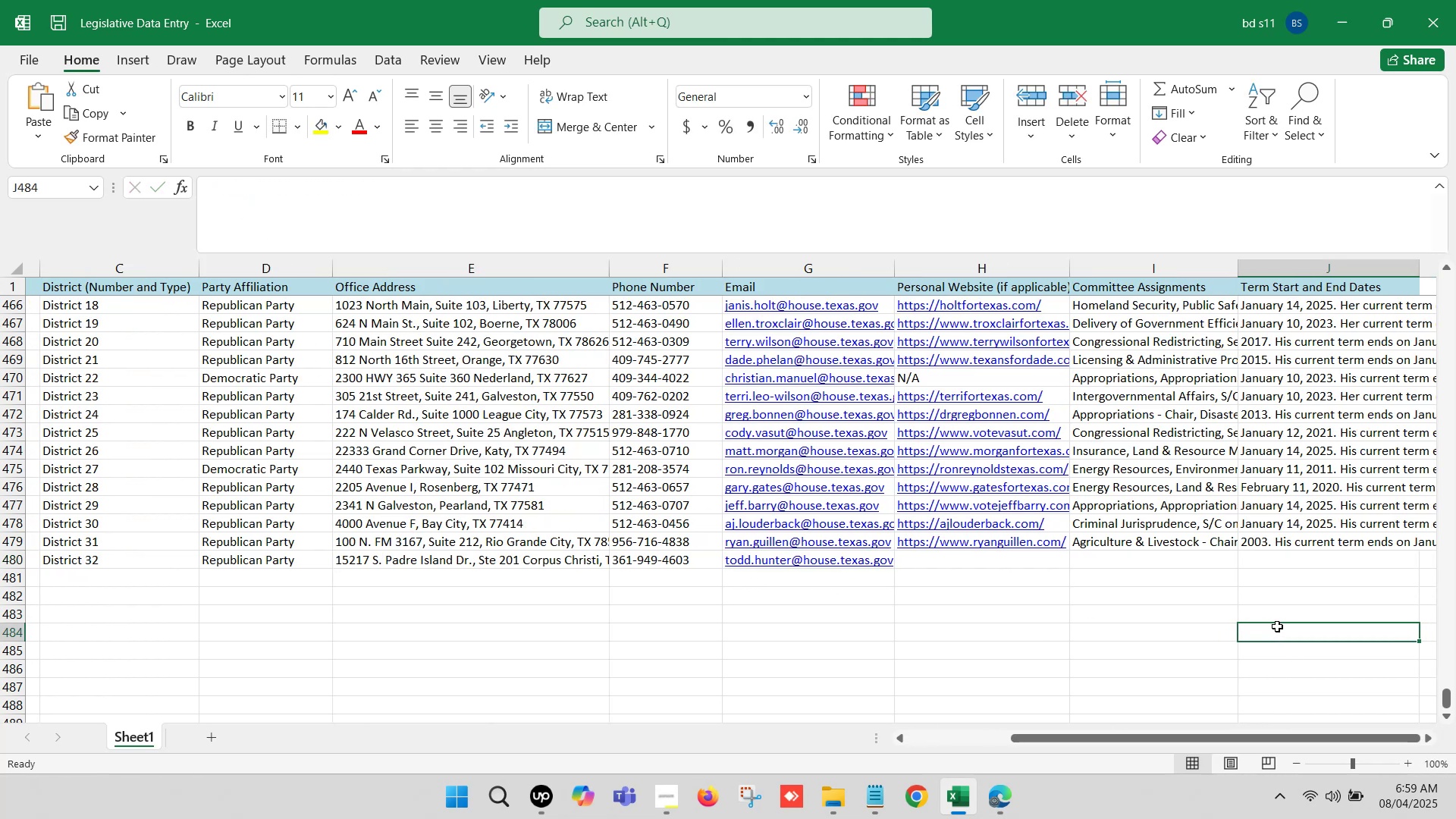 
key(ArrowRight)
 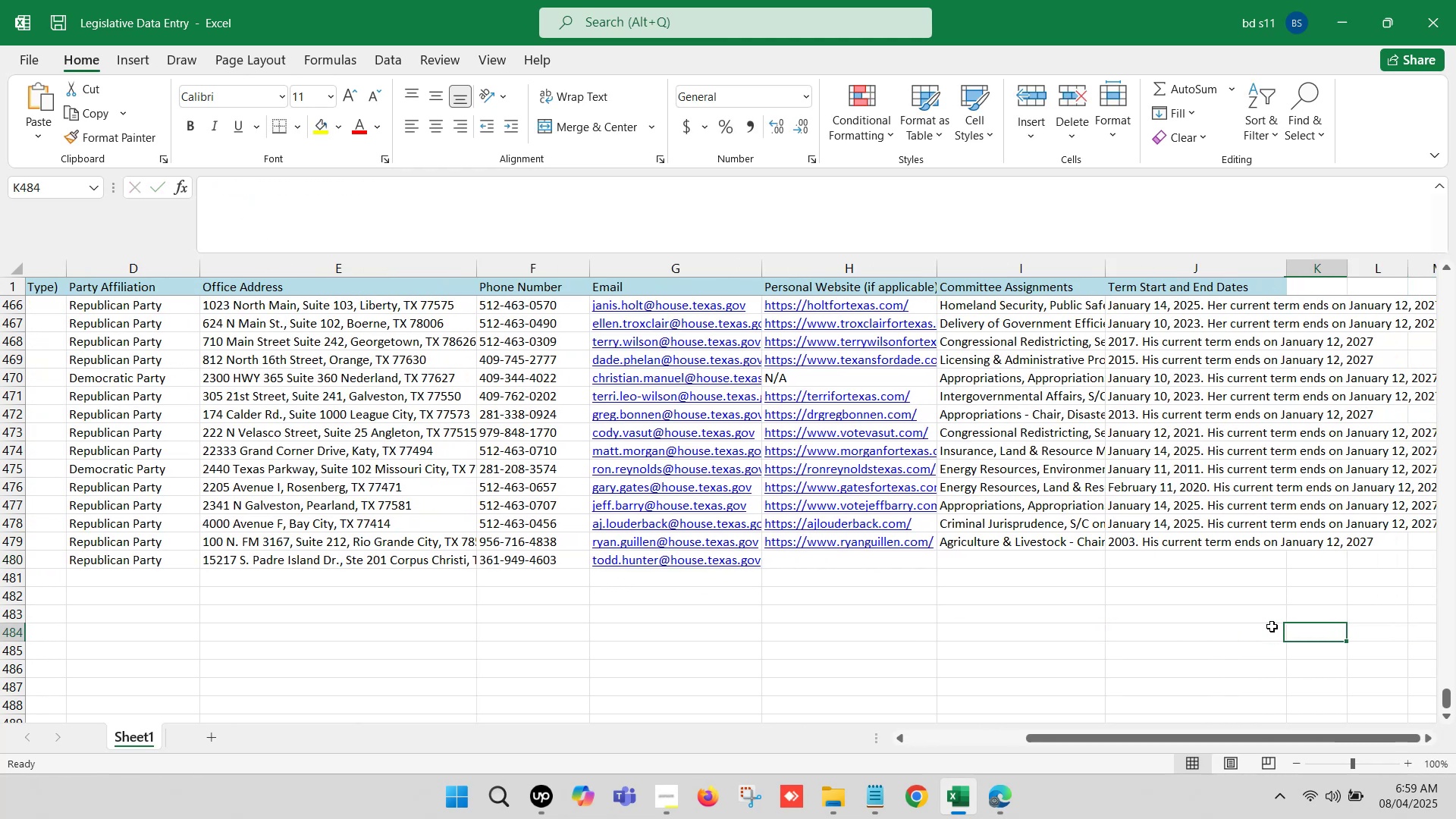 
key(ArrowRight)
 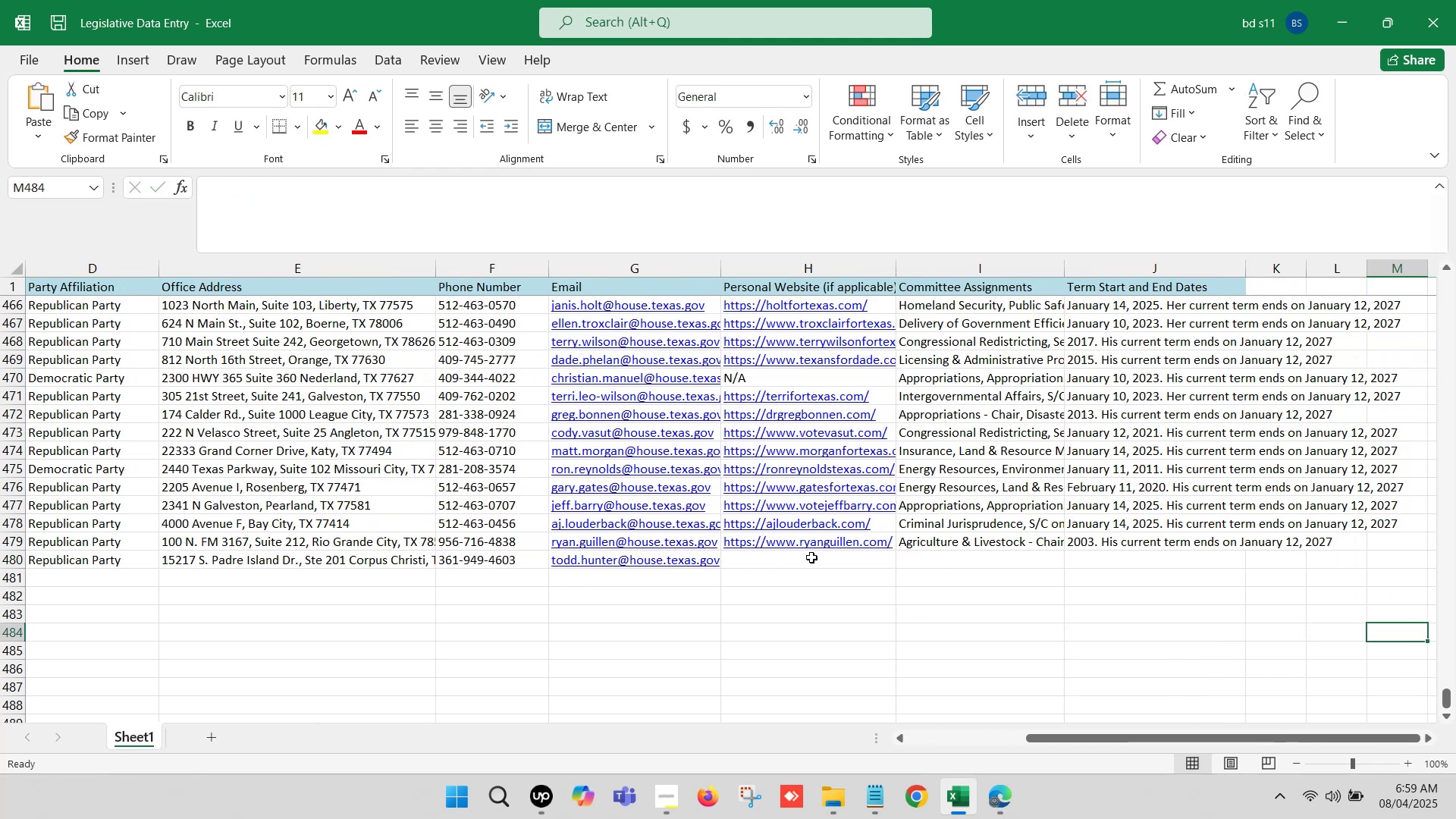 
left_click([811, 557])
 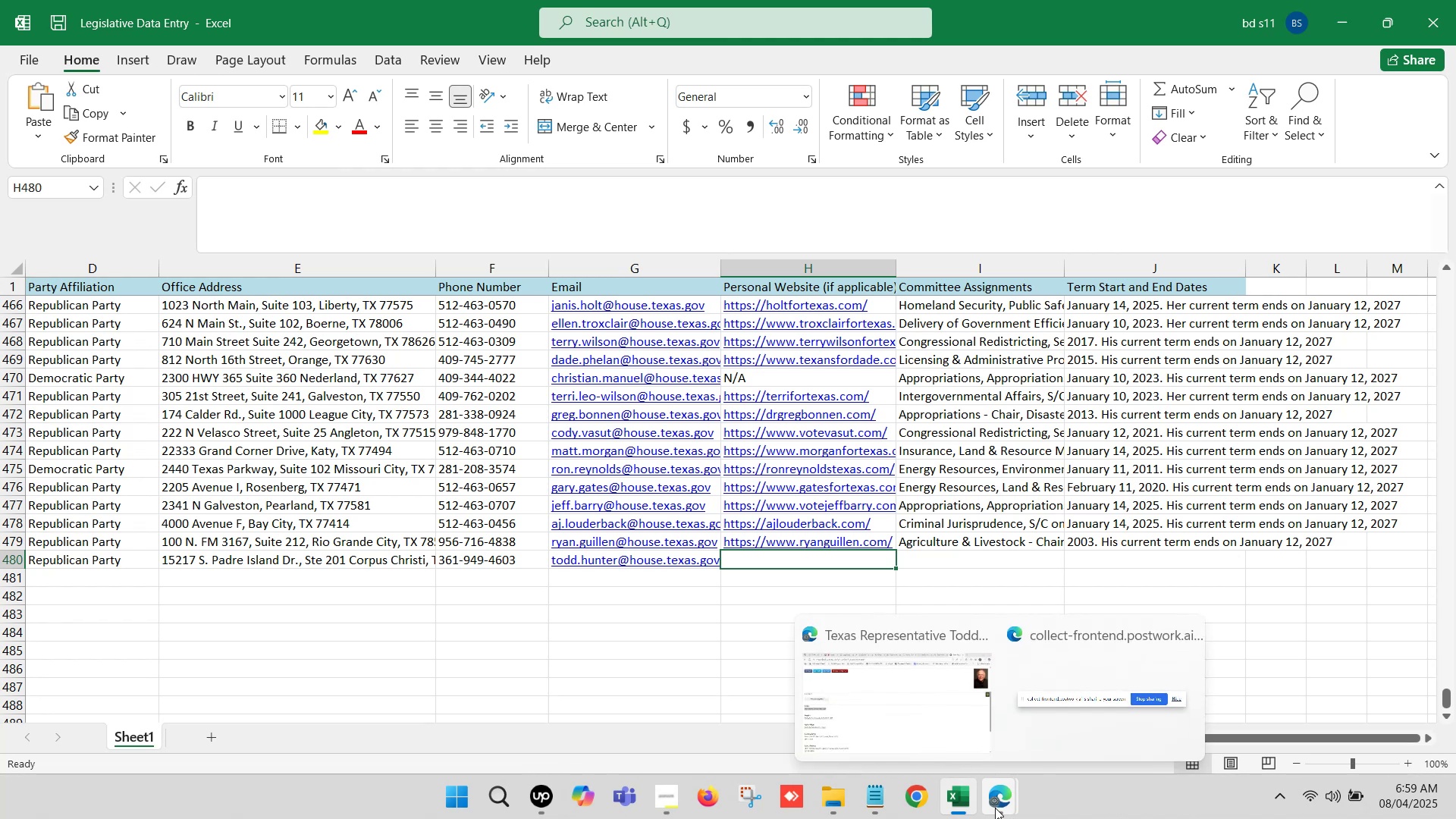 
double_click([878, 709])
 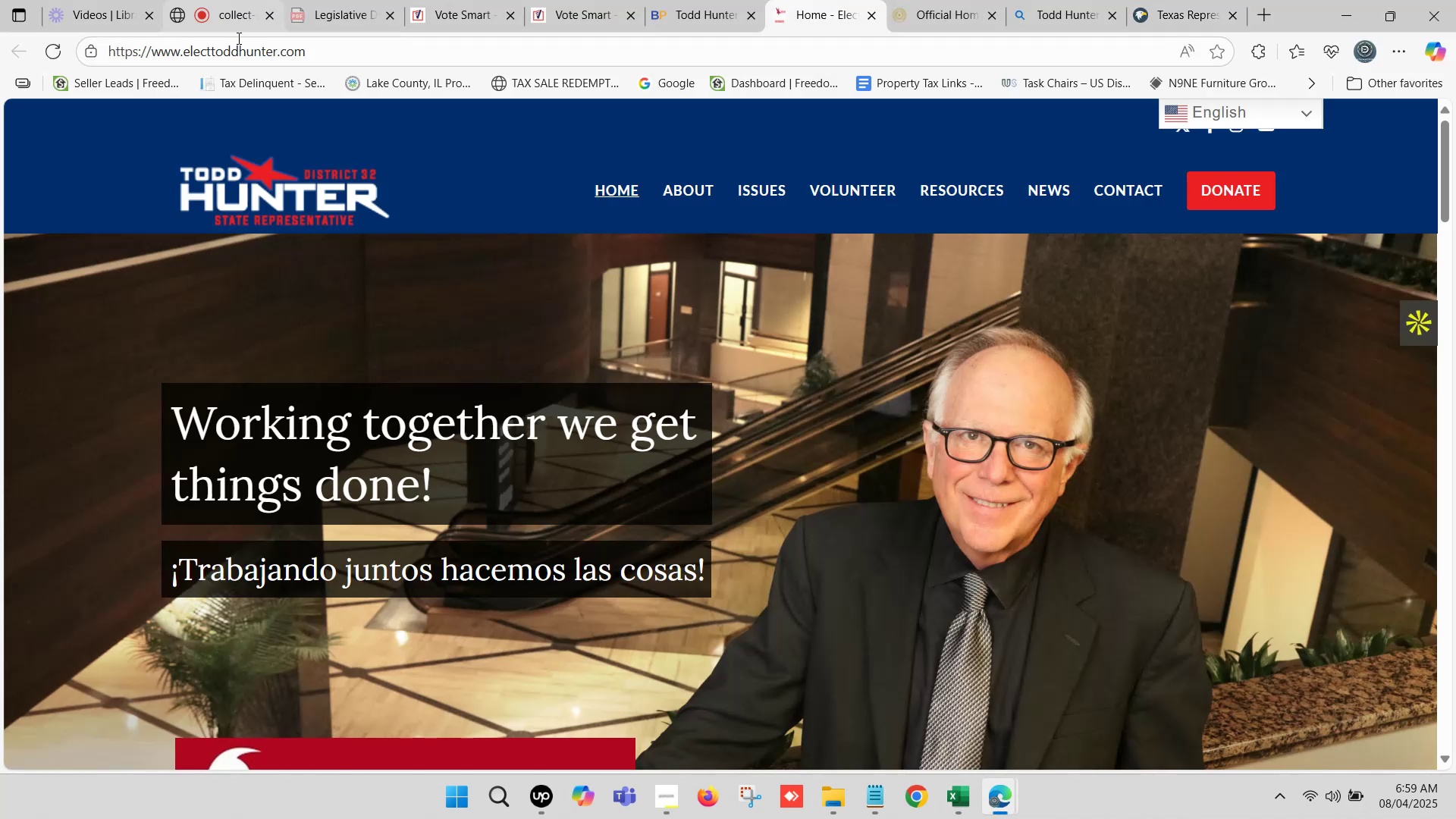 
left_click([284, 48])
 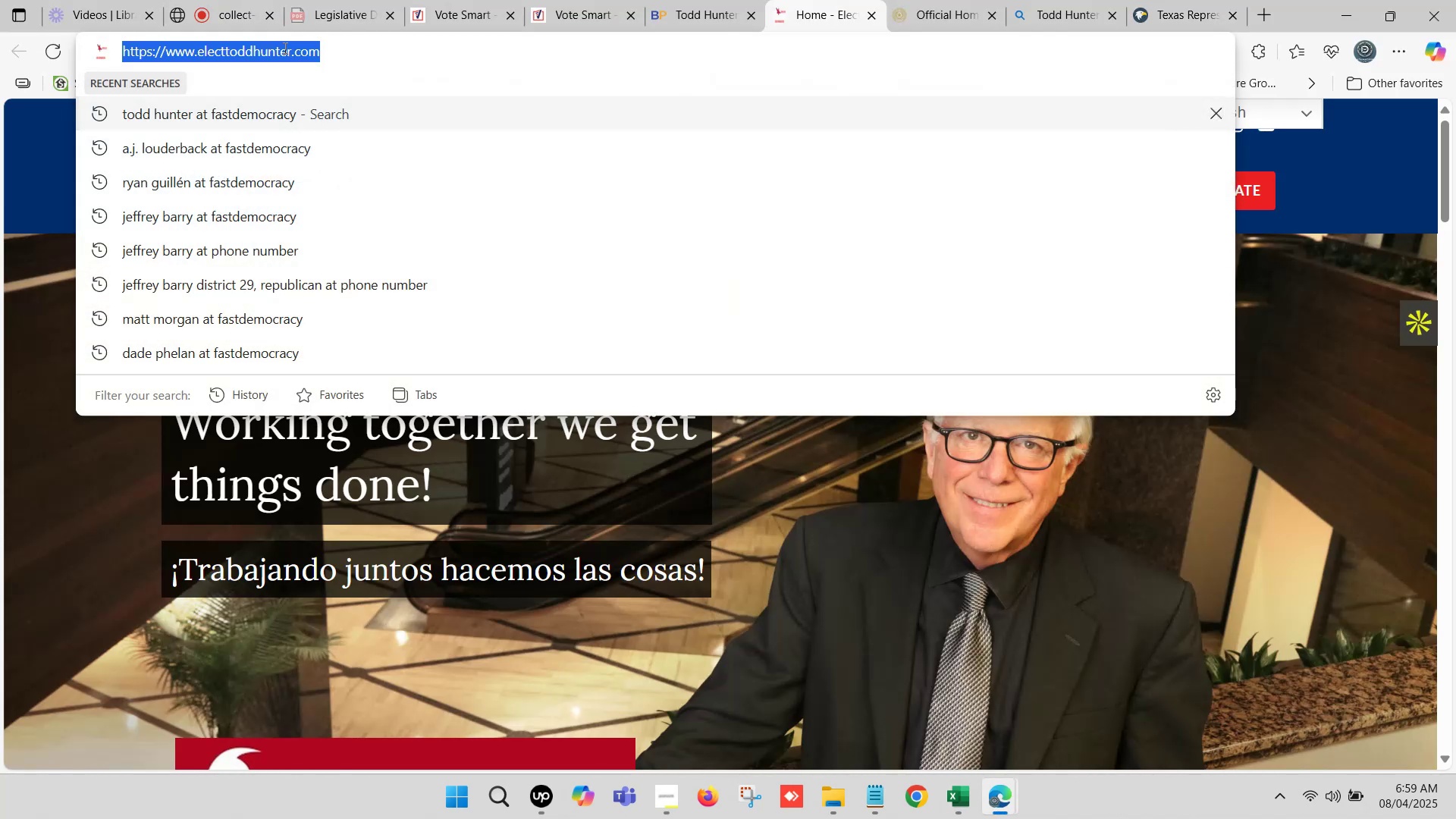 
key(Control+C)
 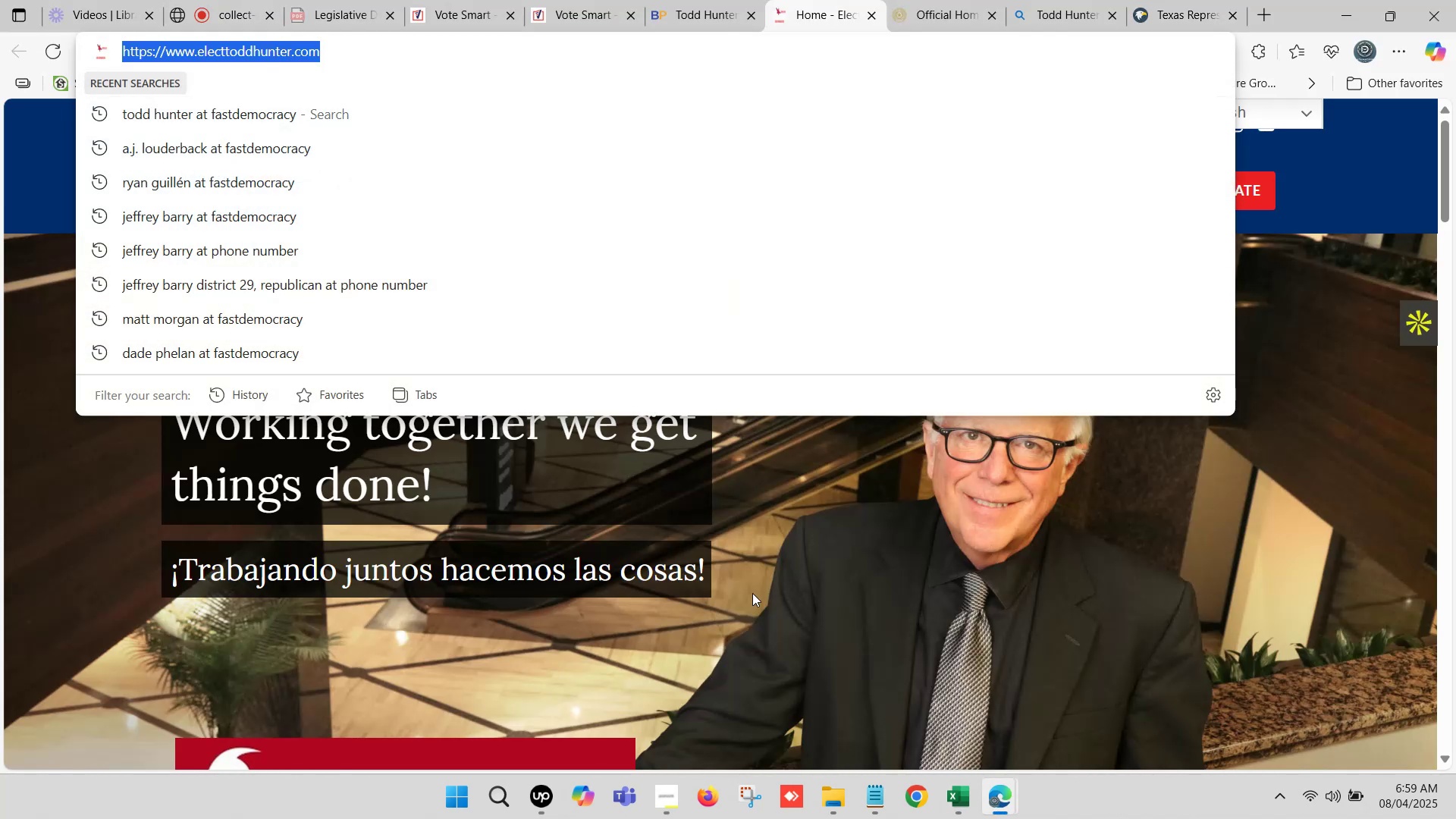 
left_click([761, 579])
 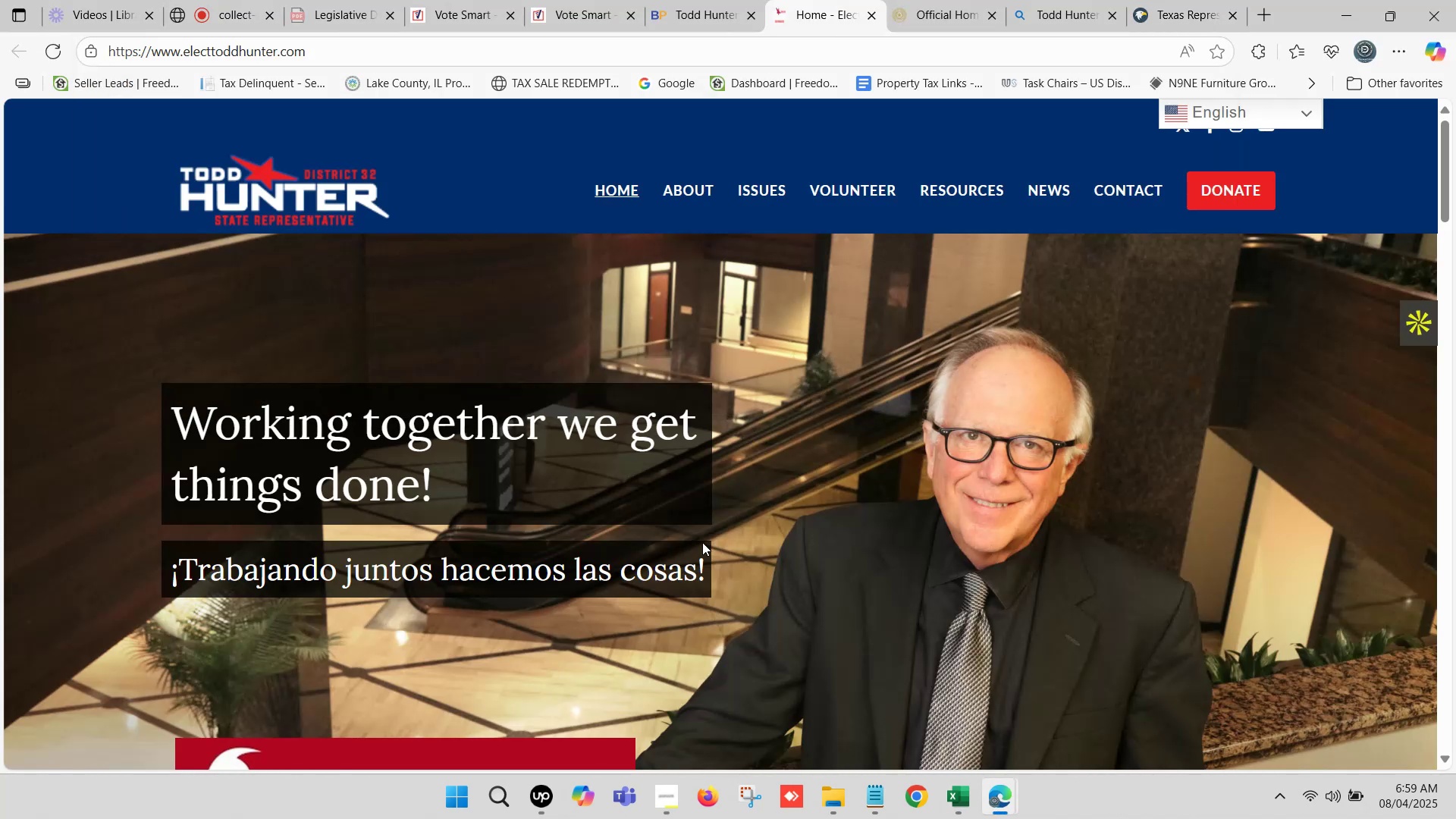 
scroll: coordinate [644, 502], scroll_direction: up, amount: 3.0
 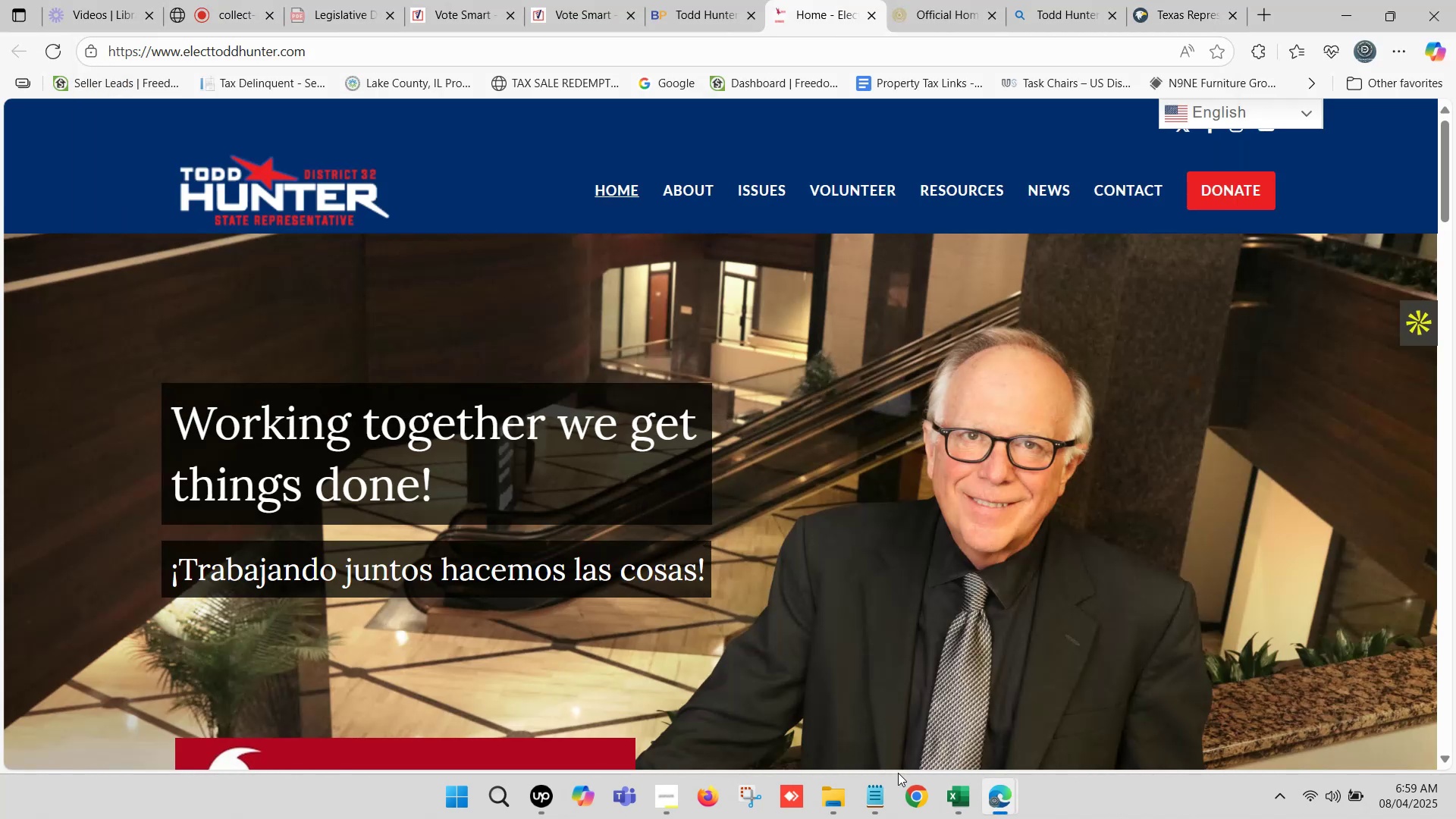 
left_click([949, 802])
 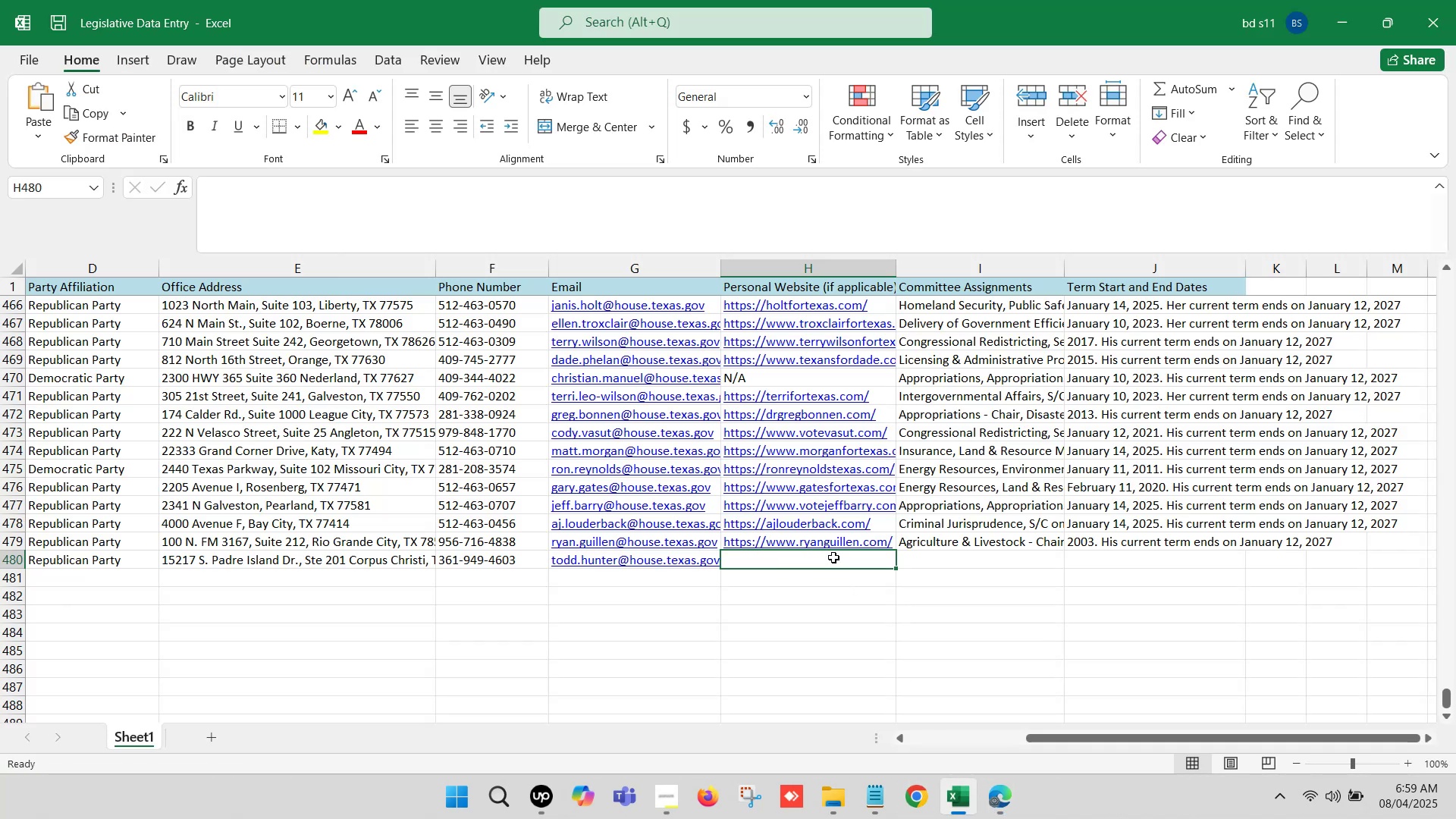 
double_click([833, 557])
 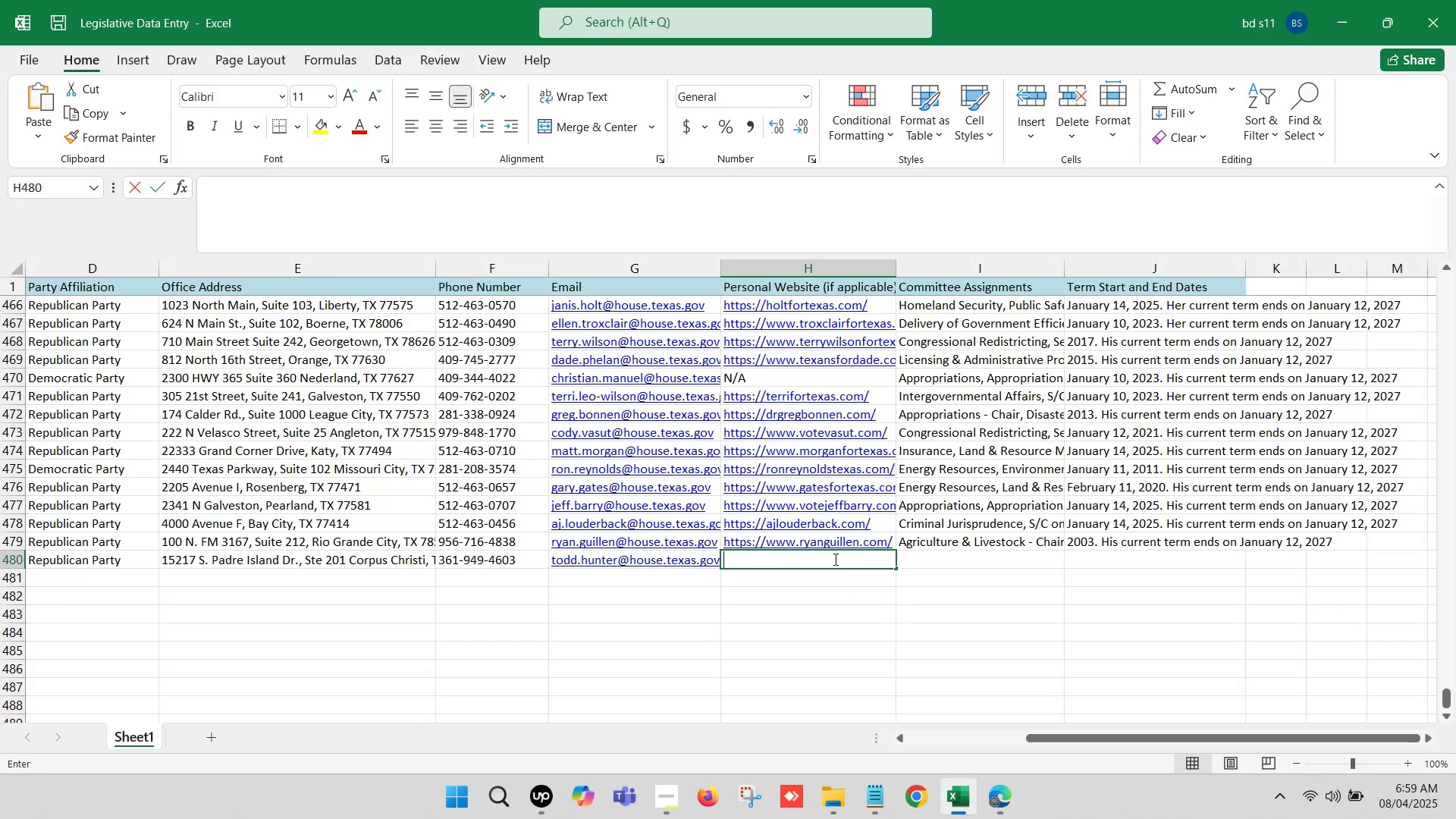 
key(Control+V)
 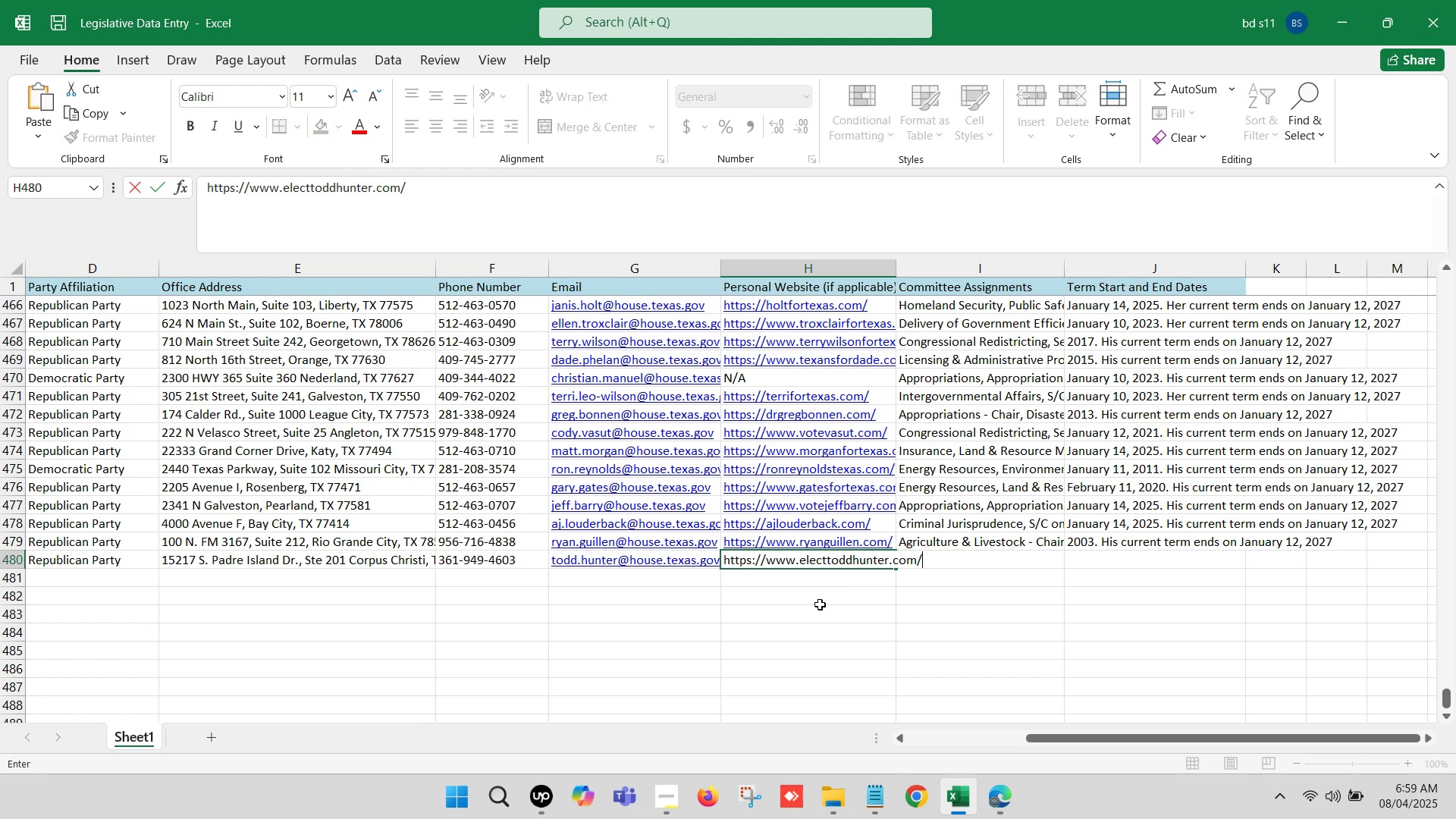 
left_click([819, 609])
 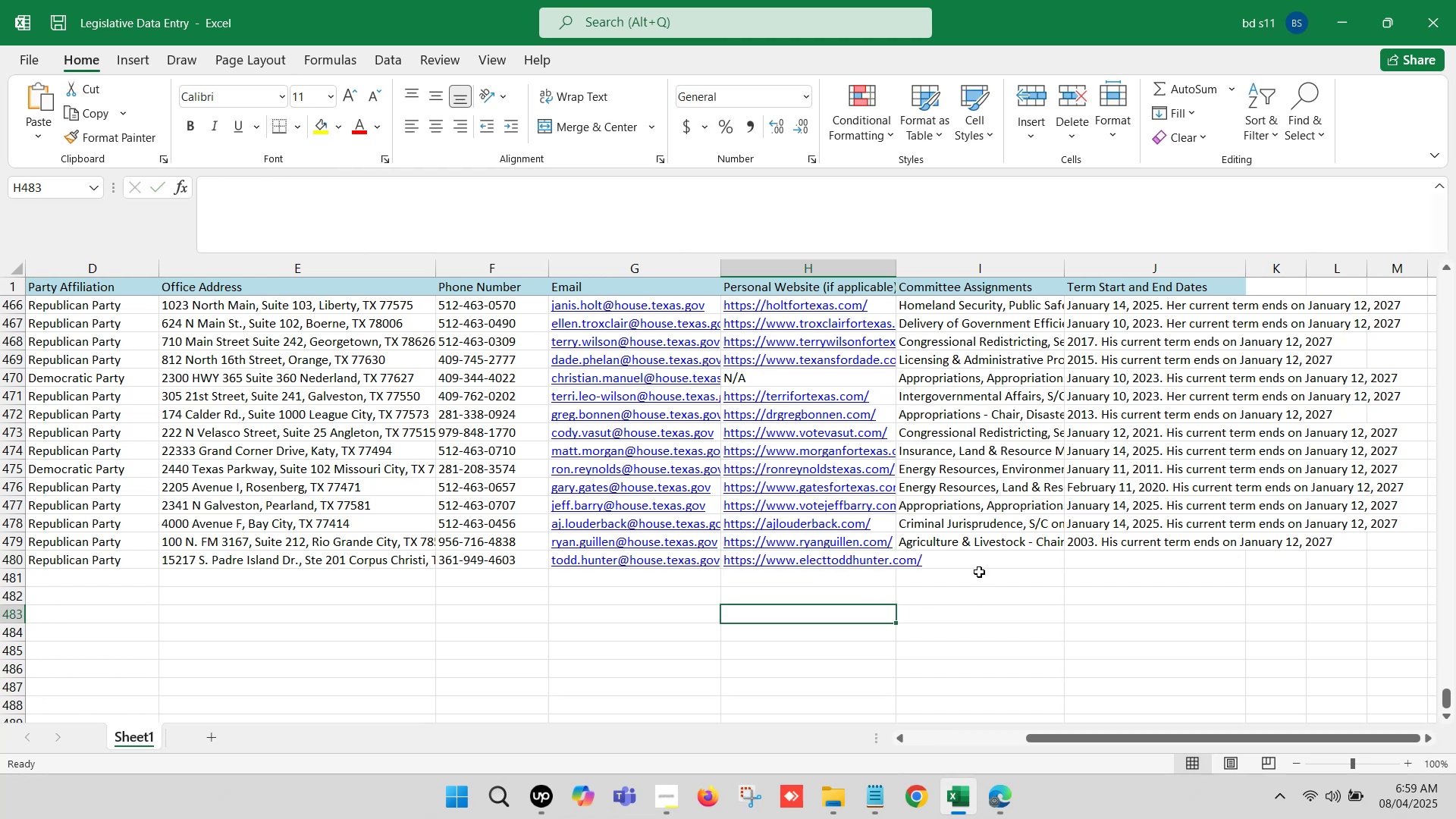 
left_click([981, 562])
 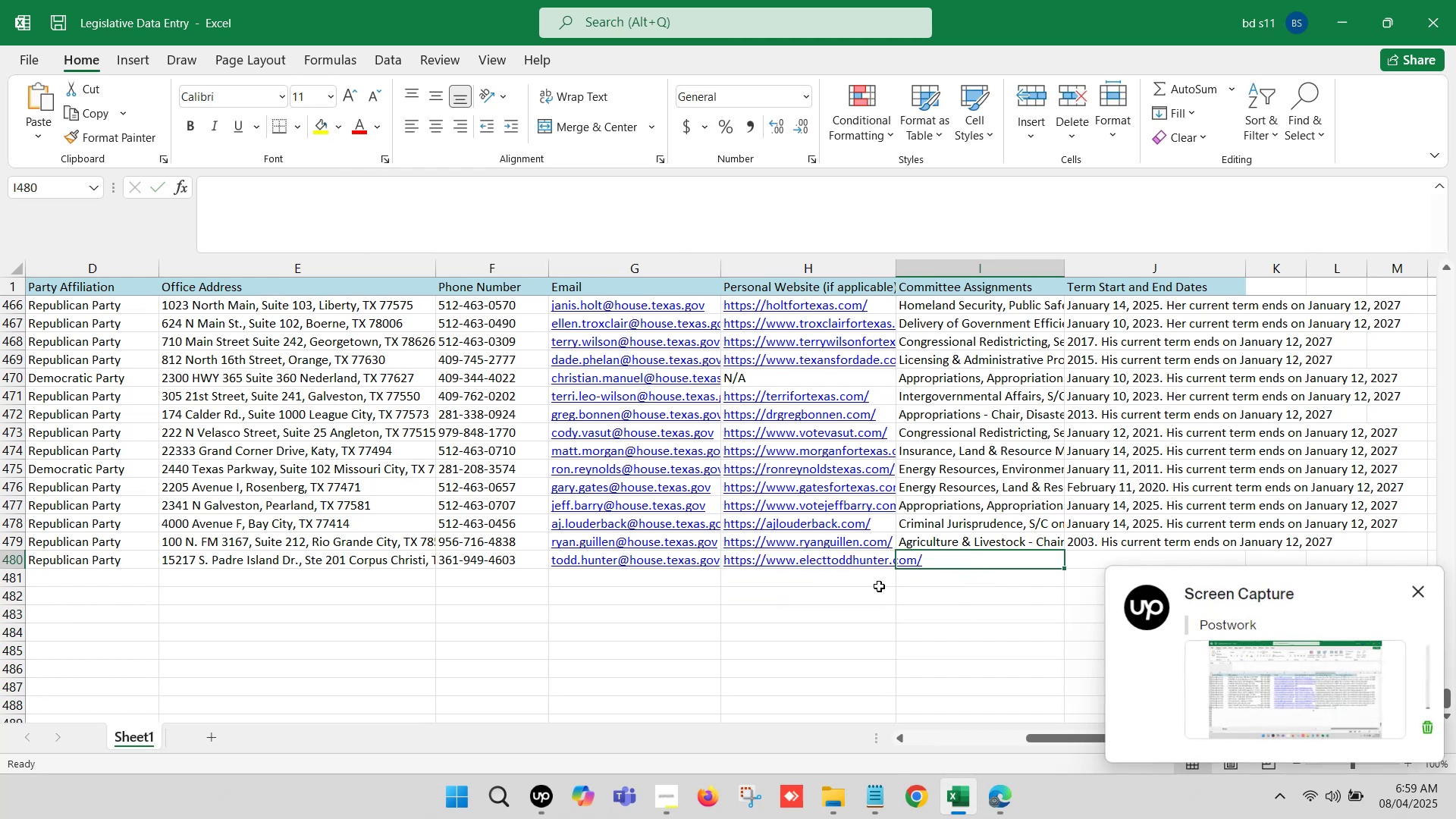 
wait(8.78)
 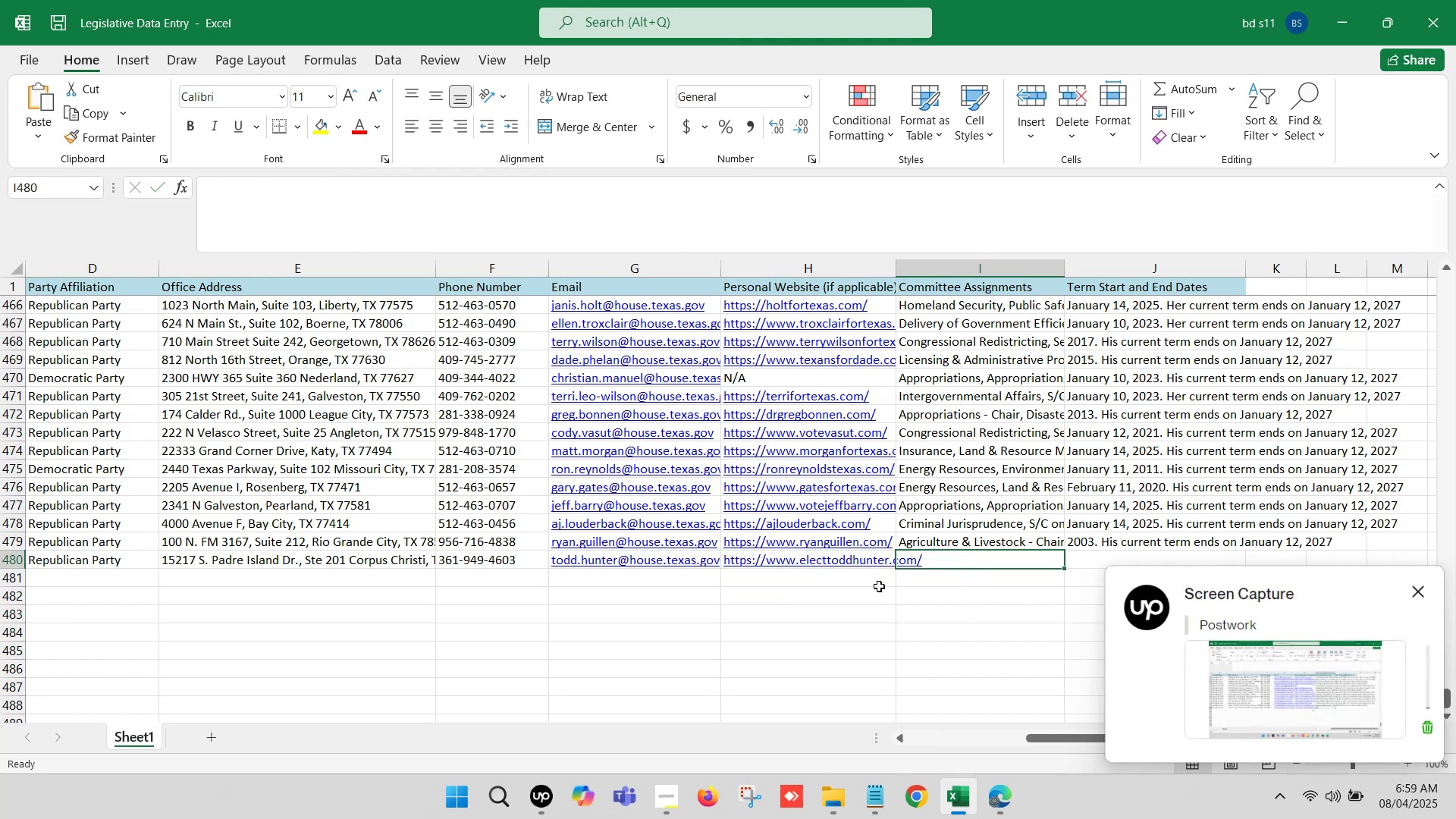 
left_click([862, 695])
 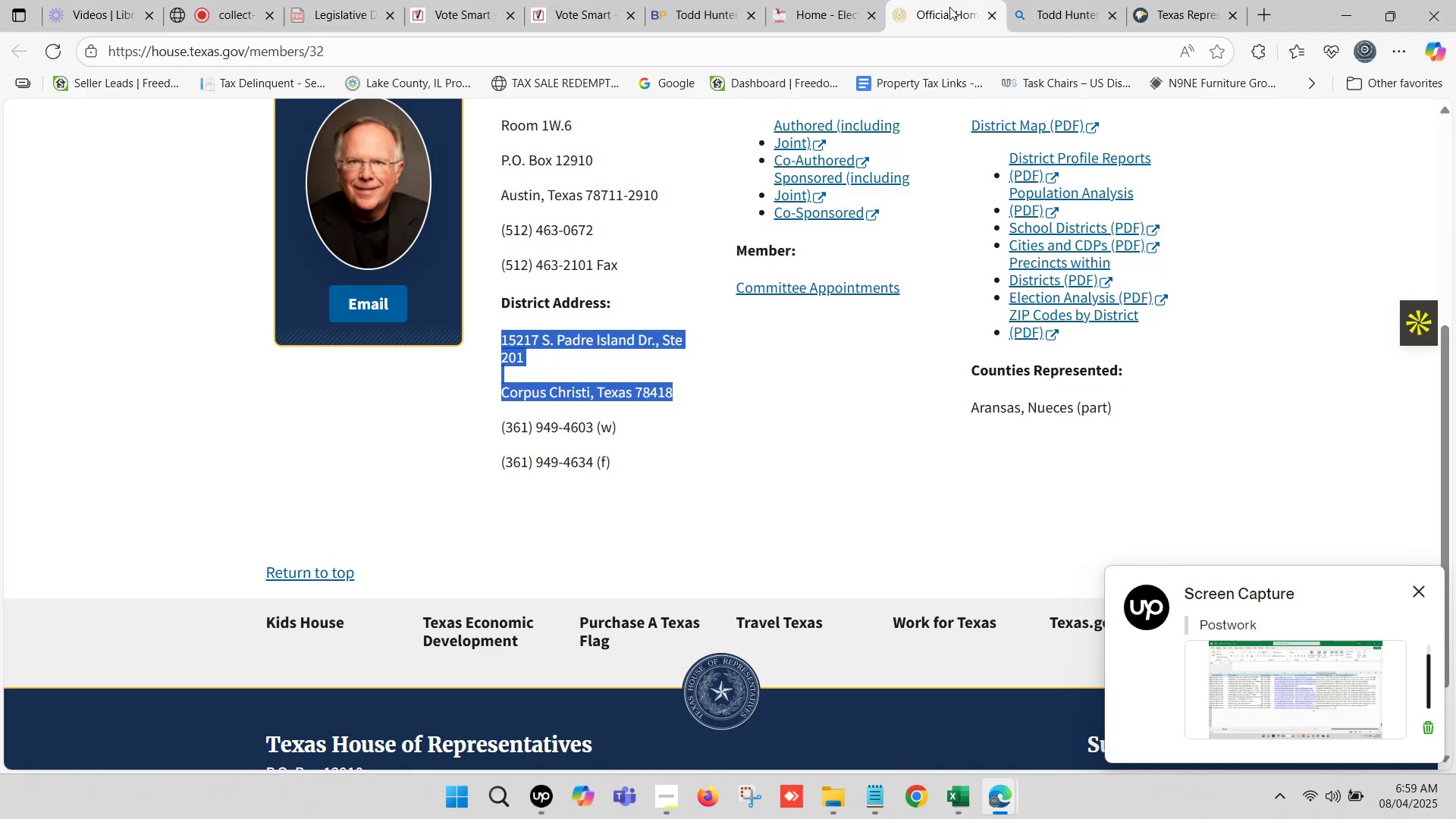 
scroll: coordinate [660, 329], scroll_direction: up, amount: 2.0
 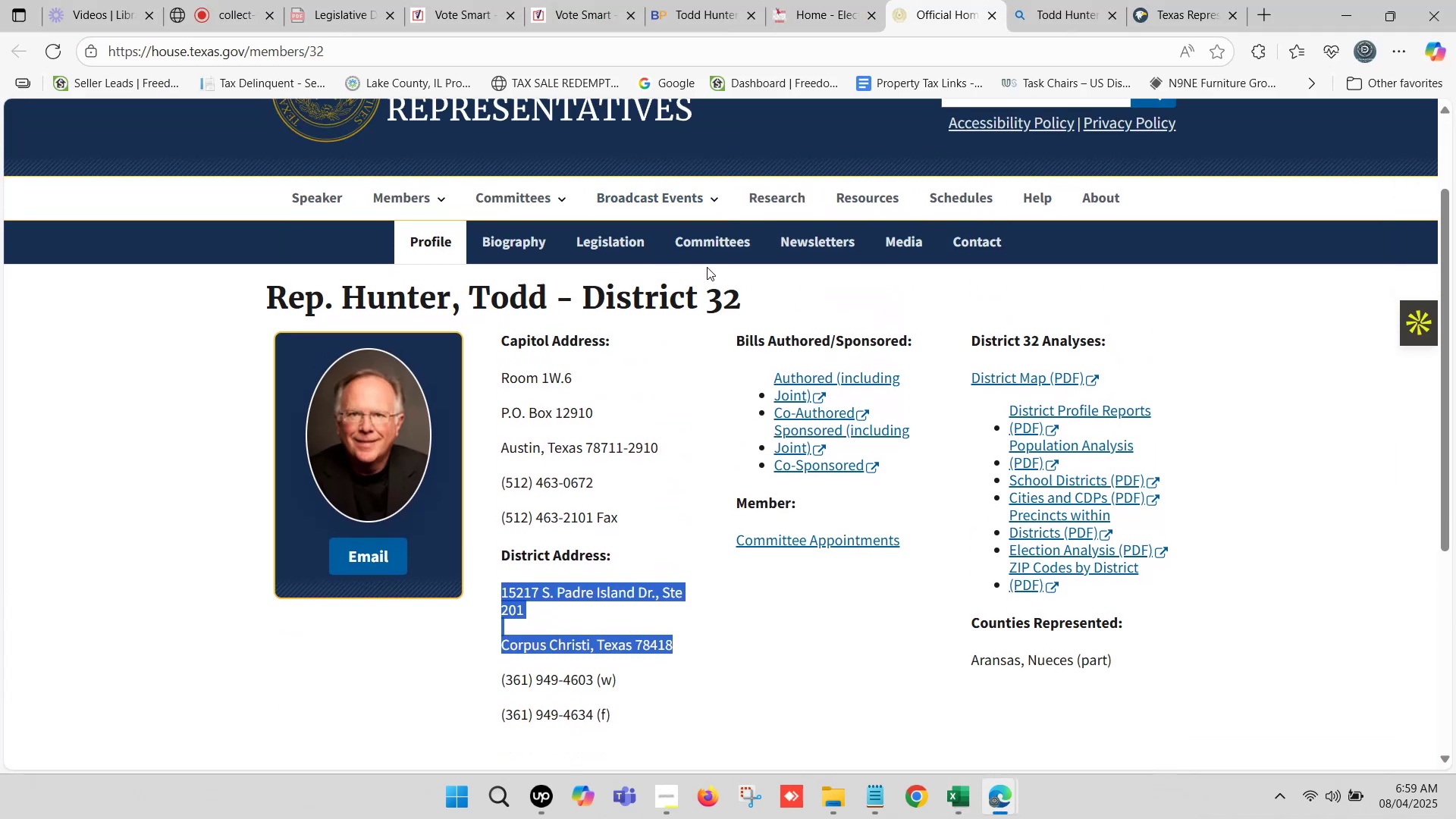 
left_click([713, 242])
 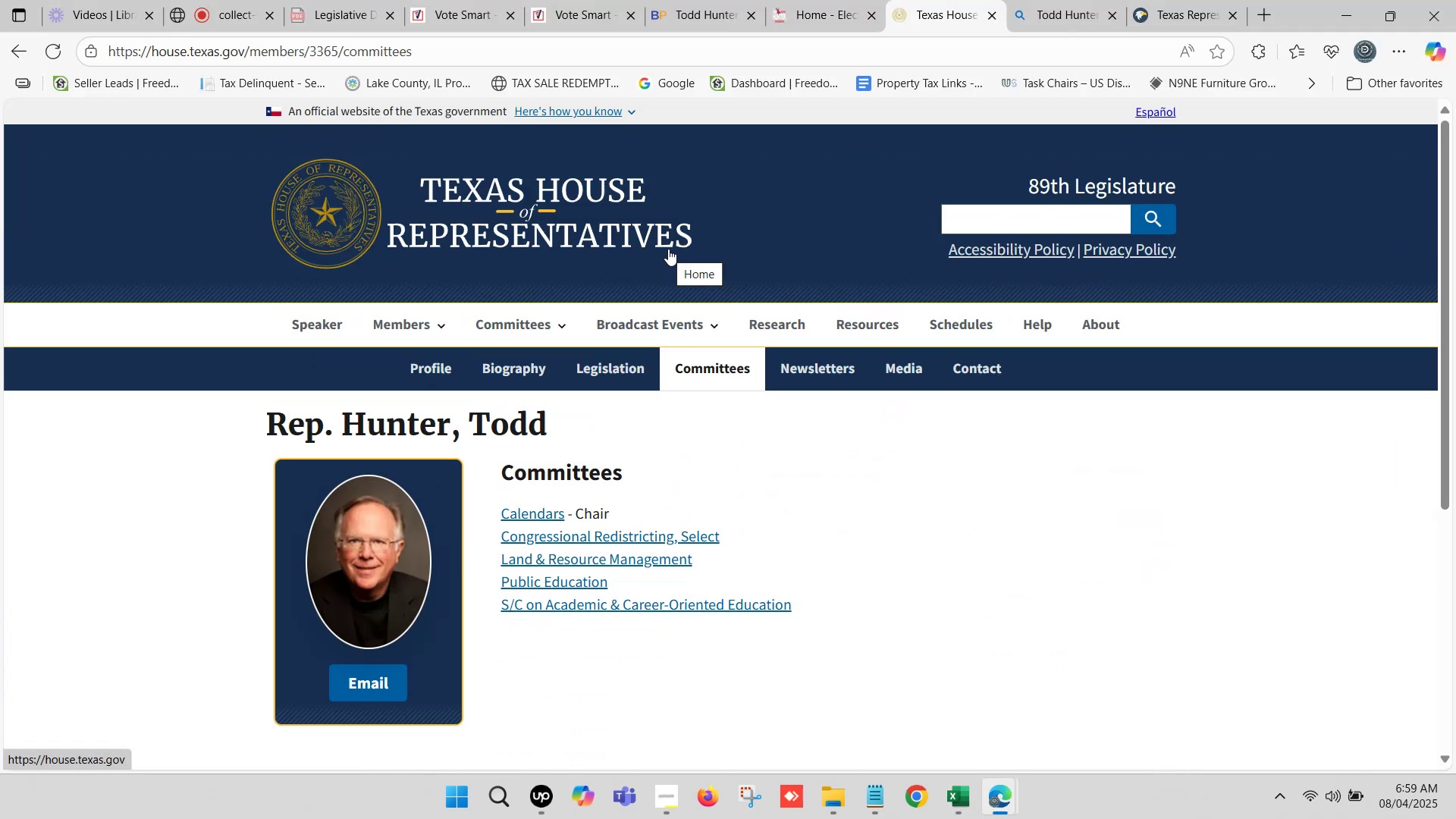 
left_click_drag(start_coordinate=[822, 616], to_coordinate=[503, 509])
 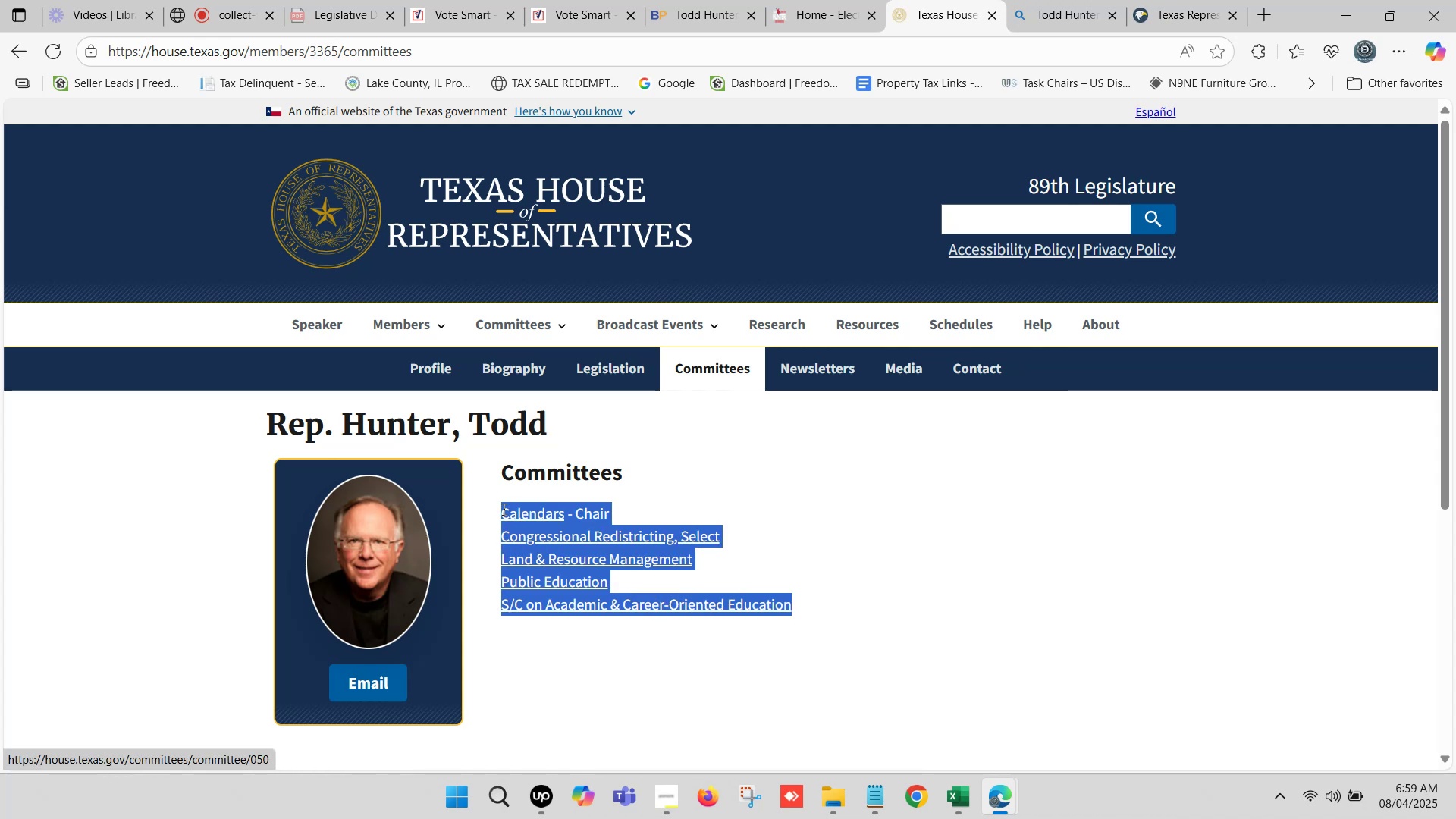 
key(Control+C)
 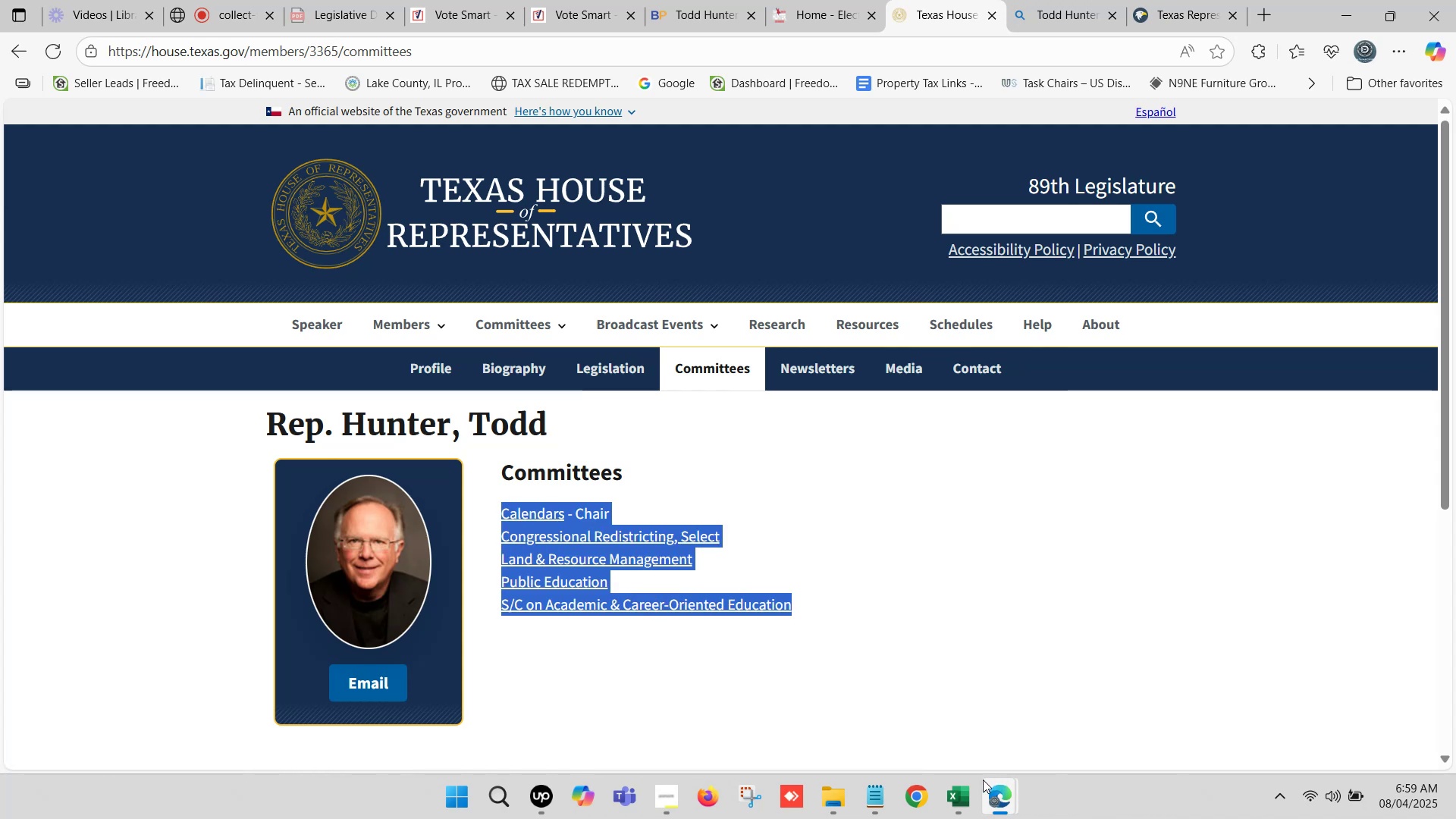 
left_click([956, 790])
 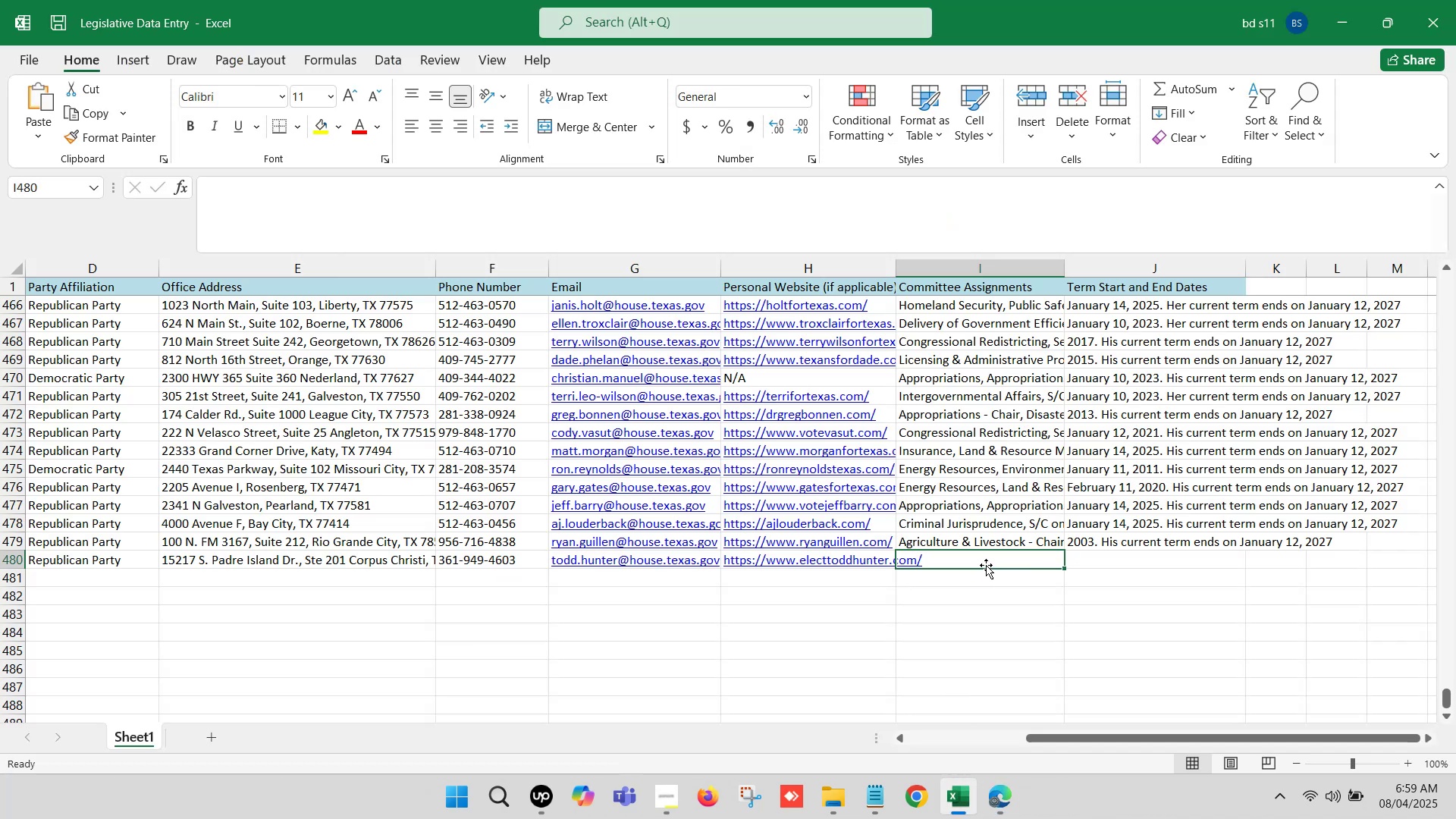 
double_click([986, 565])
 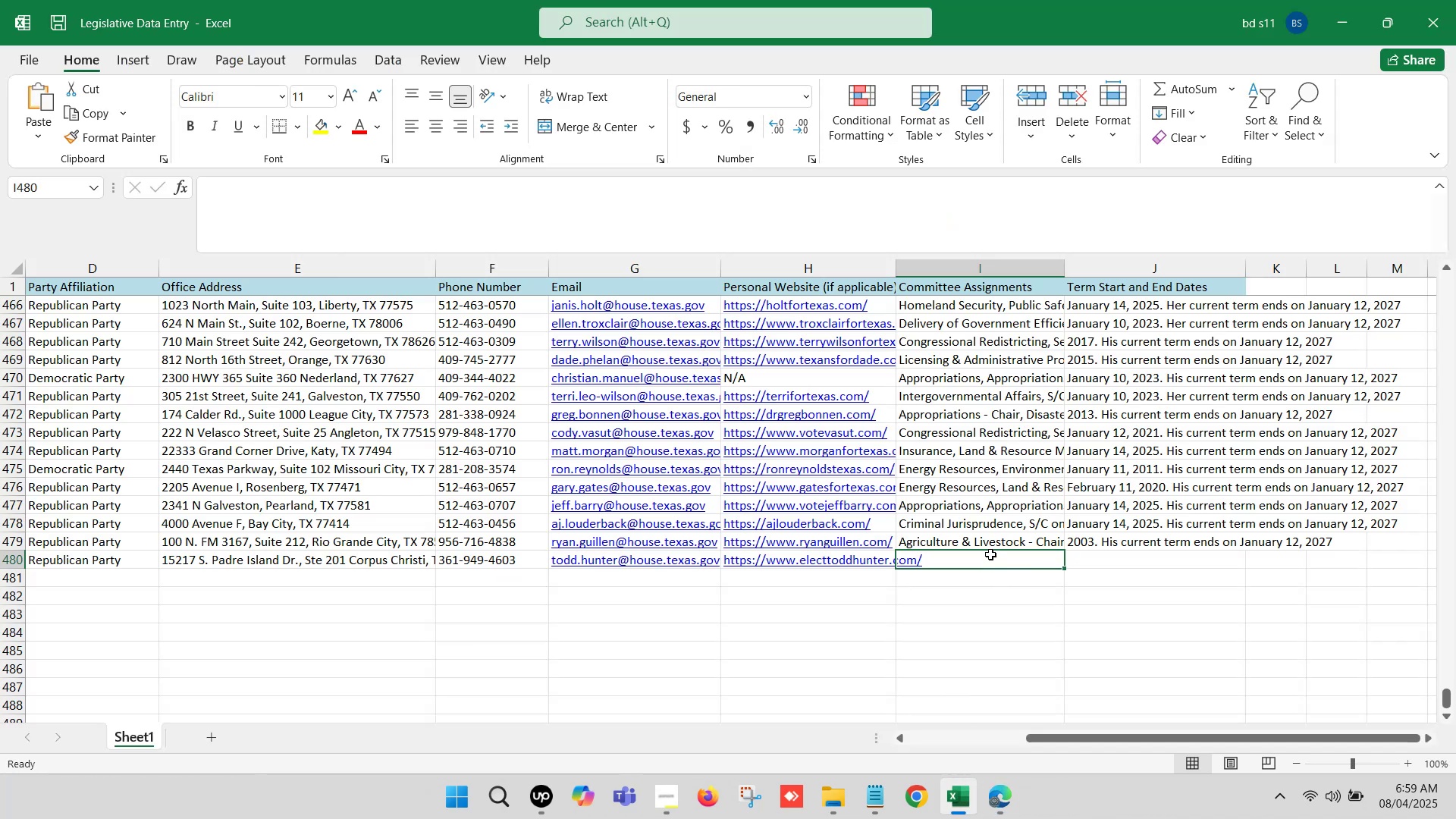 
double_click([990, 554])
 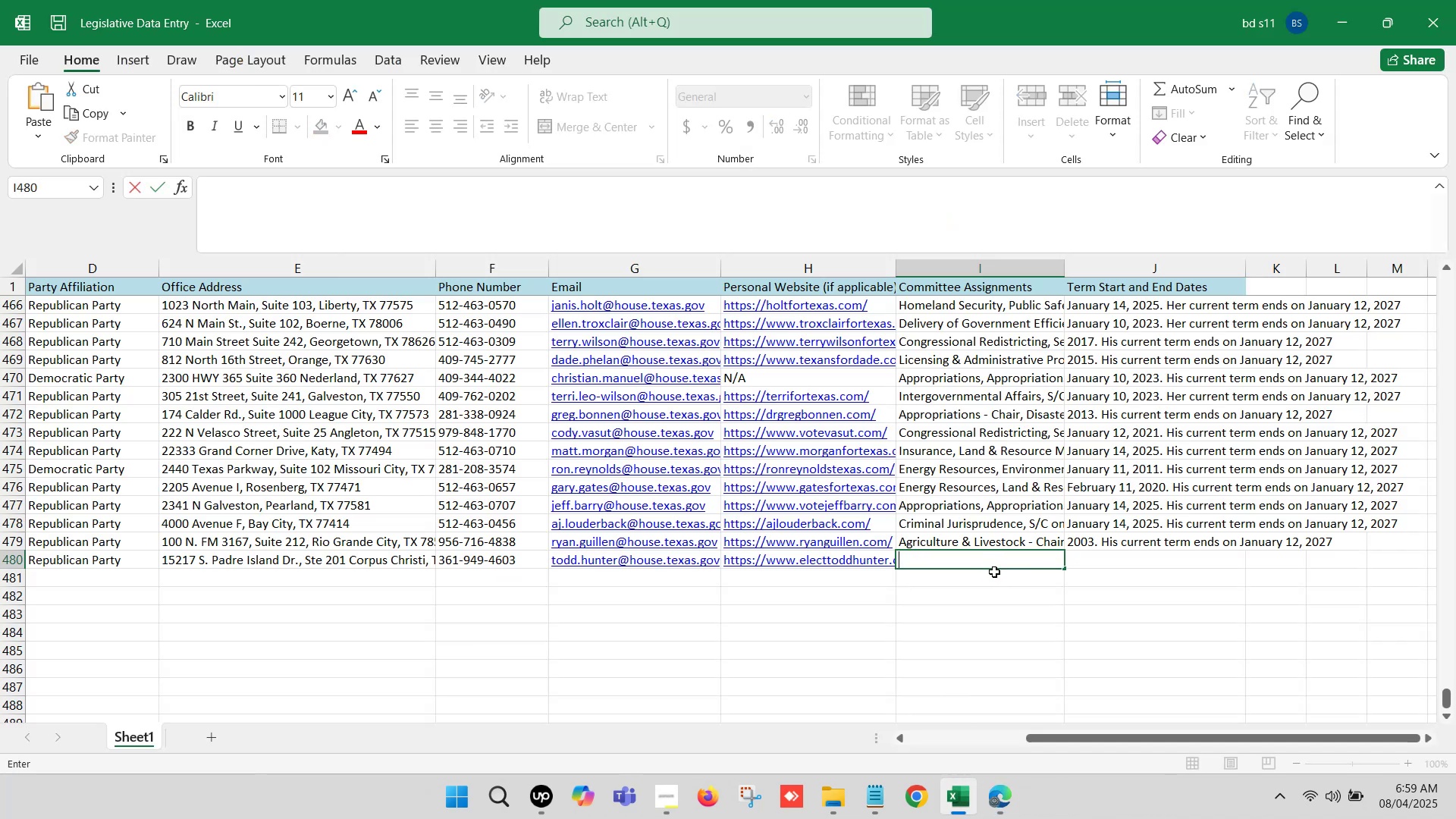 
key(Control+ControlLeft)
 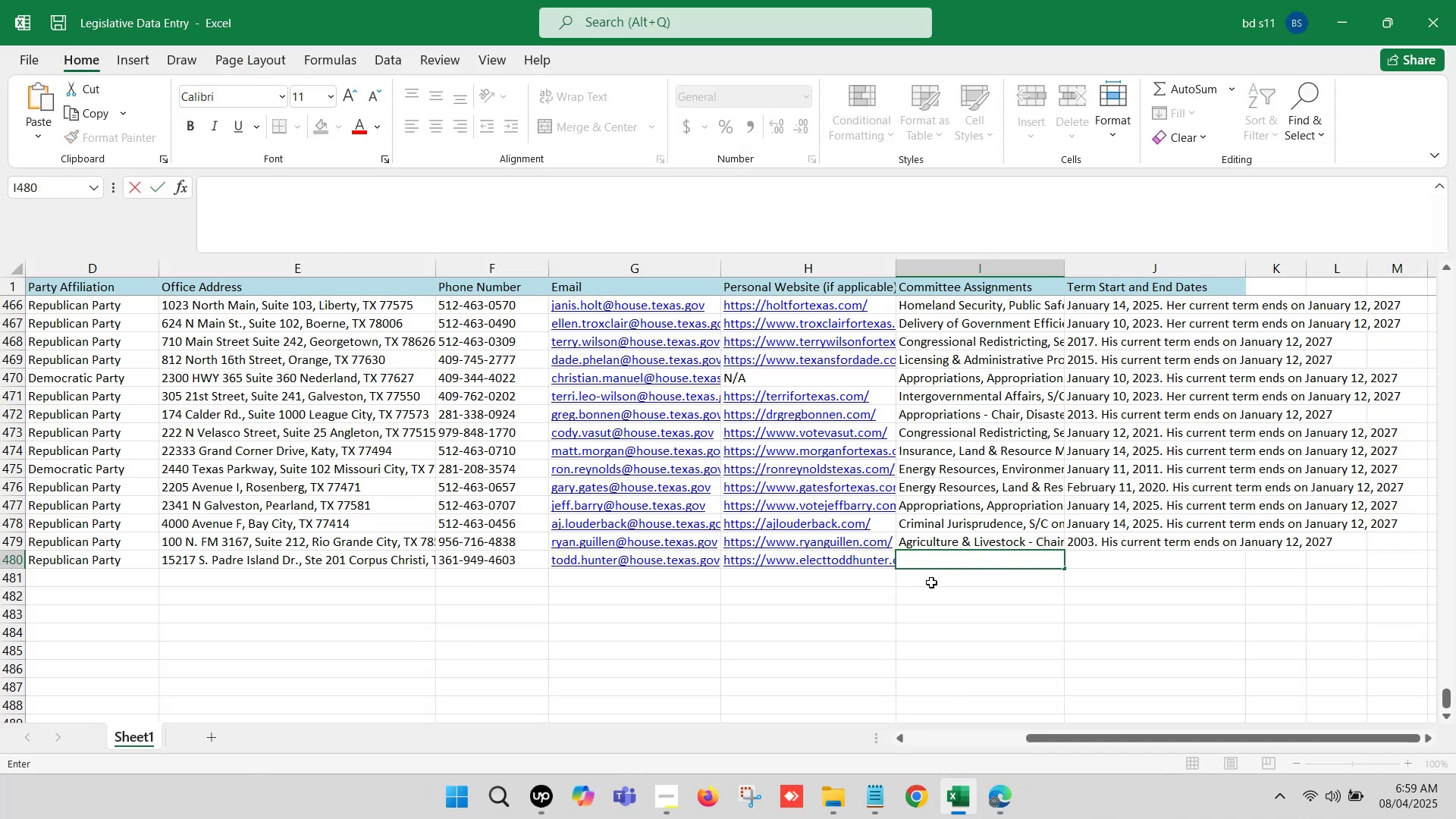 
key(Control+V)
 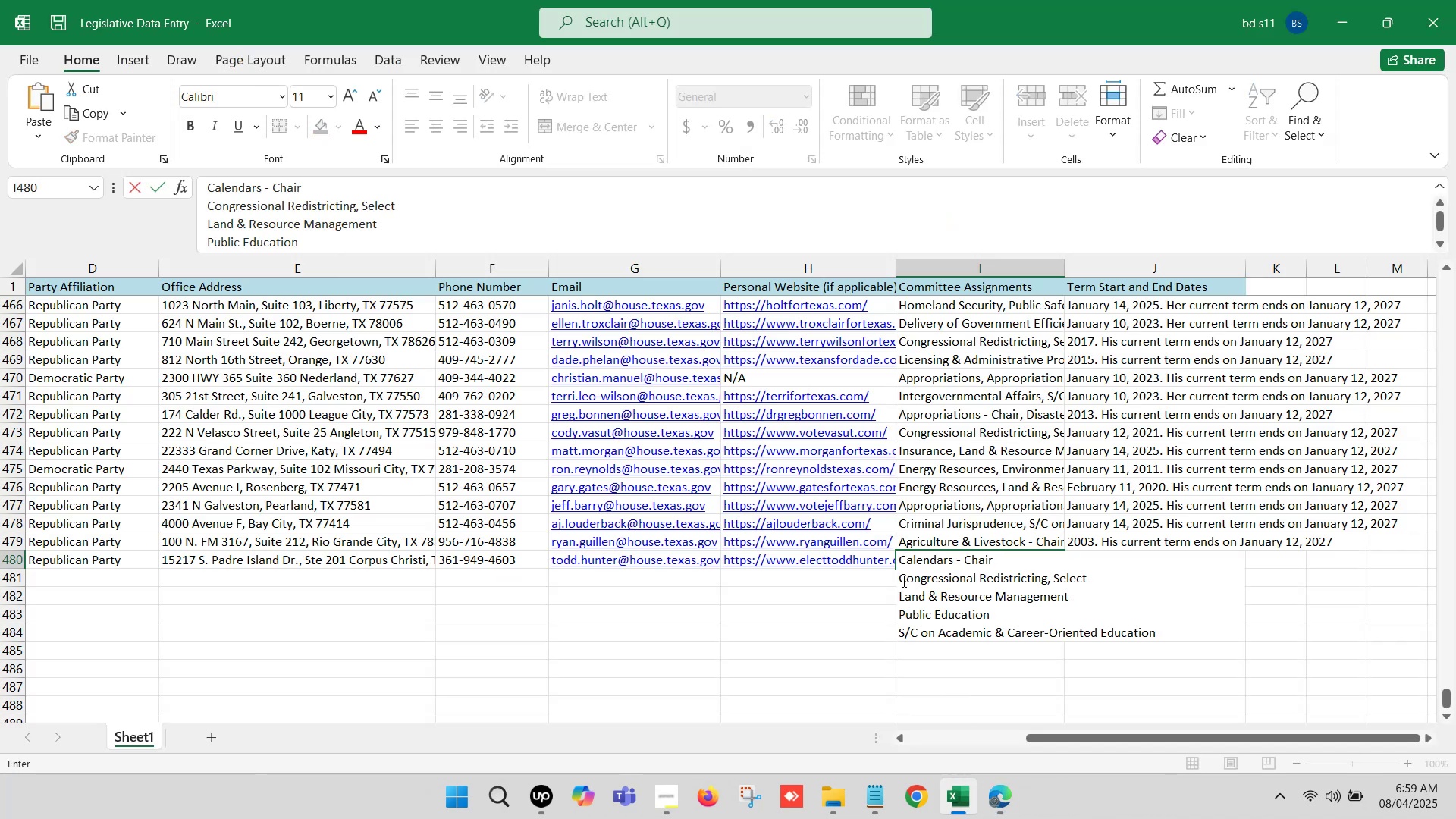 
left_click([897, 581])
 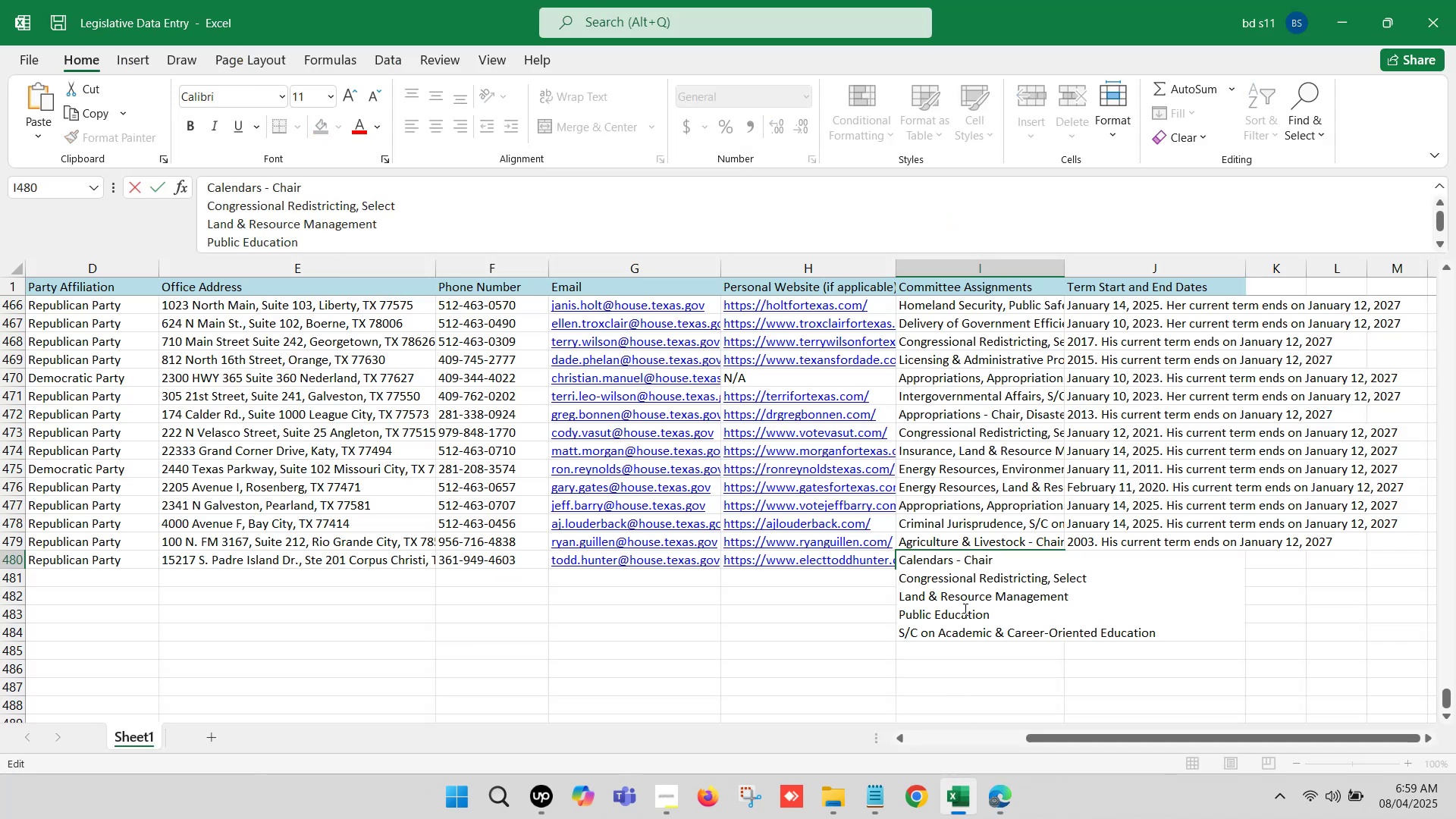 
key(Backspace)
 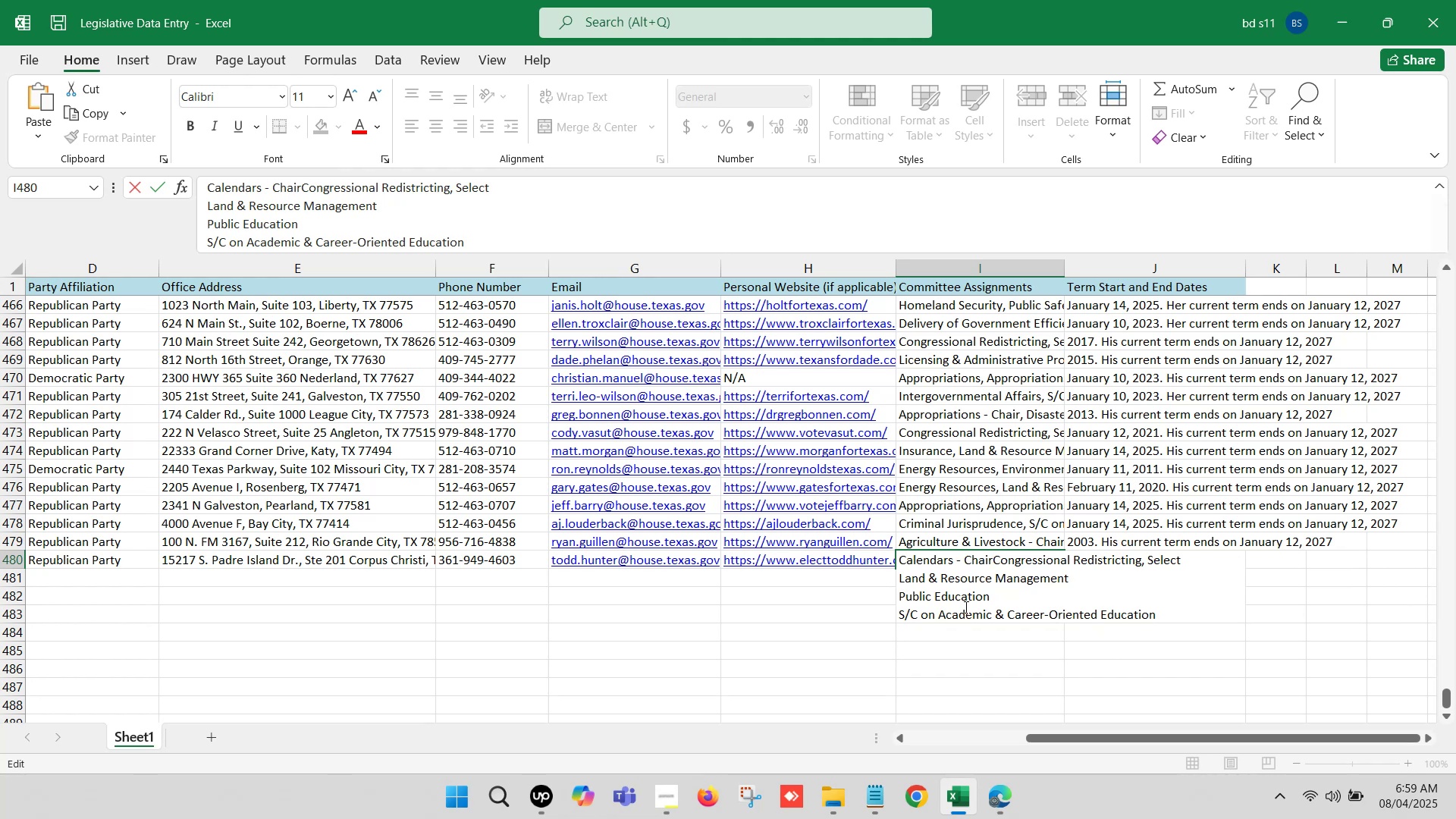 
key(Comma)
 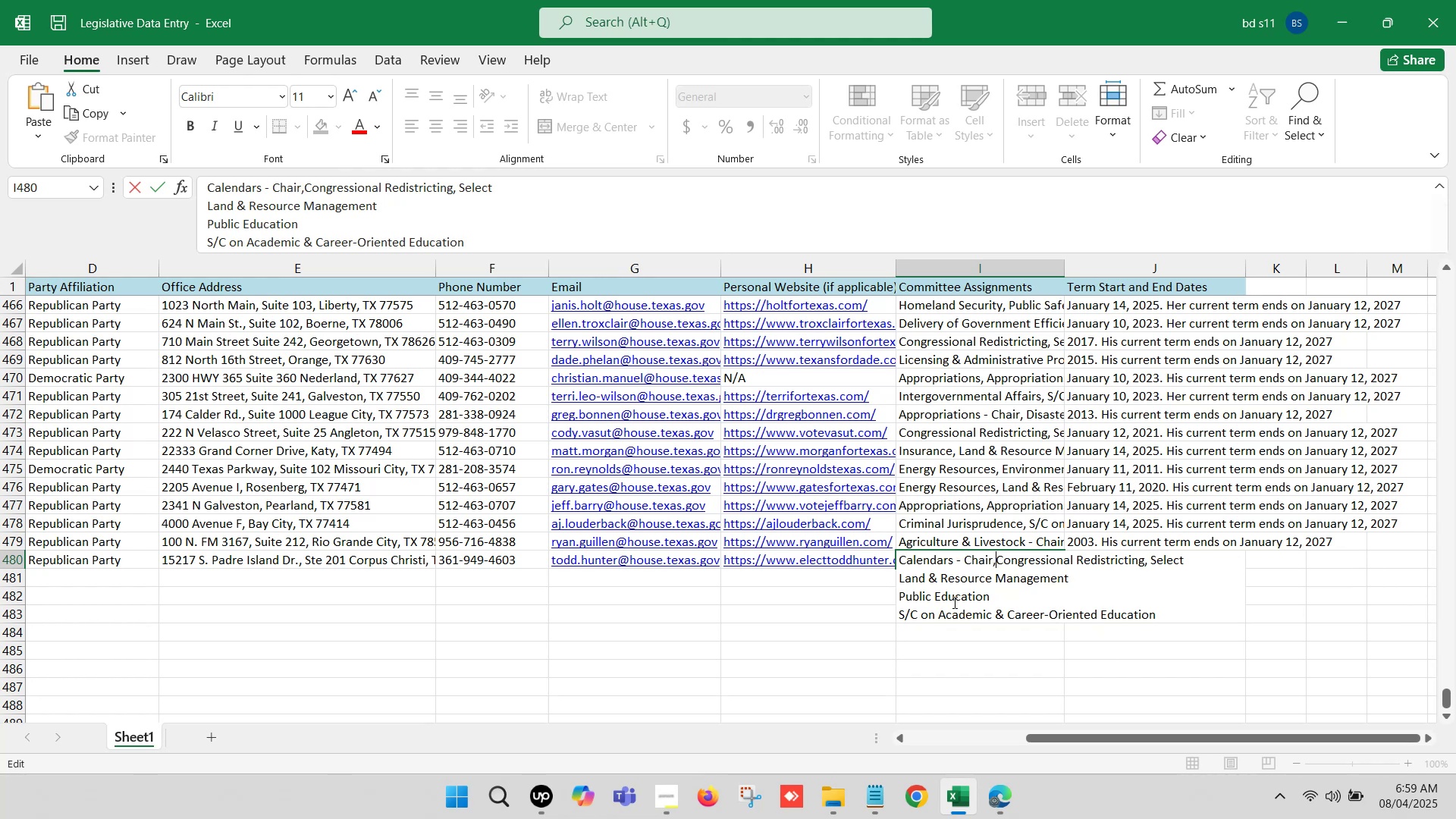 
key(Space)
 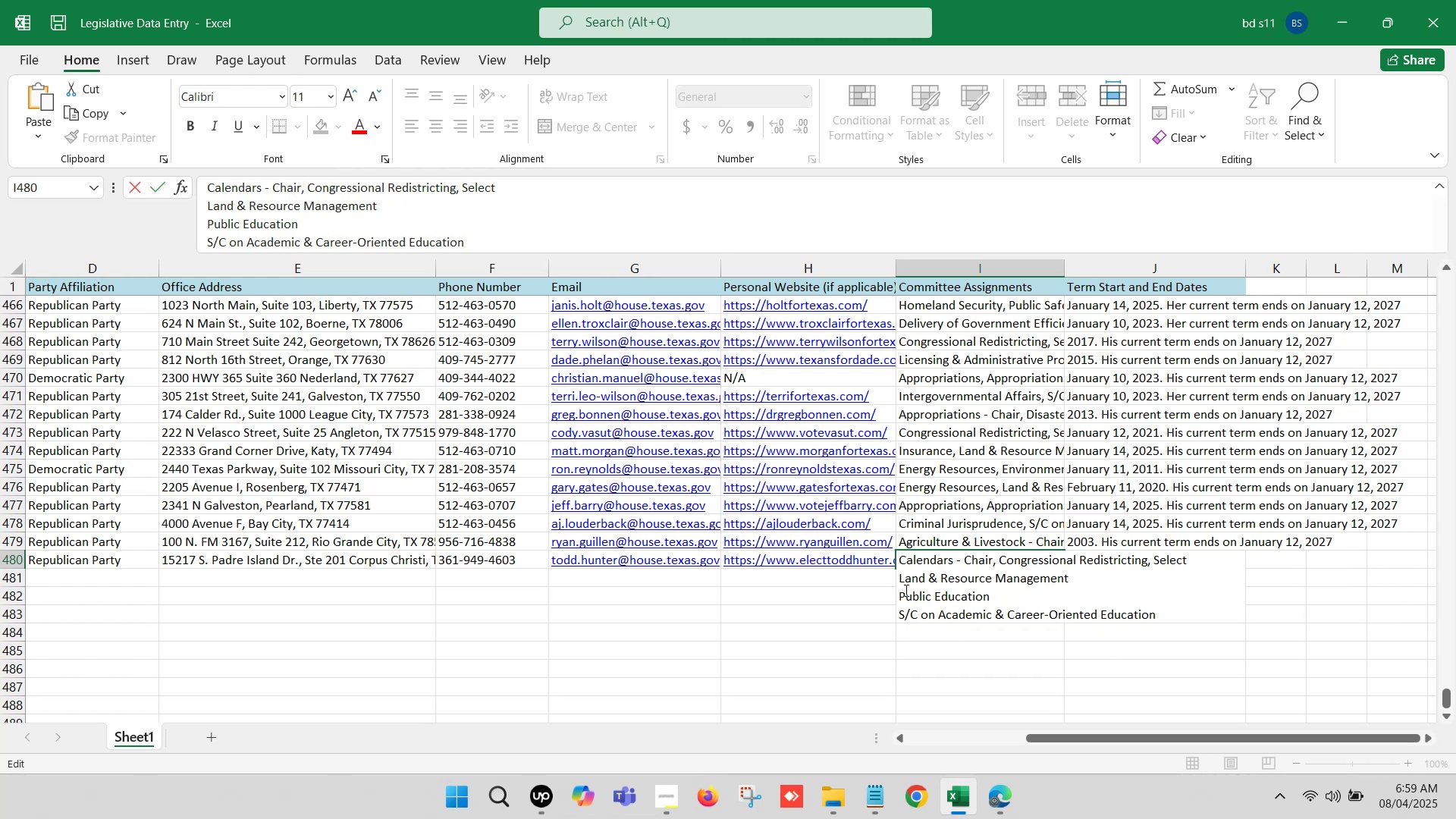 
left_click([899, 579])
 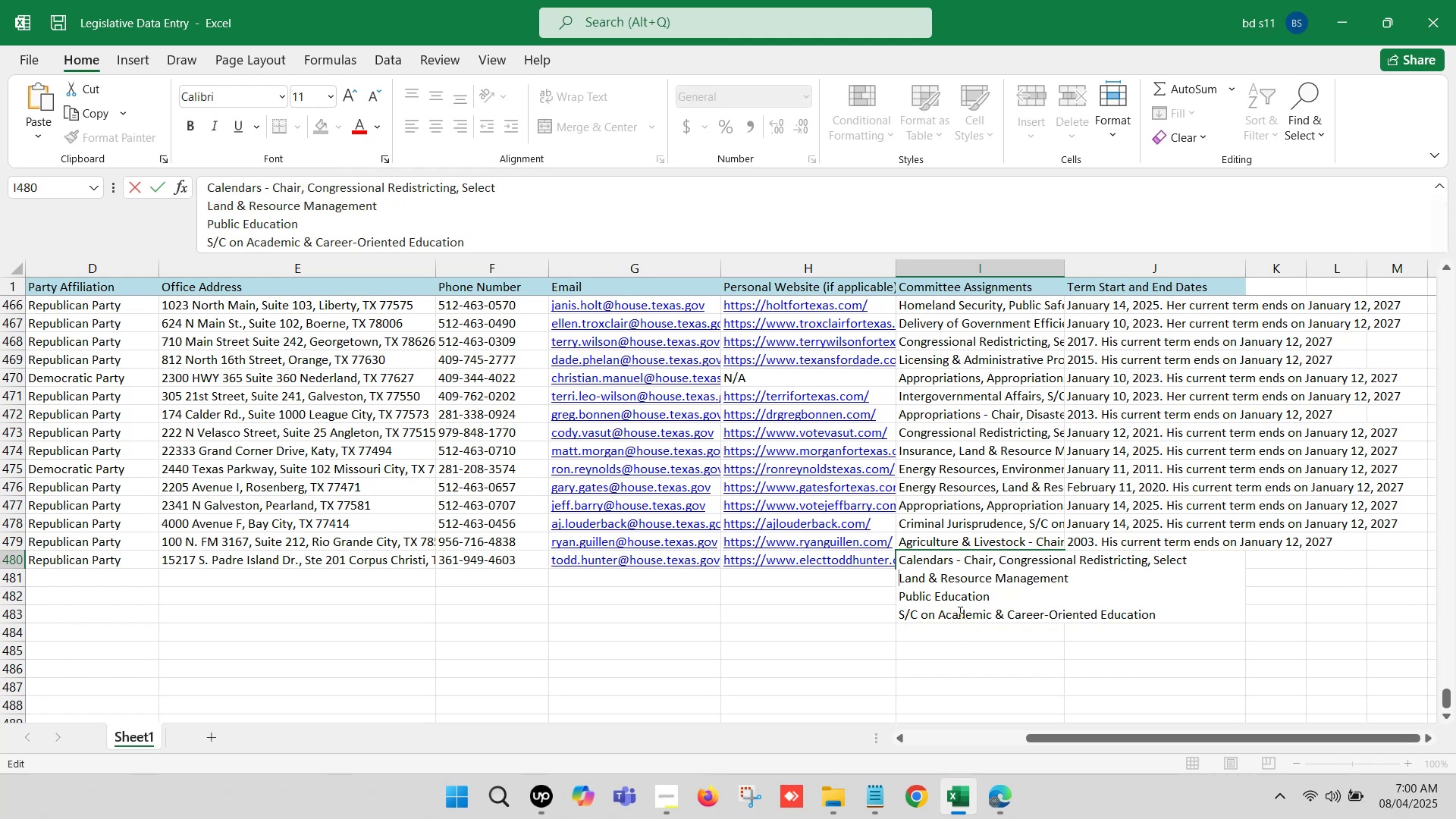 
key(Backspace)
 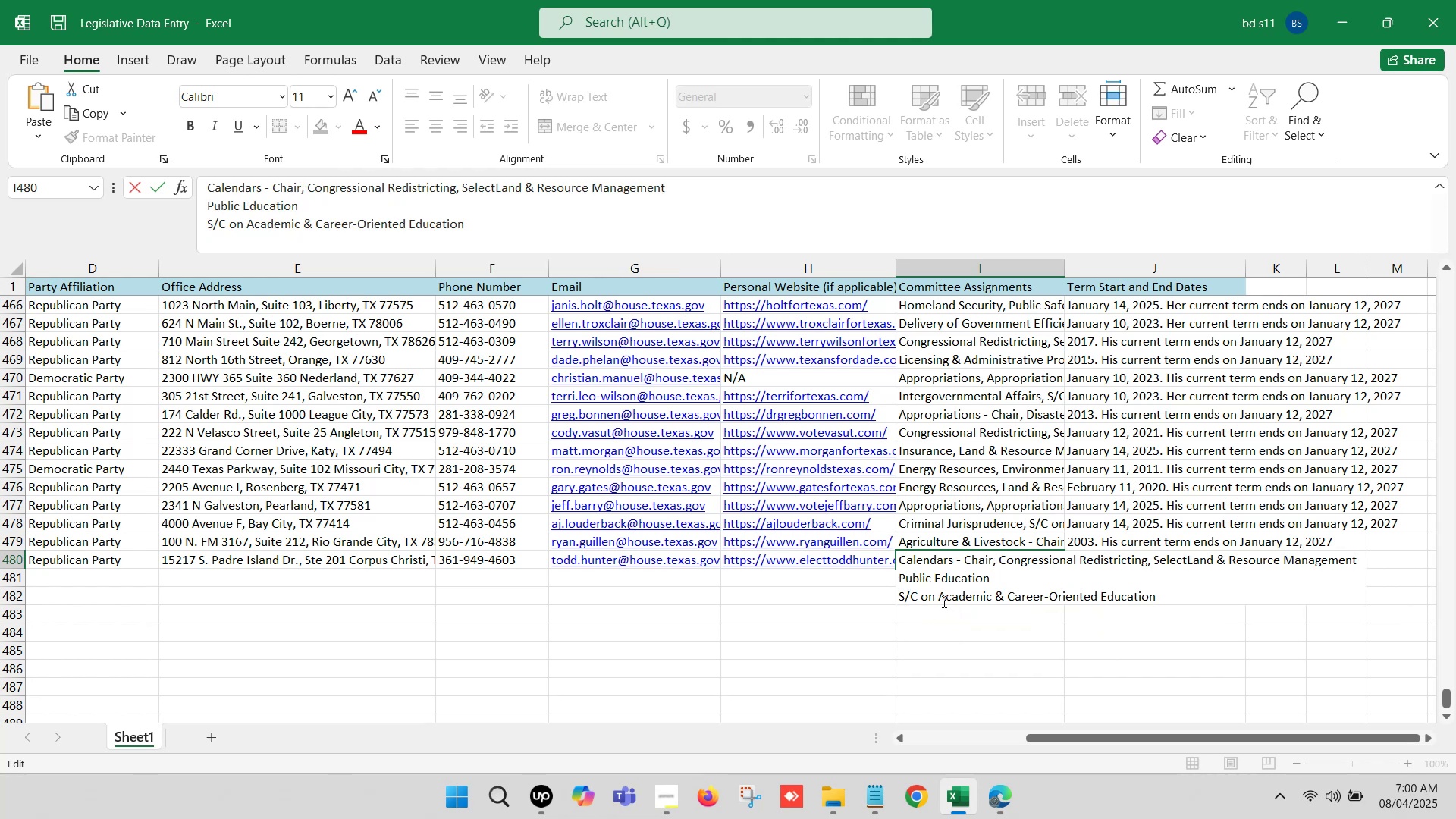 
key(Comma)
 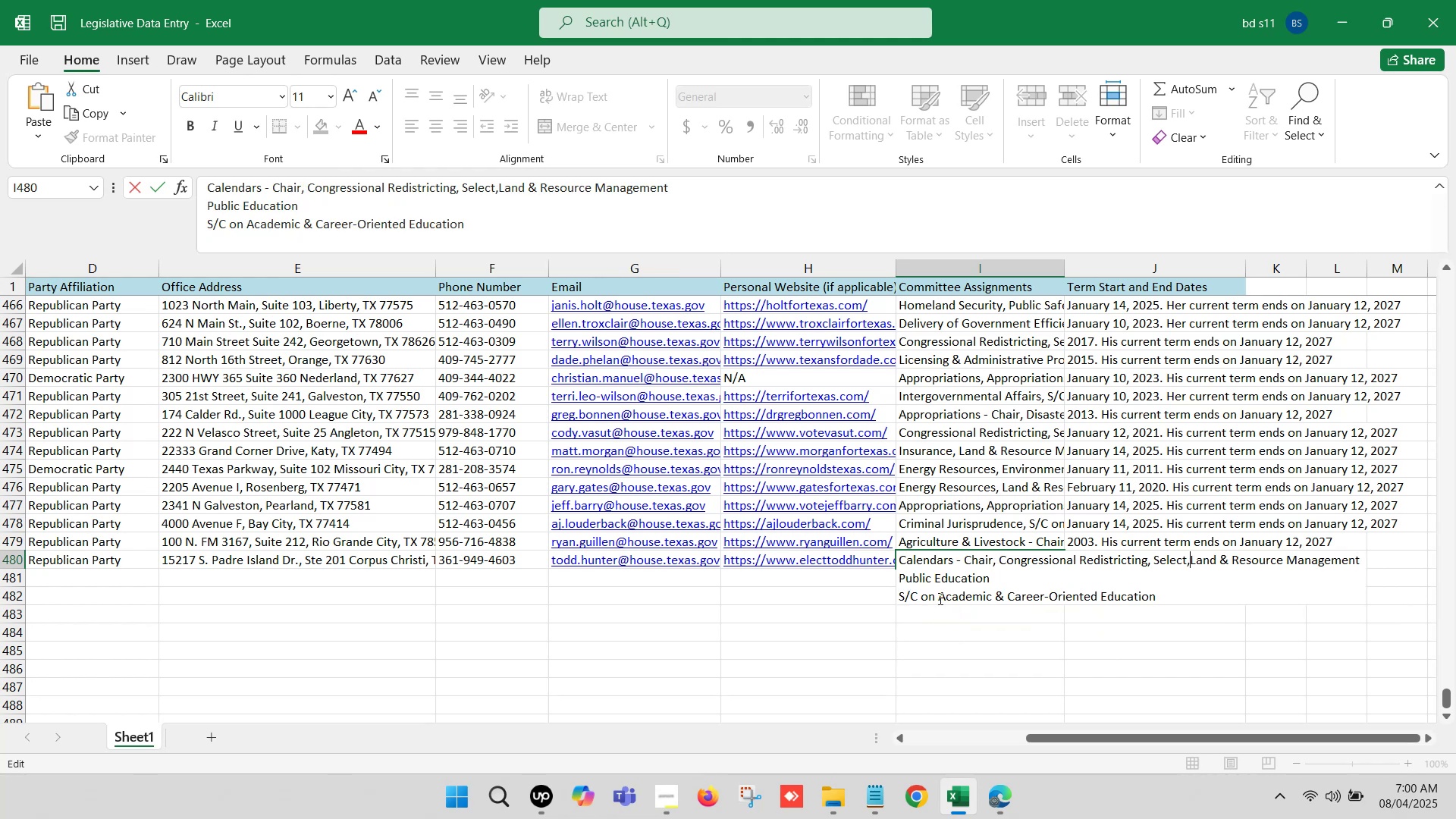 
key(Space)
 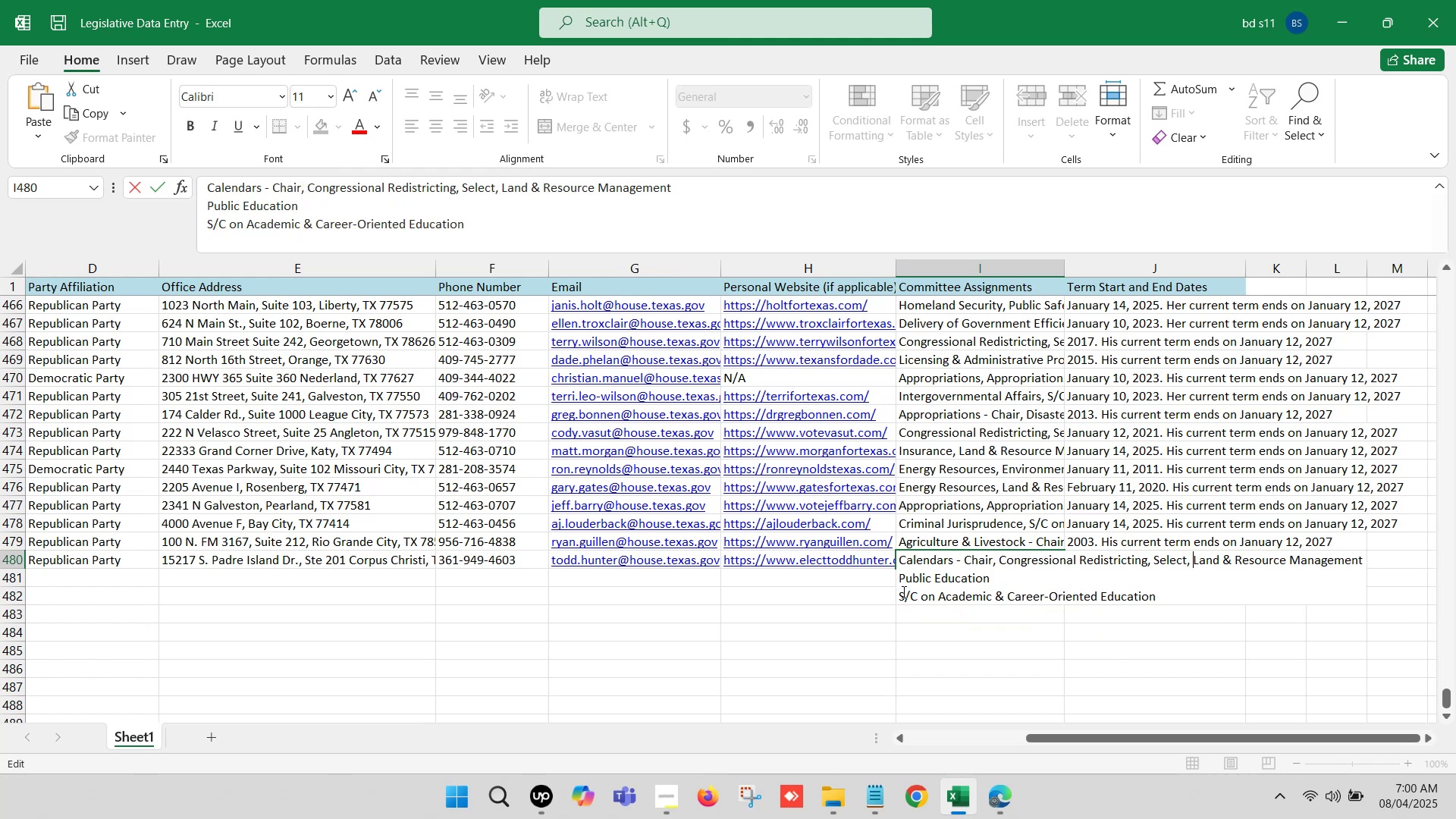 
left_click([902, 580])
 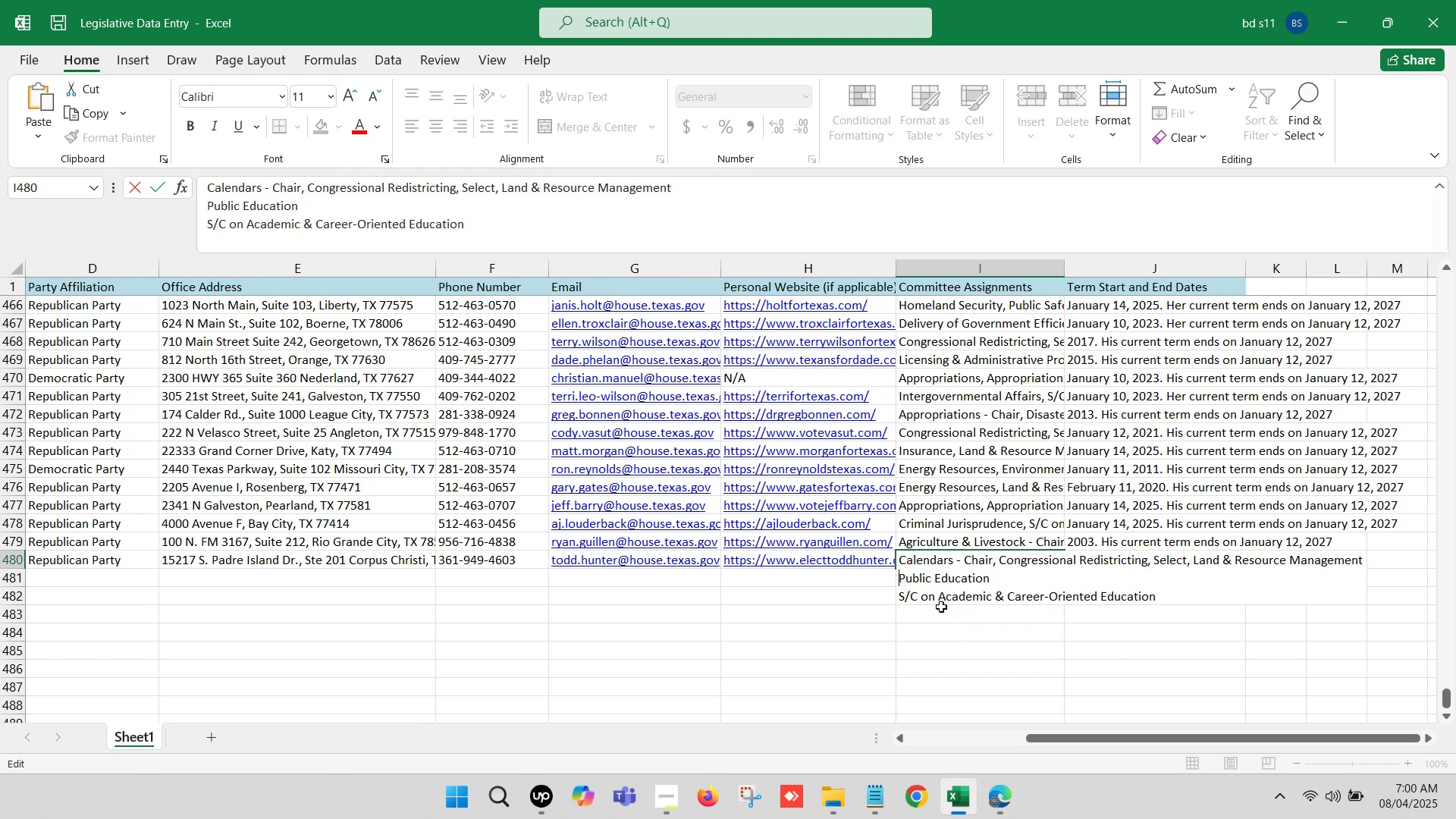 
key(Backspace)
 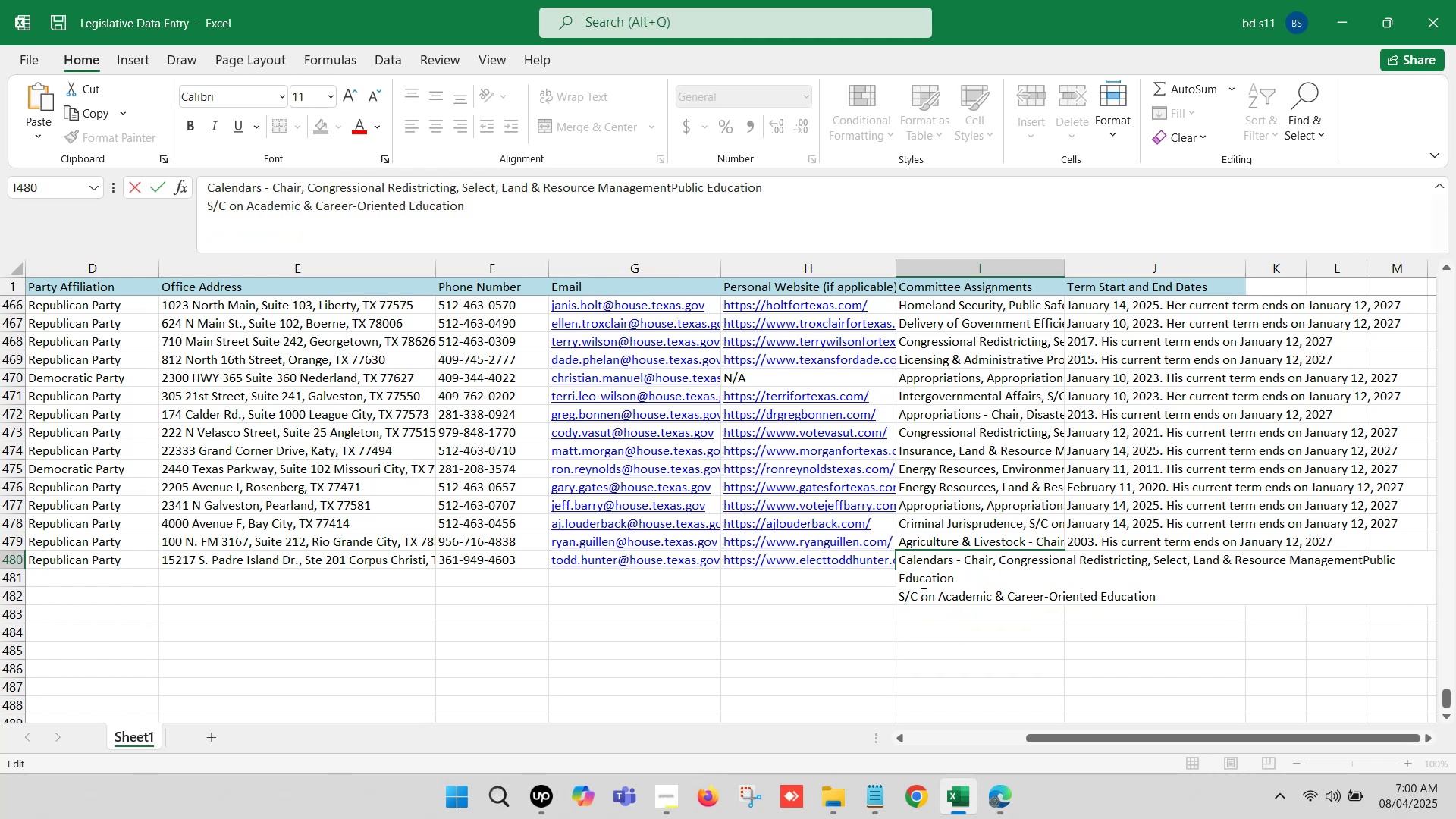 
key(Comma)
 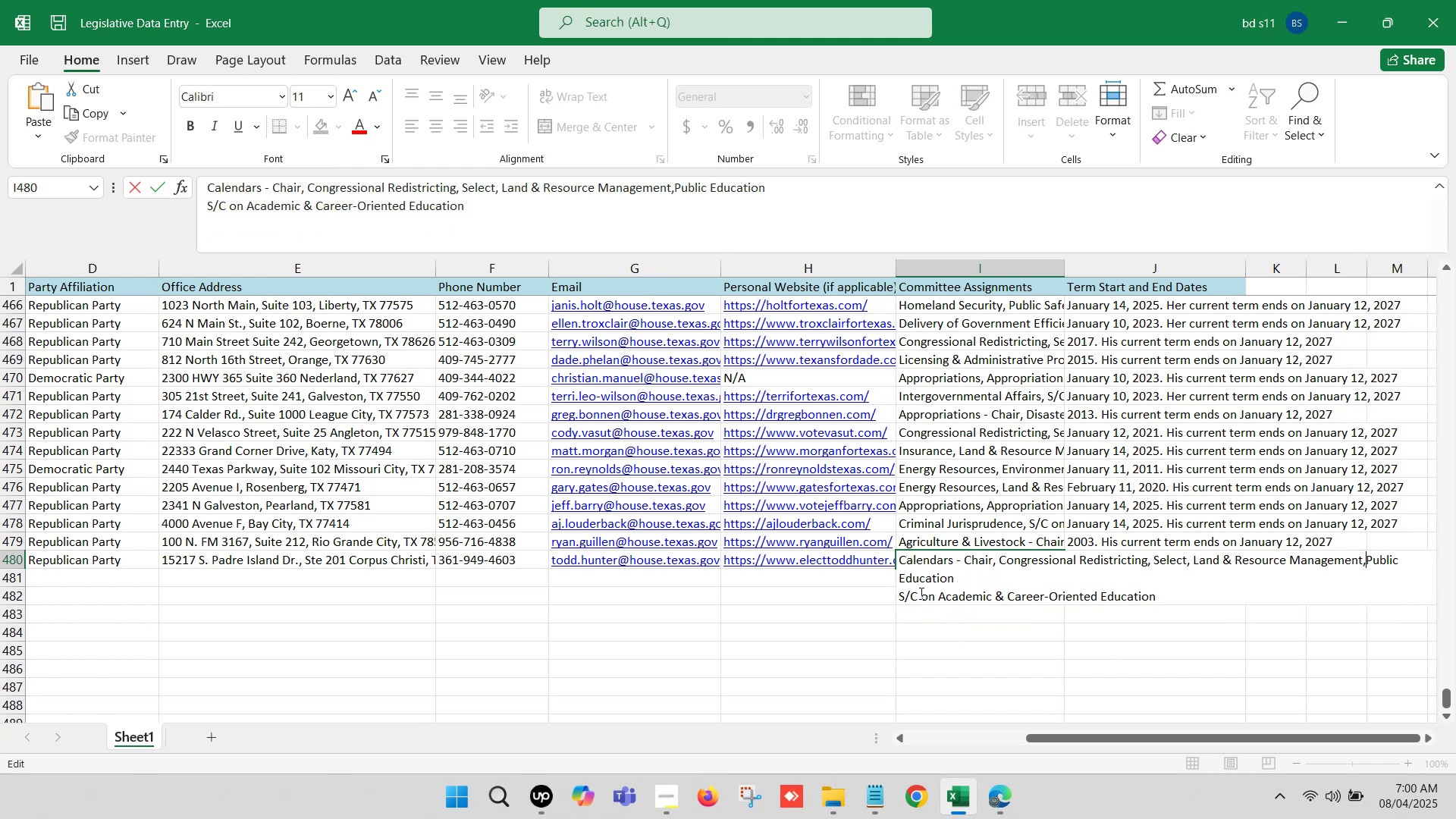 
key(Space)
 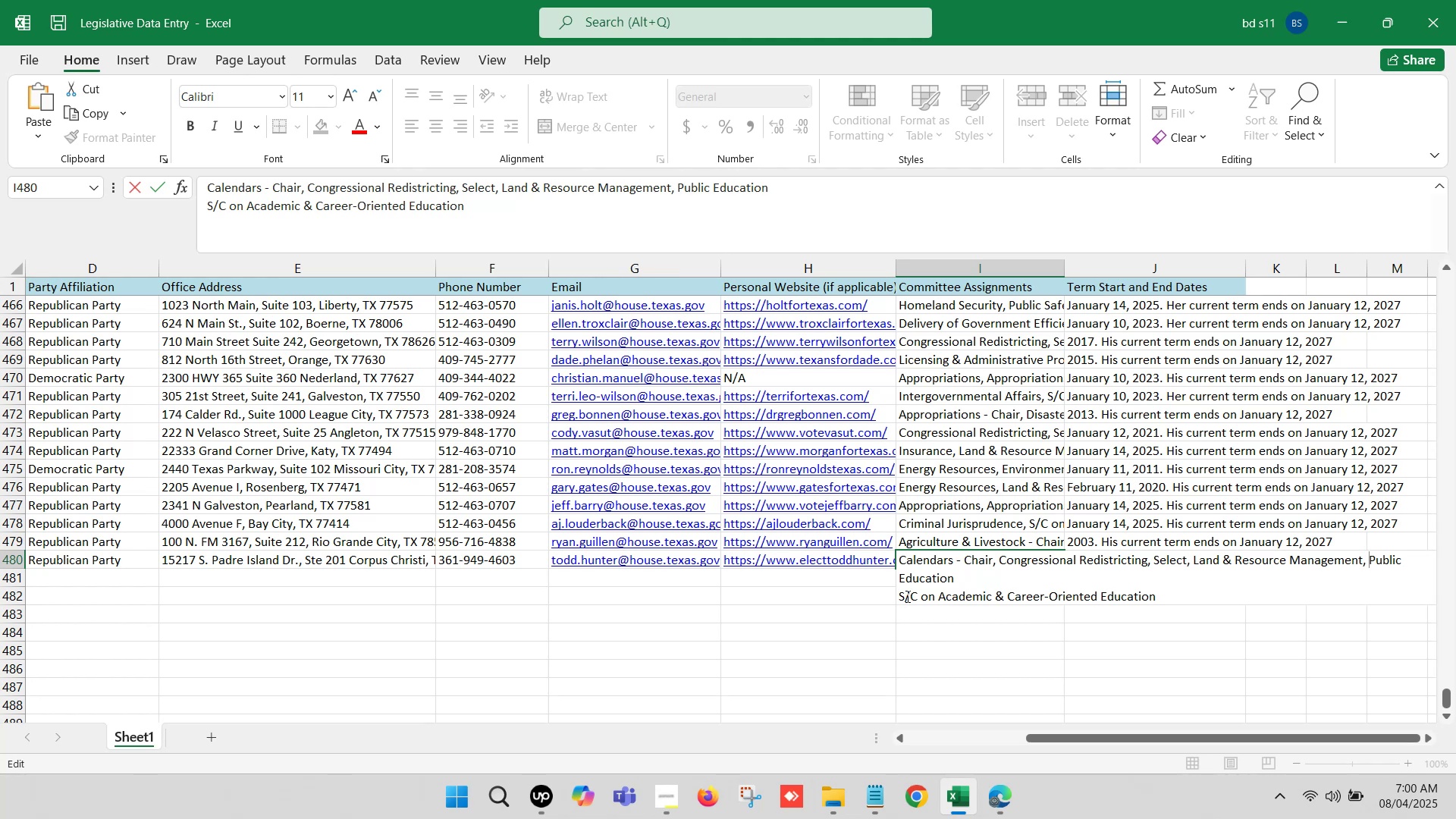 
left_click([901, 591])
 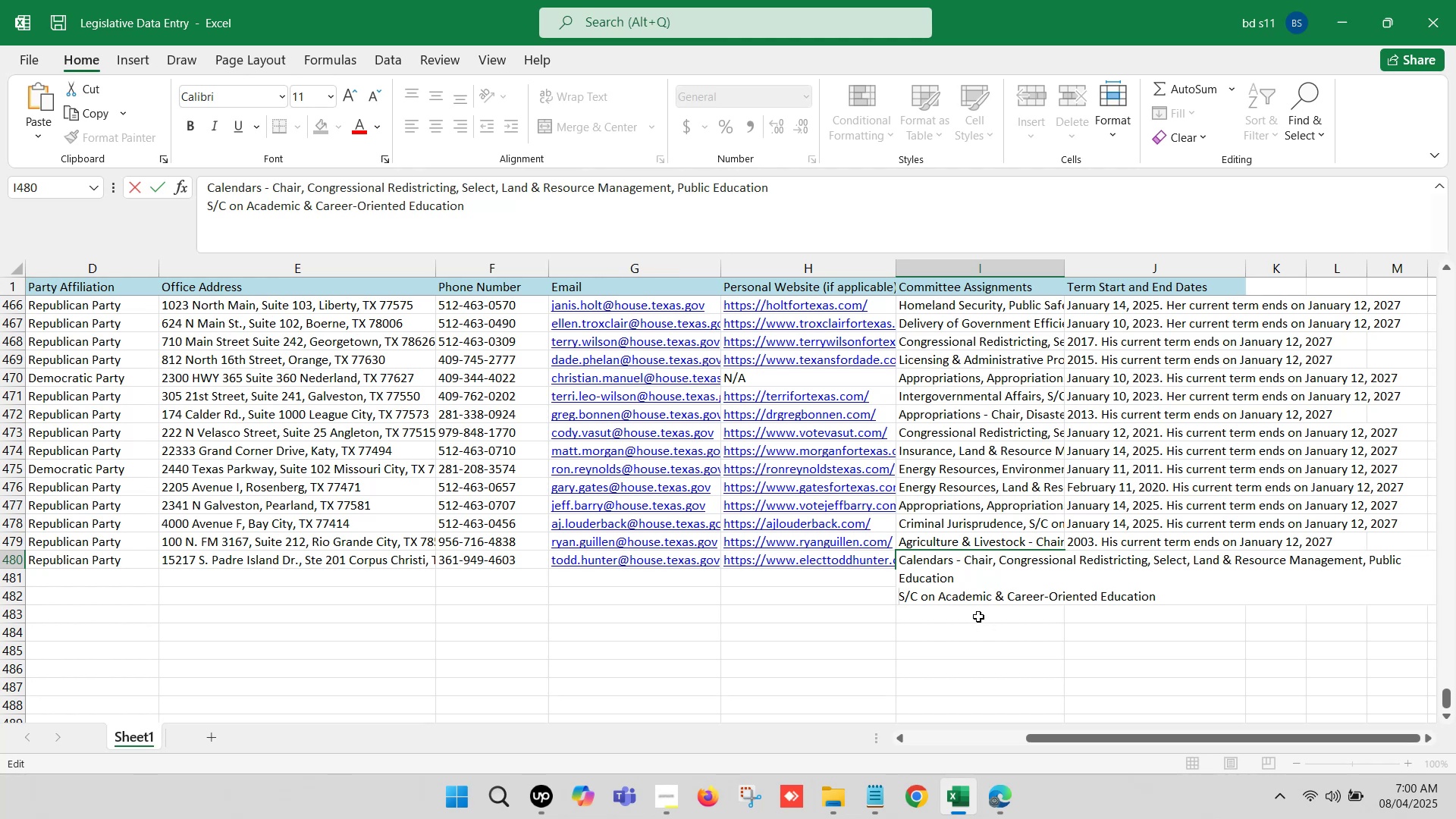 
key(Backspace)
 